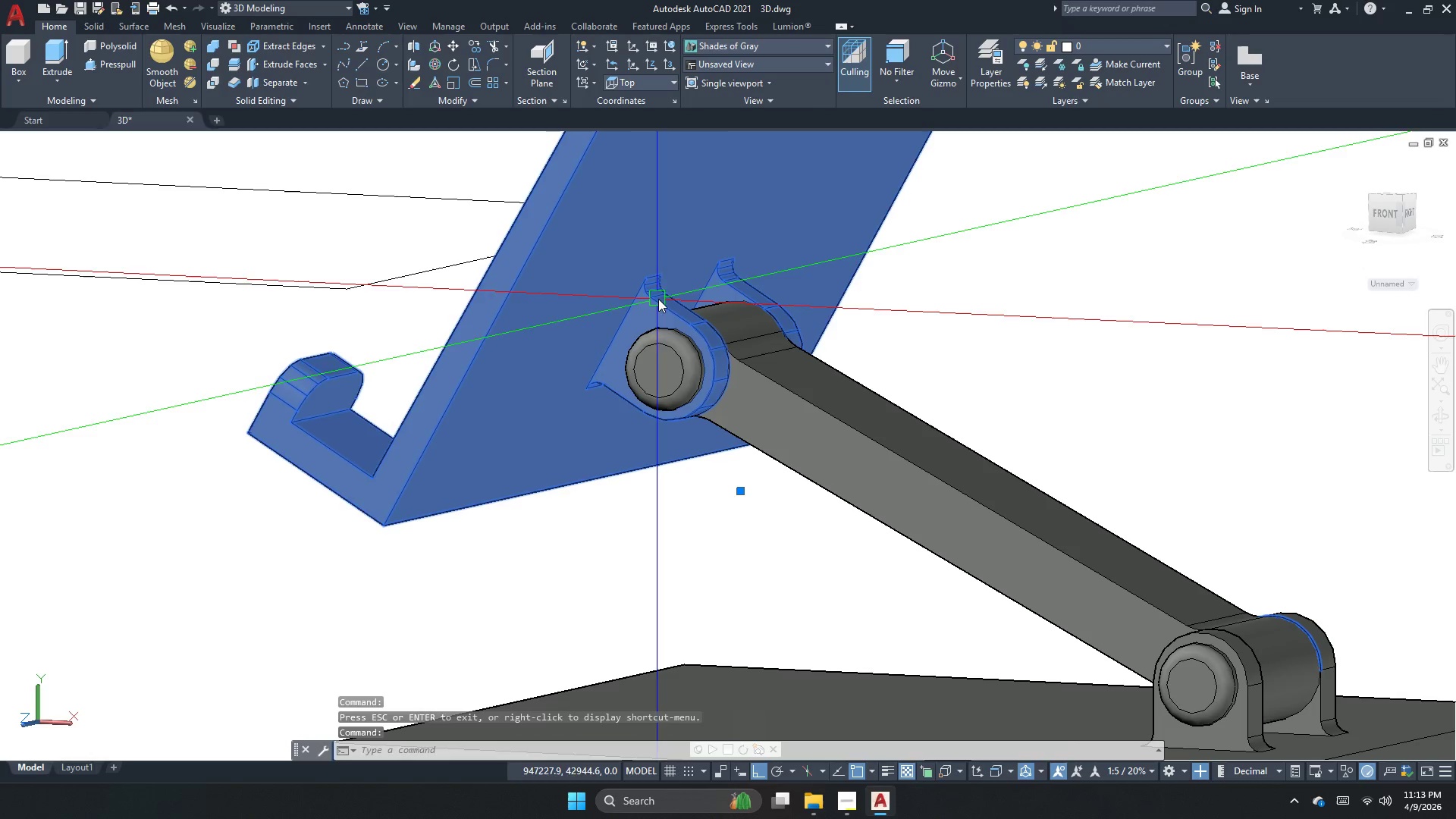 
key(Escape)
 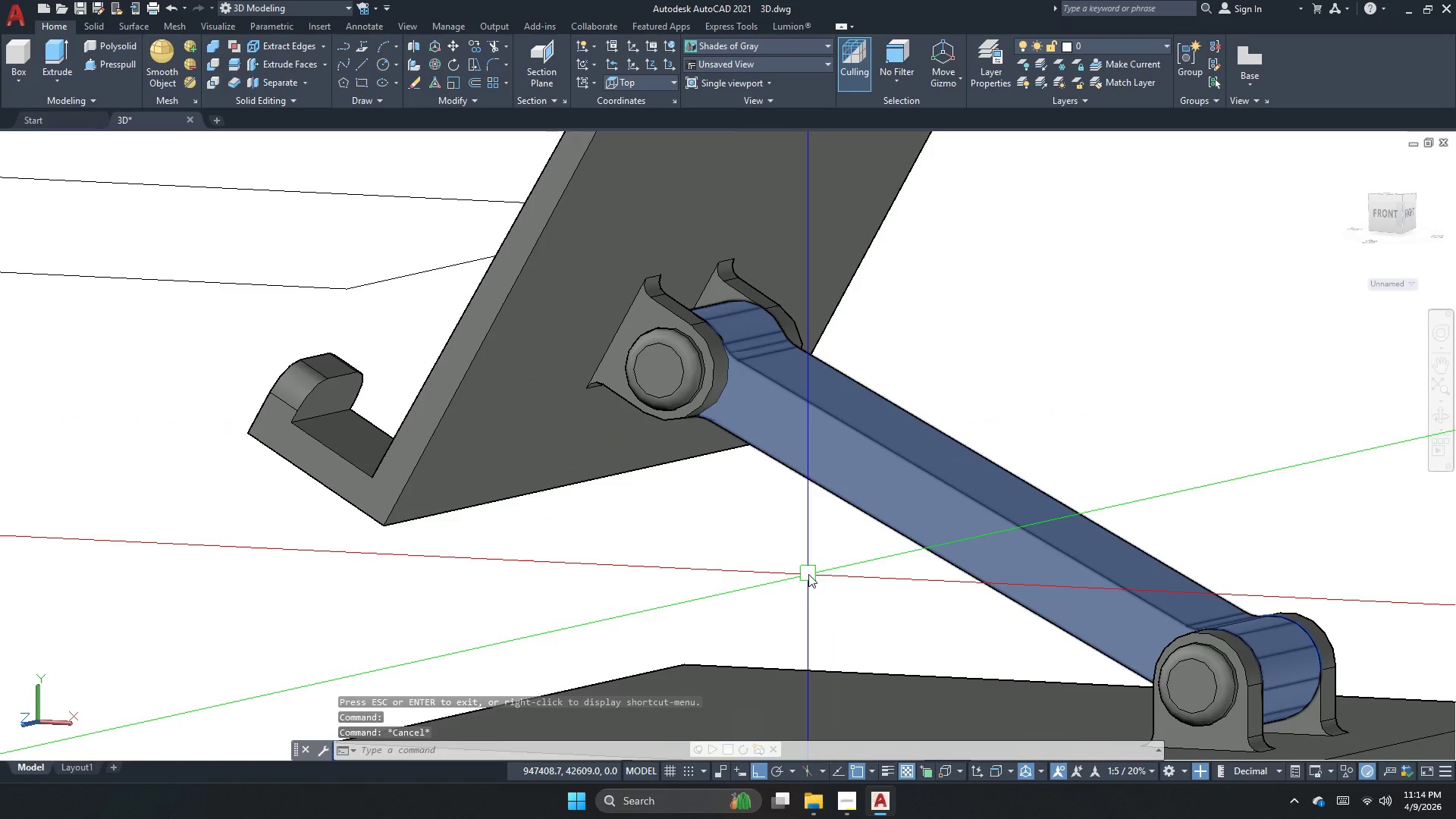 
key(Escape)
 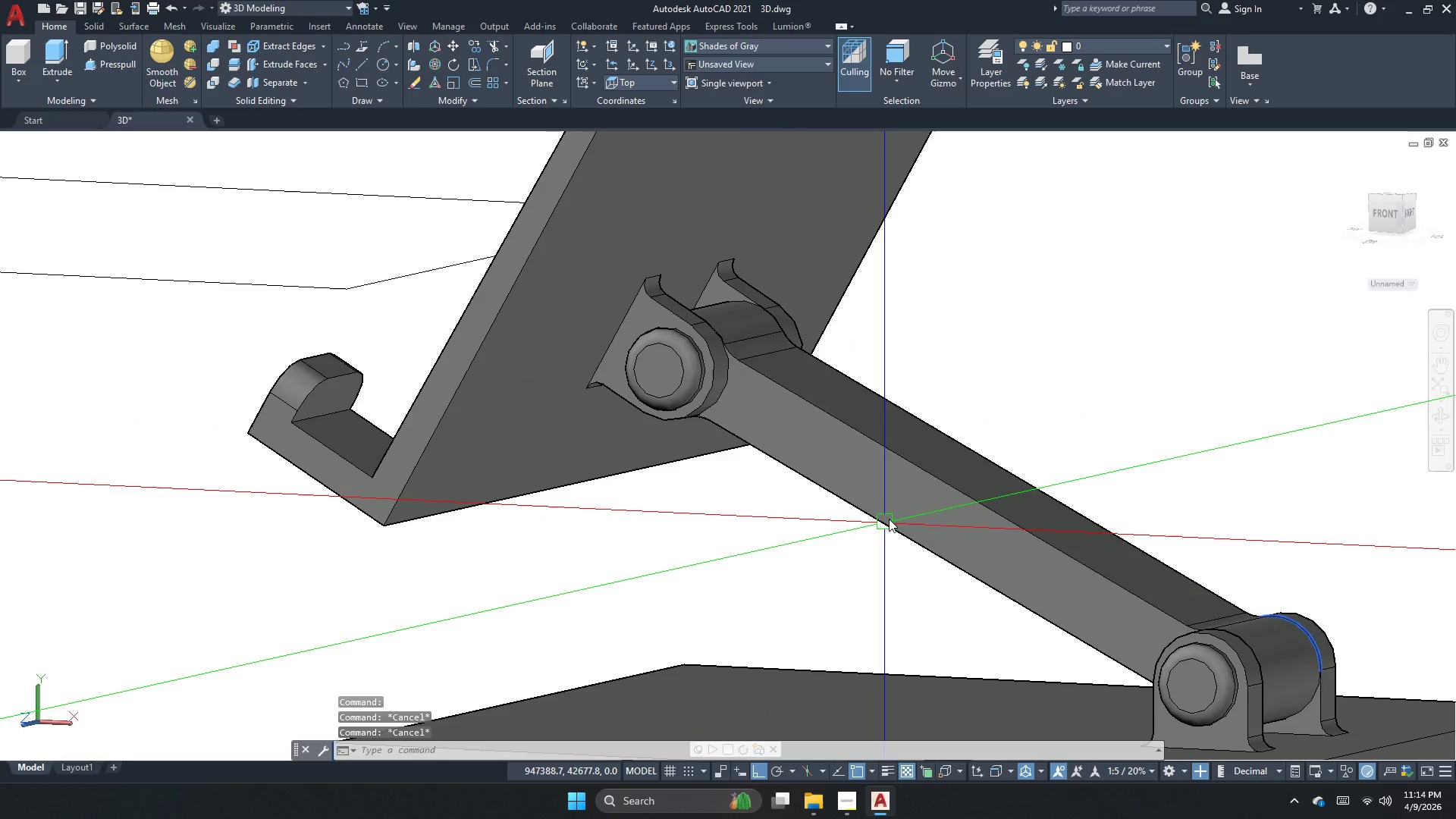 
left_click([895, 514])
 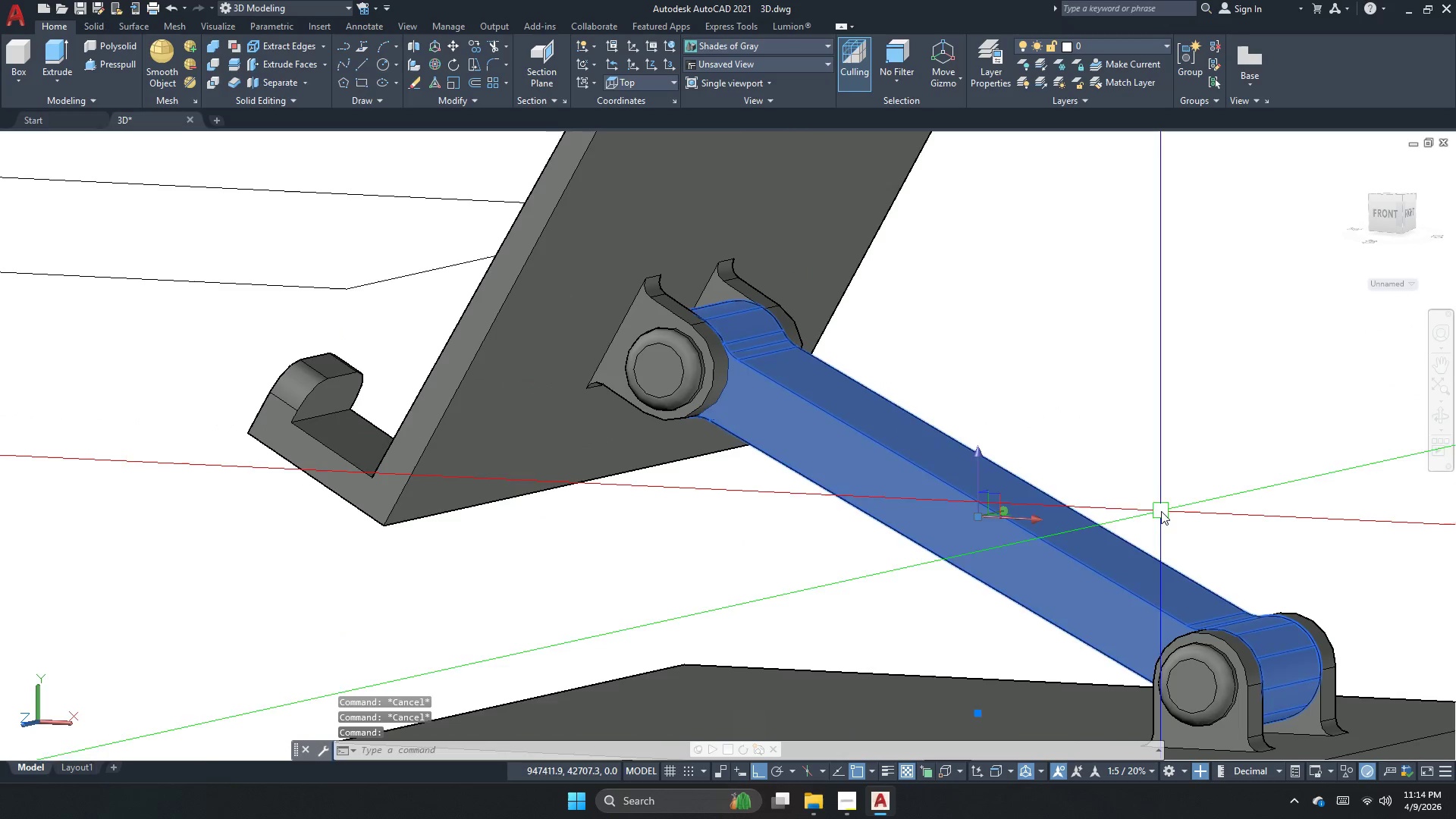 
key(Escape)
 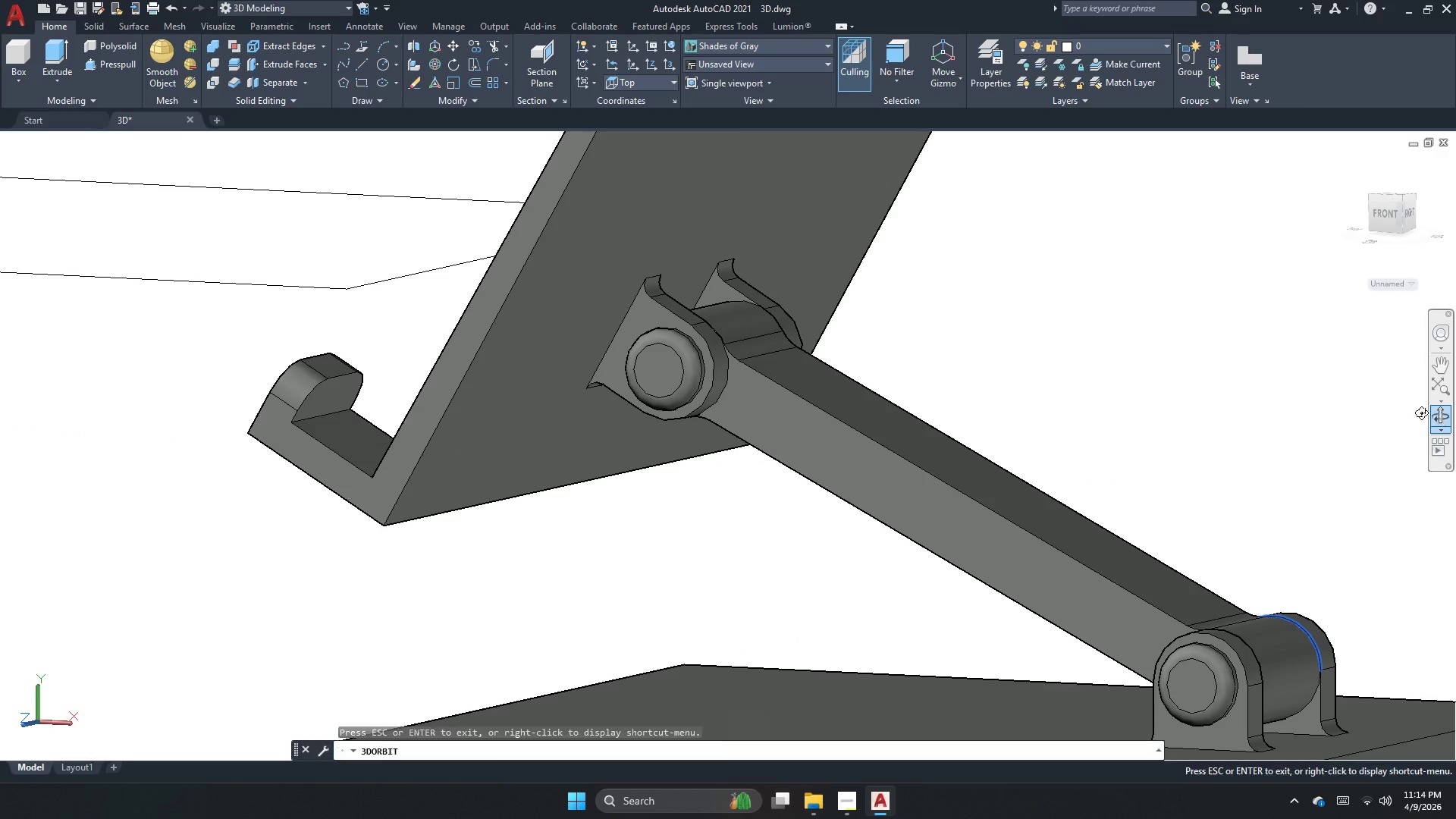 
left_click_drag(start_coordinate=[788, 554], to_coordinate=[871, 568])
 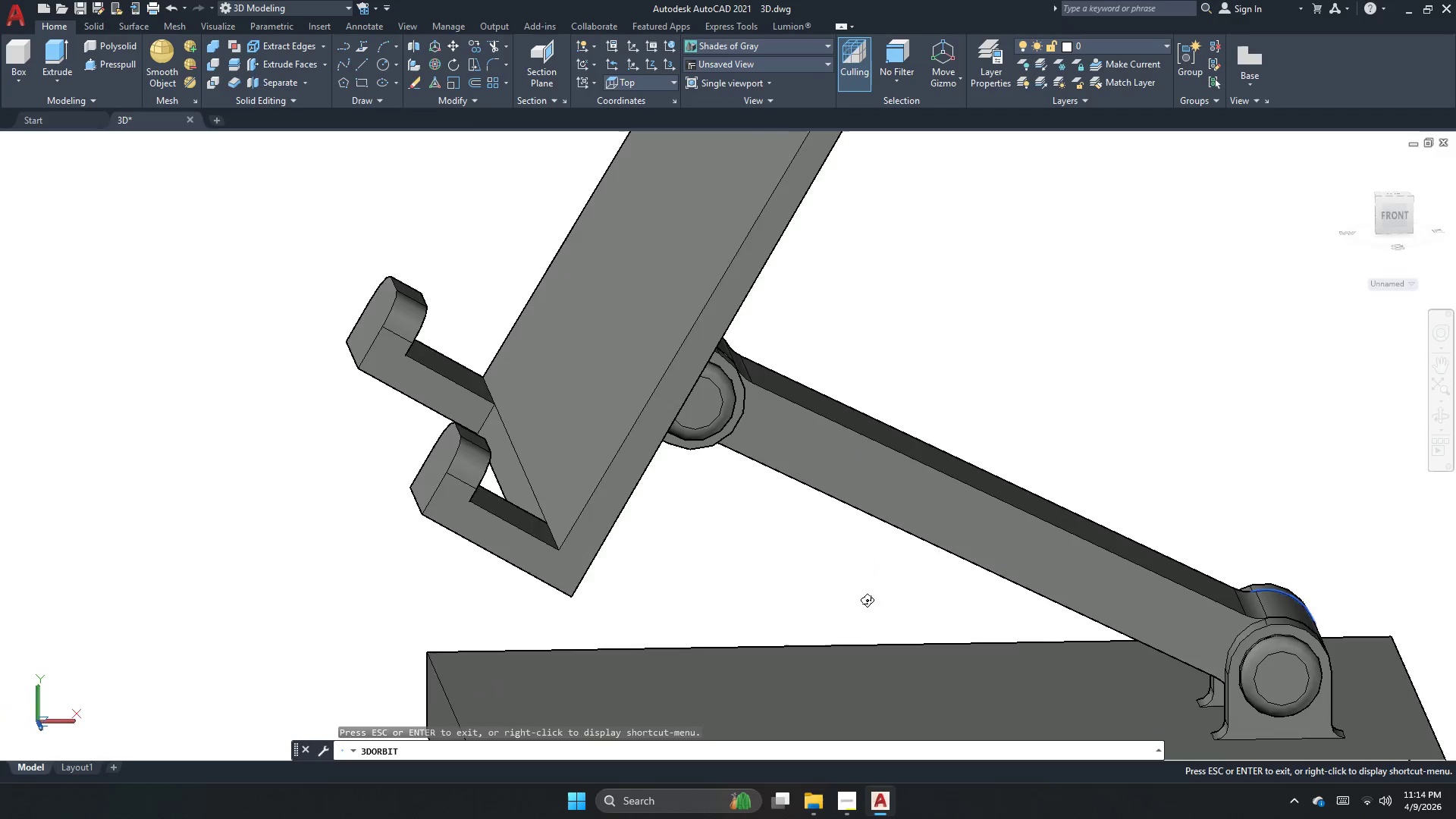 
left_click_drag(start_coordinate=[848, 624], to_coordinate=[883, 637])
 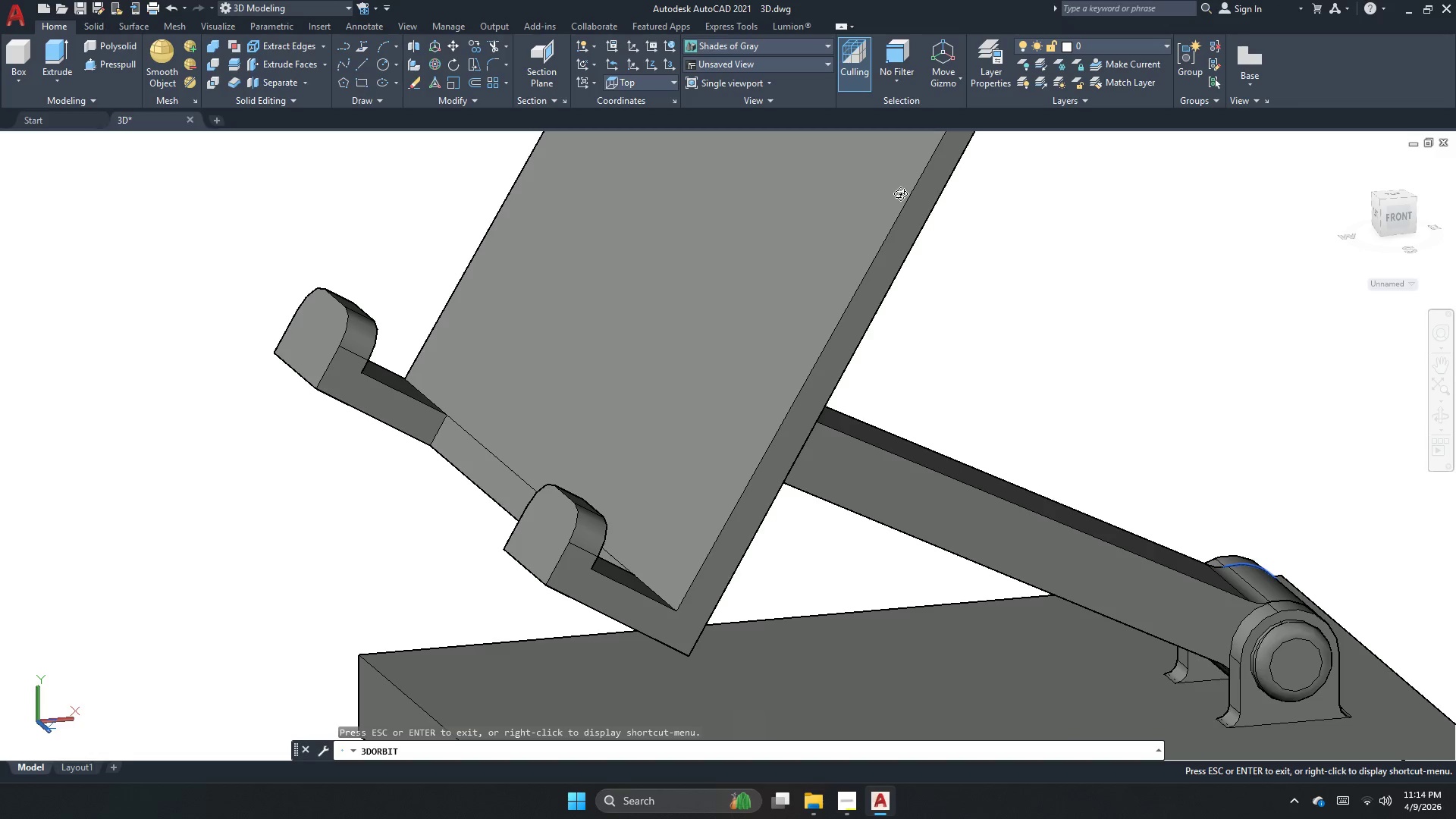 
wait(13.3)
 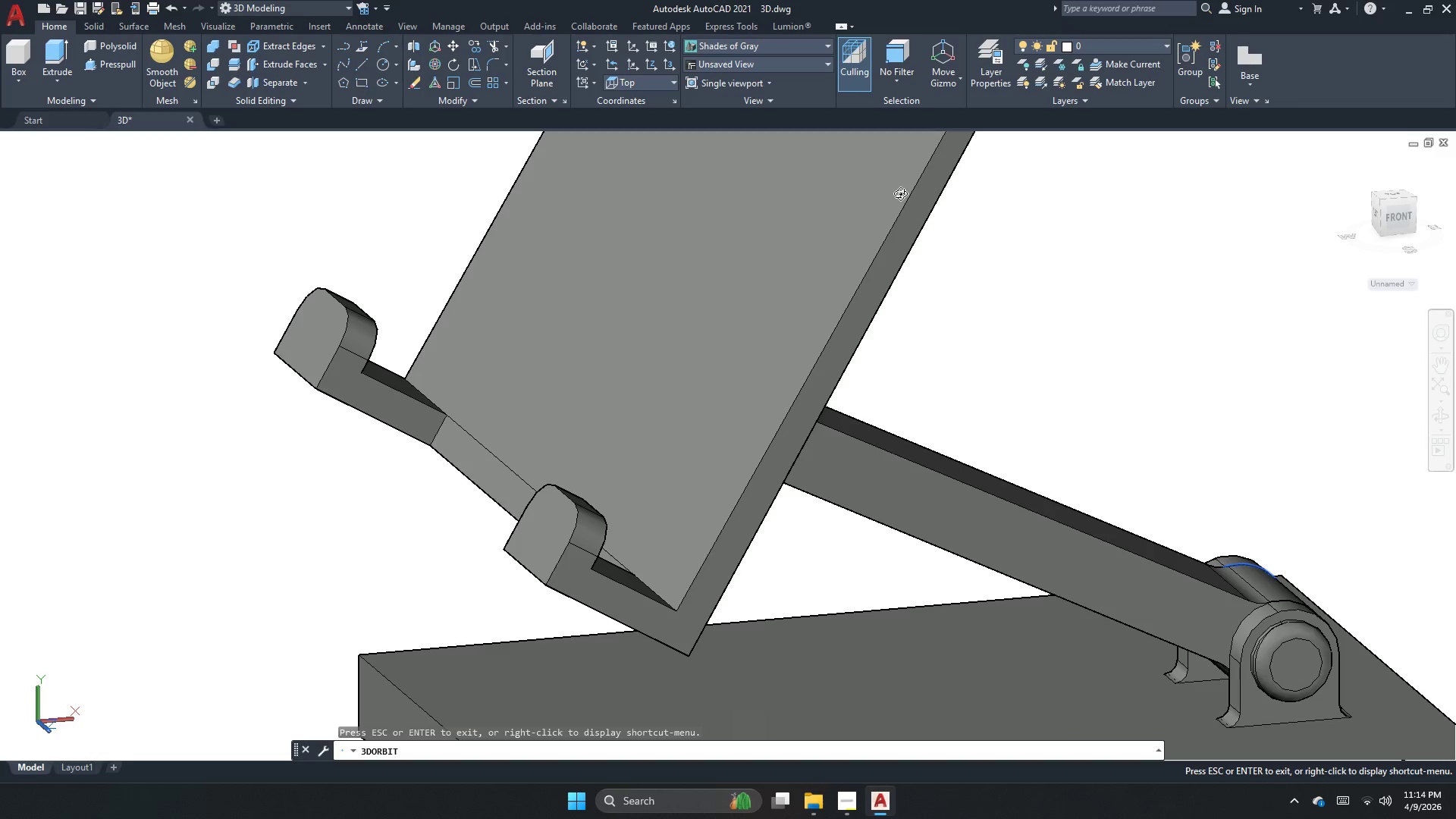 
key(Escape)
 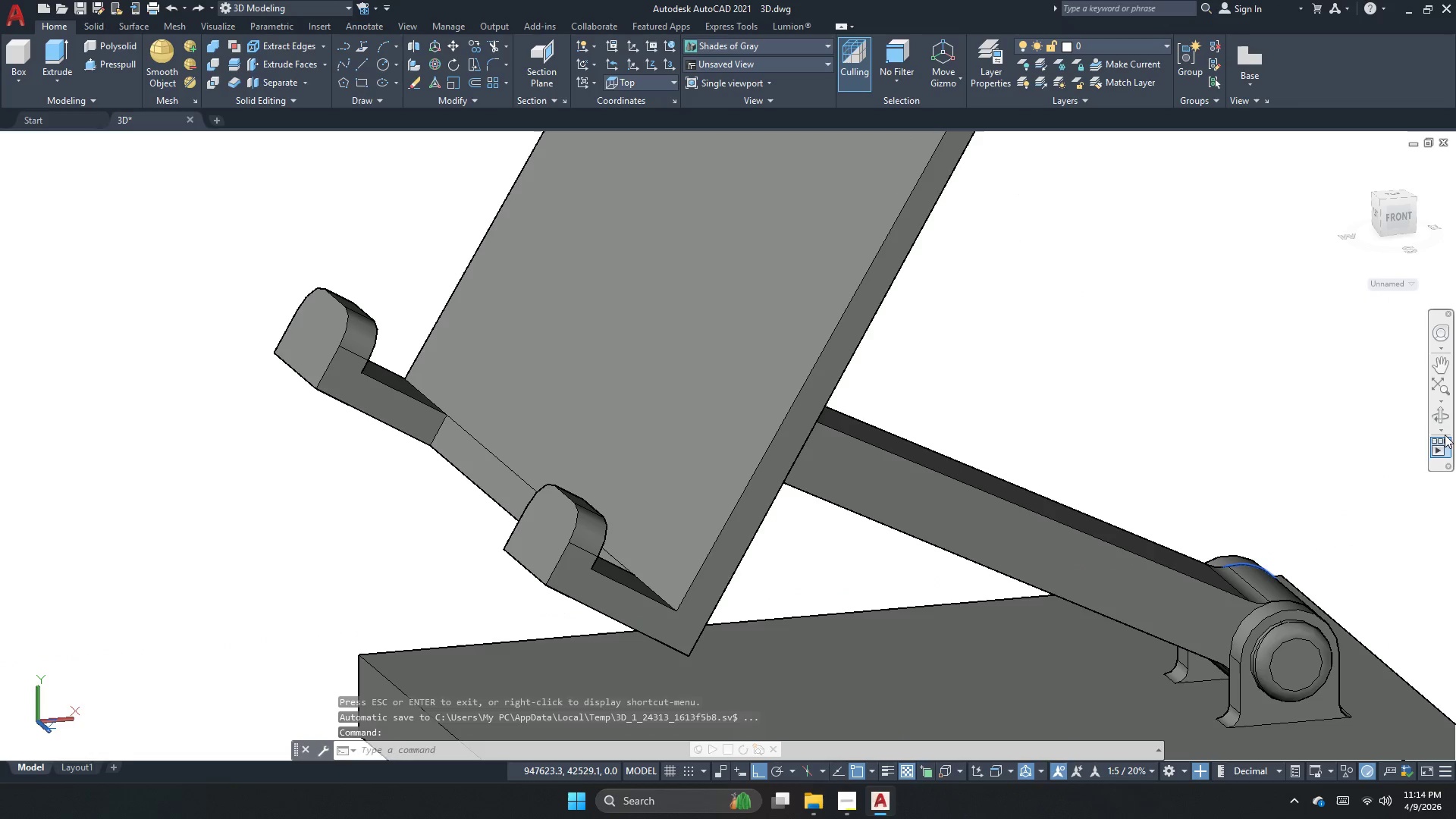 
left_click([1445, 421])
 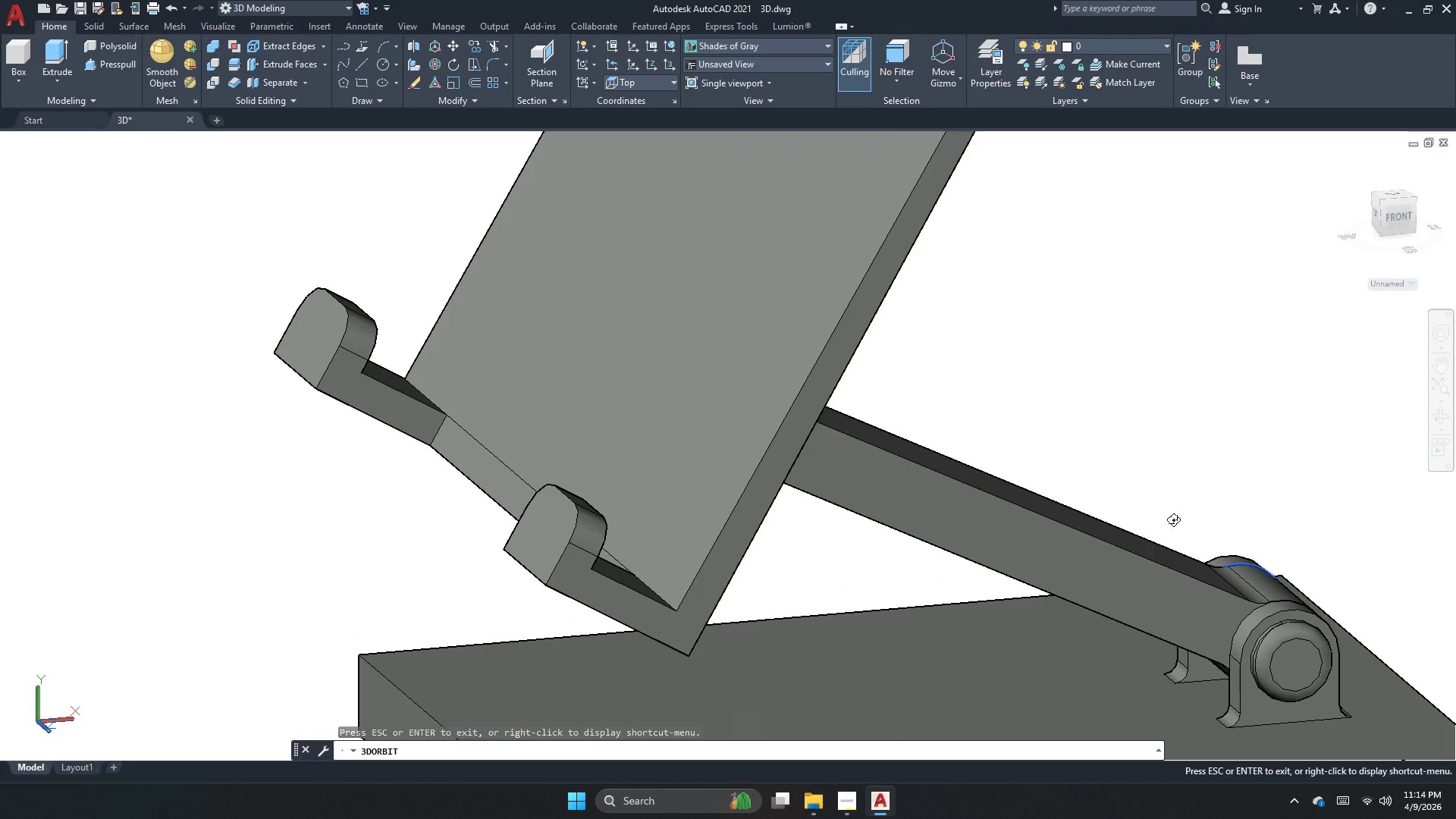 
left_click_drag(start_coordinate=[1162, 530], to_coordinate=[1183, 501])
 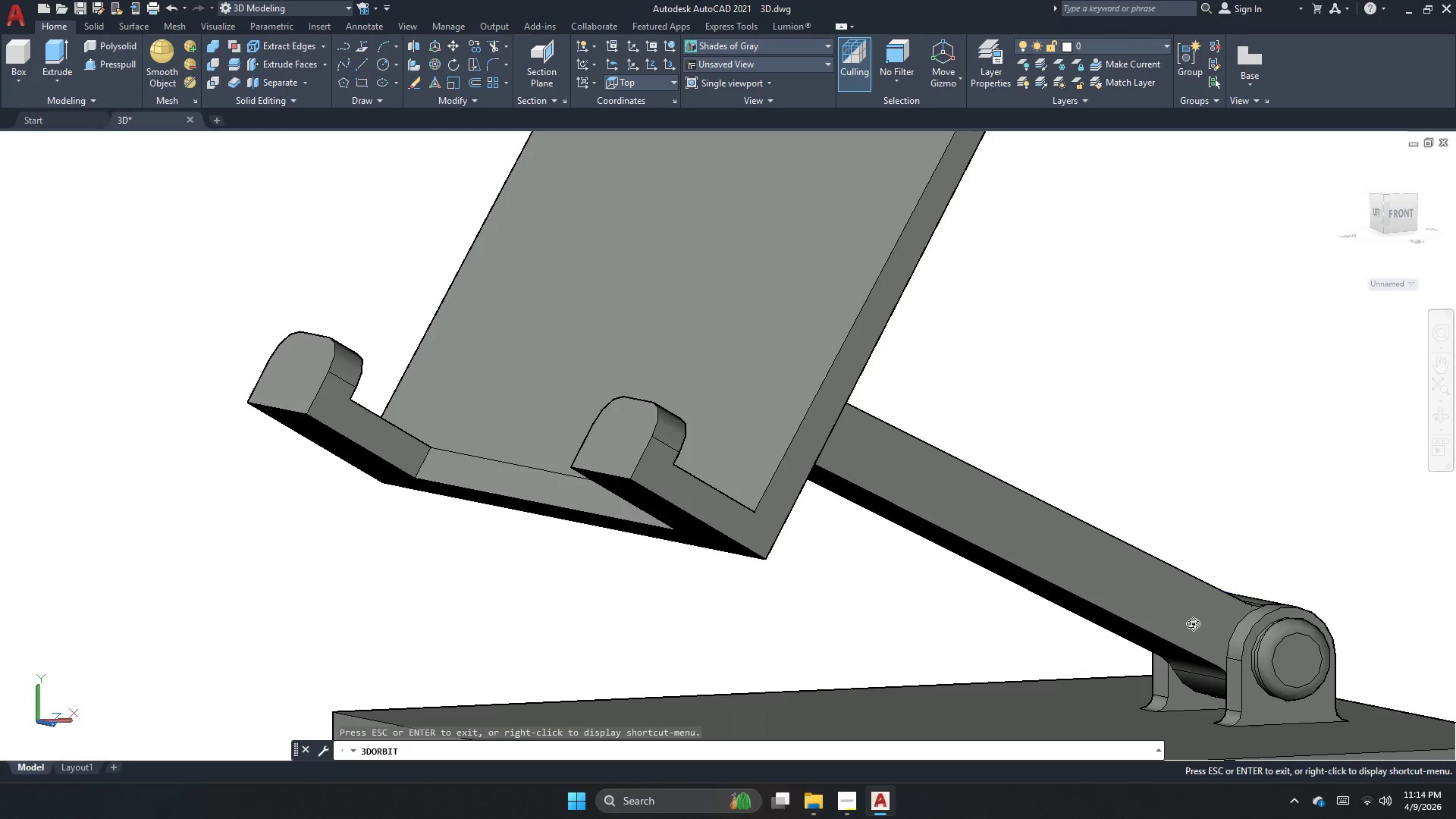 
left_click_drag(start_coordinate=[1217, 666], to_coordinate=[973, 648])
 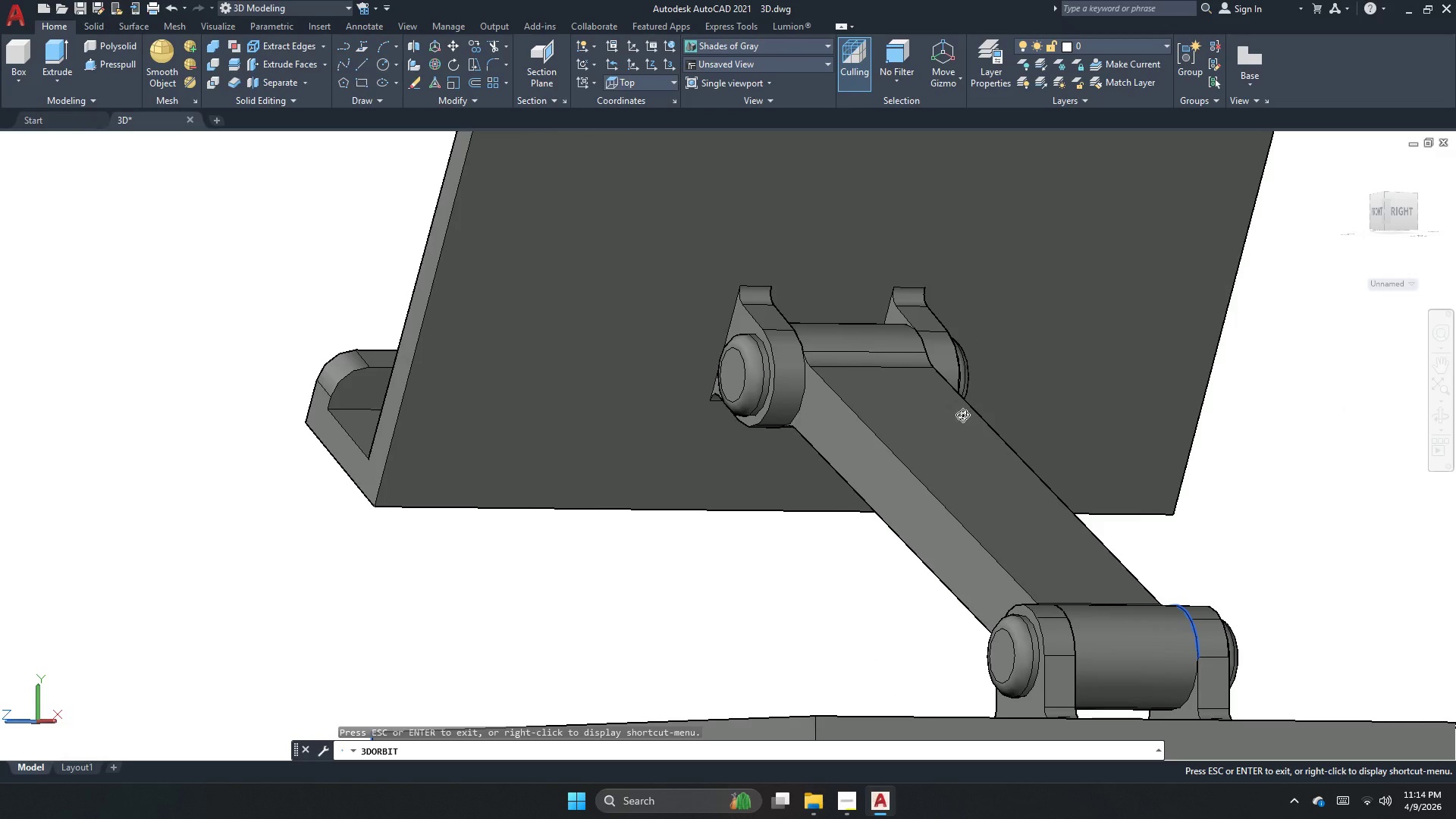 
left_click_drag(start_coordinate=[916, 513], to_coordinate=[965, 605])
 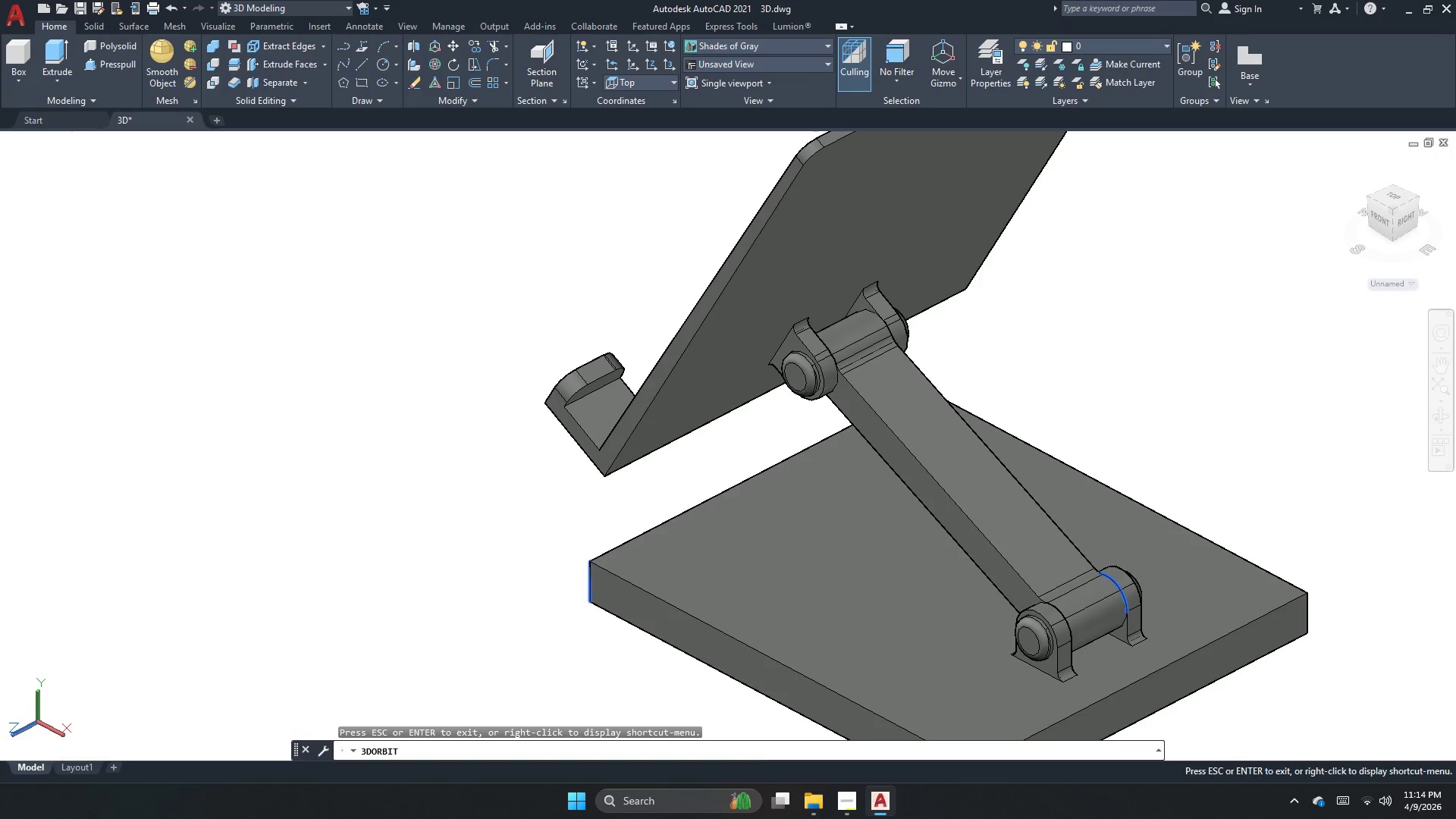 
scroll: coordinate [937, 456], scroll_direction: down, amount: 5.0
 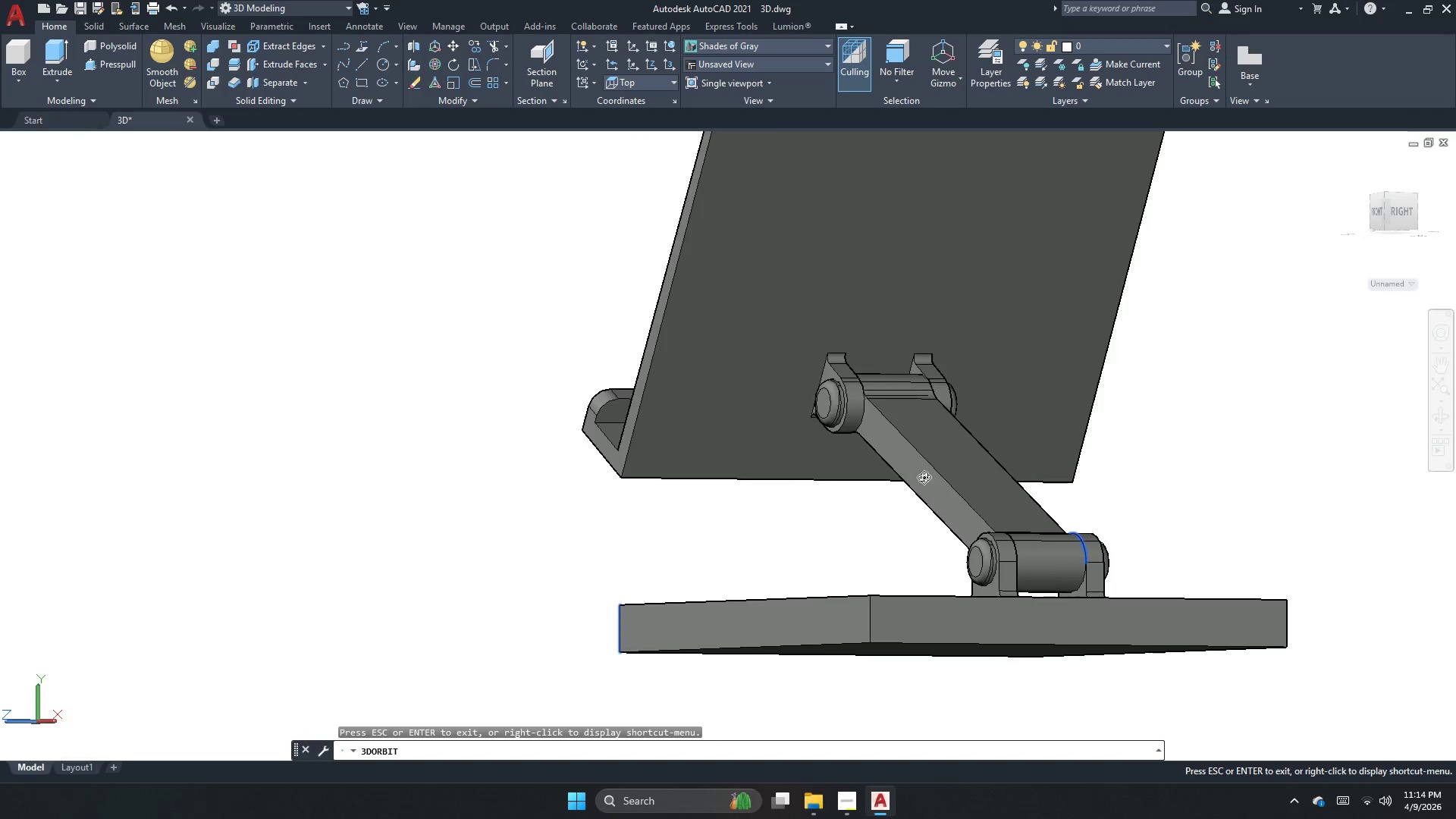 
key(Escape)
 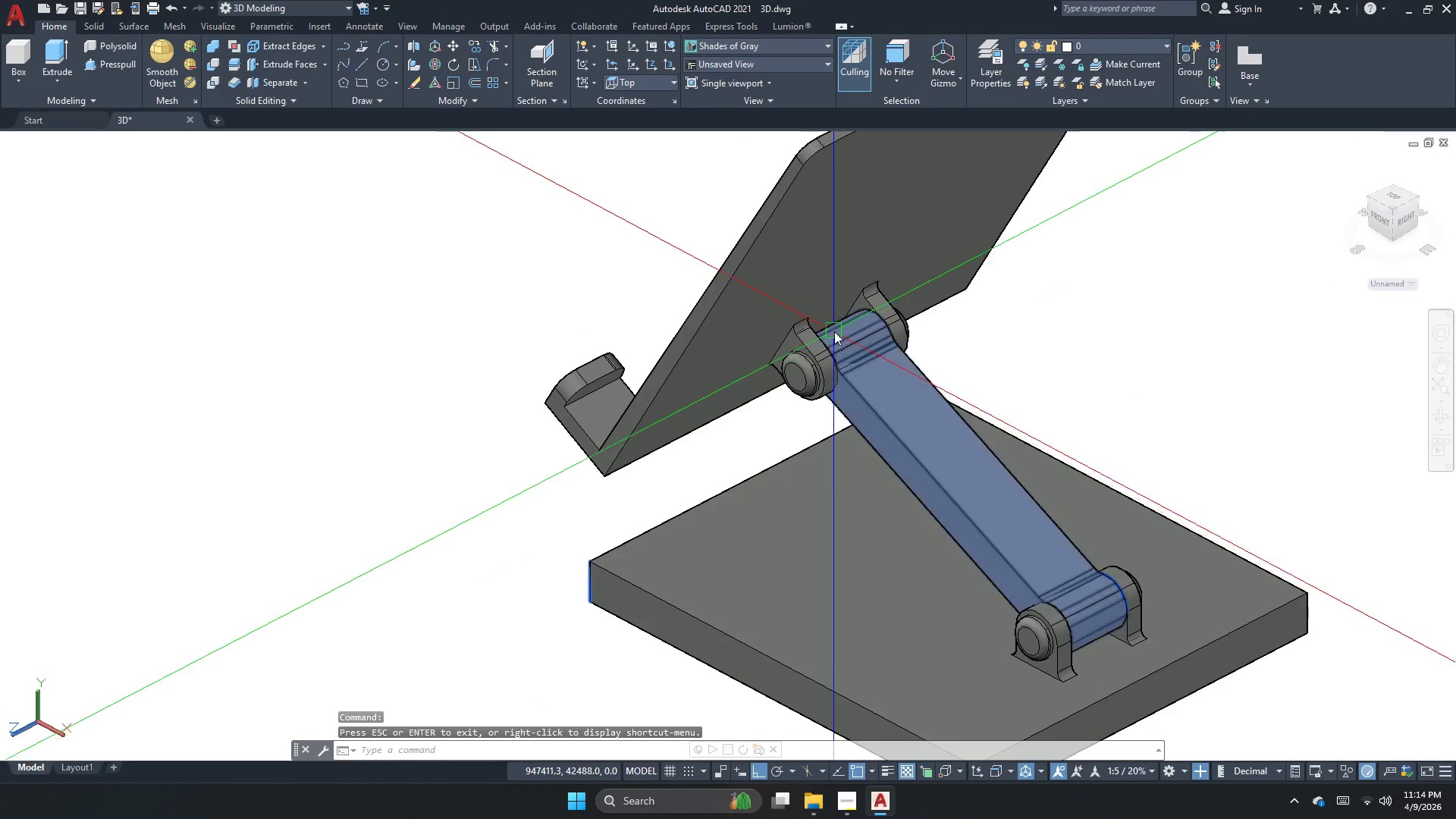 
left_click_drag(start_coordinate=[874, 378], to_coordinate=[874, 384])
 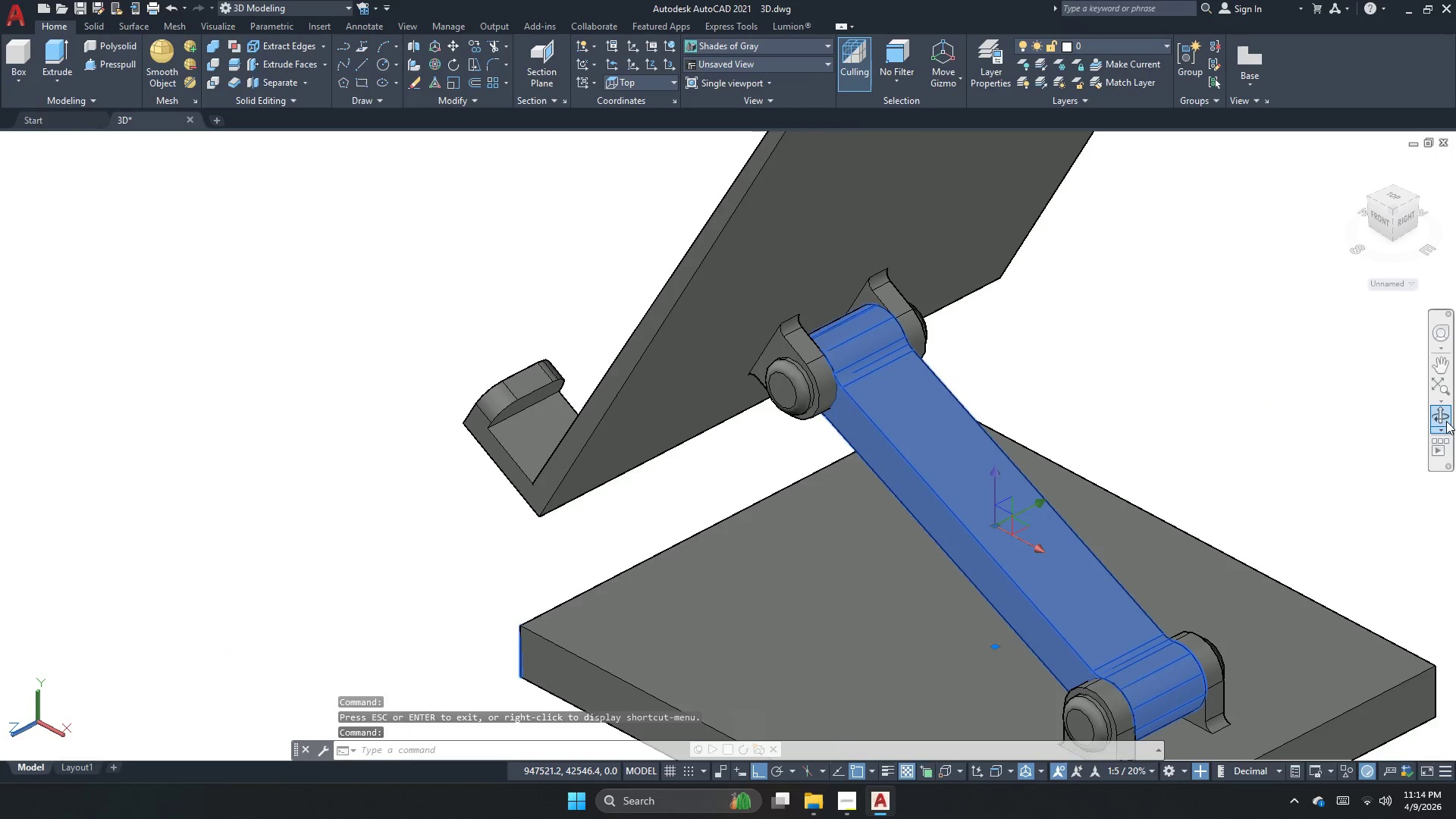 
scroll: coordinate [842, 329], scroll_direction: up, amount: 1.0
 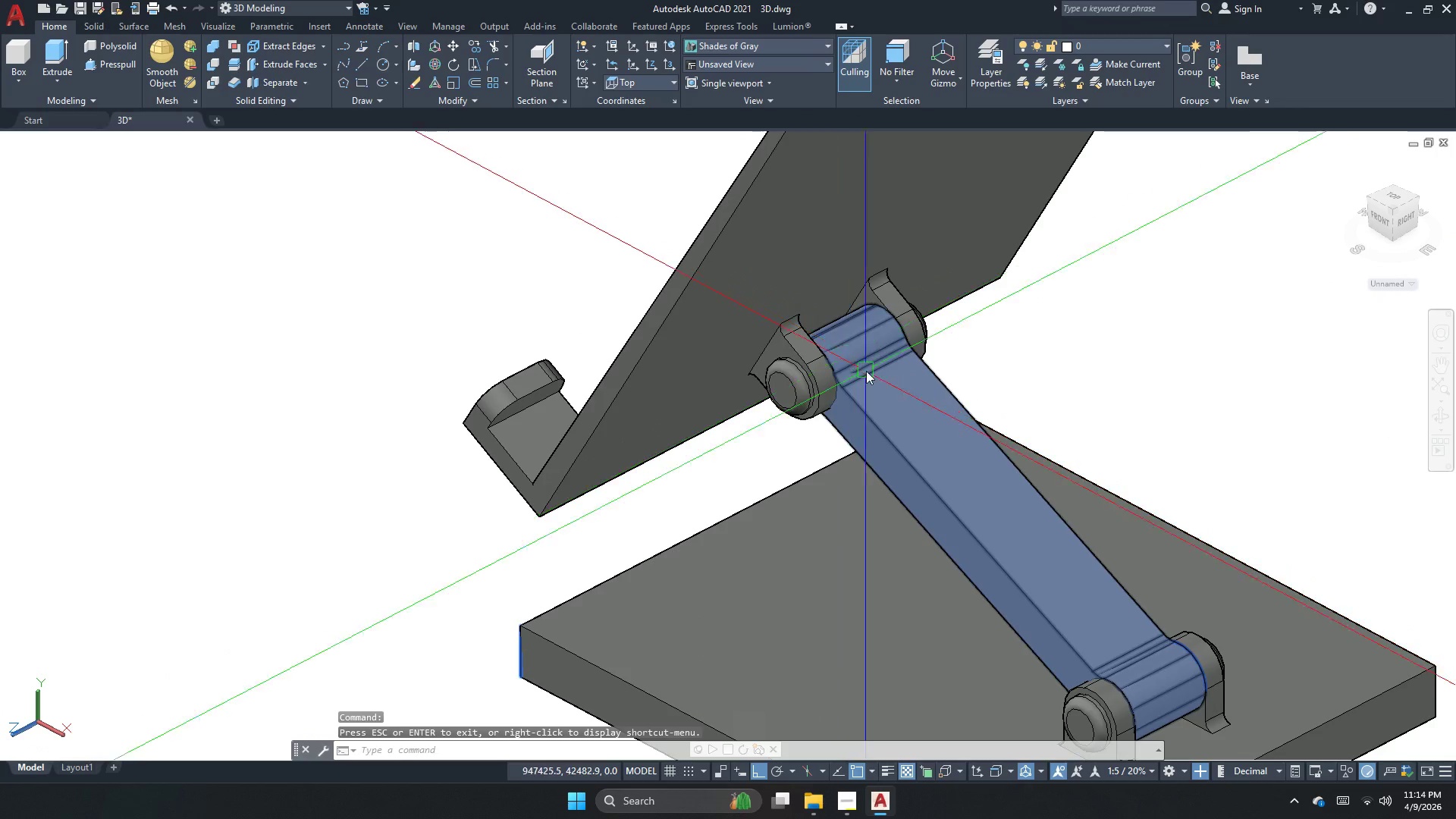 
left_click([1446, 418])
 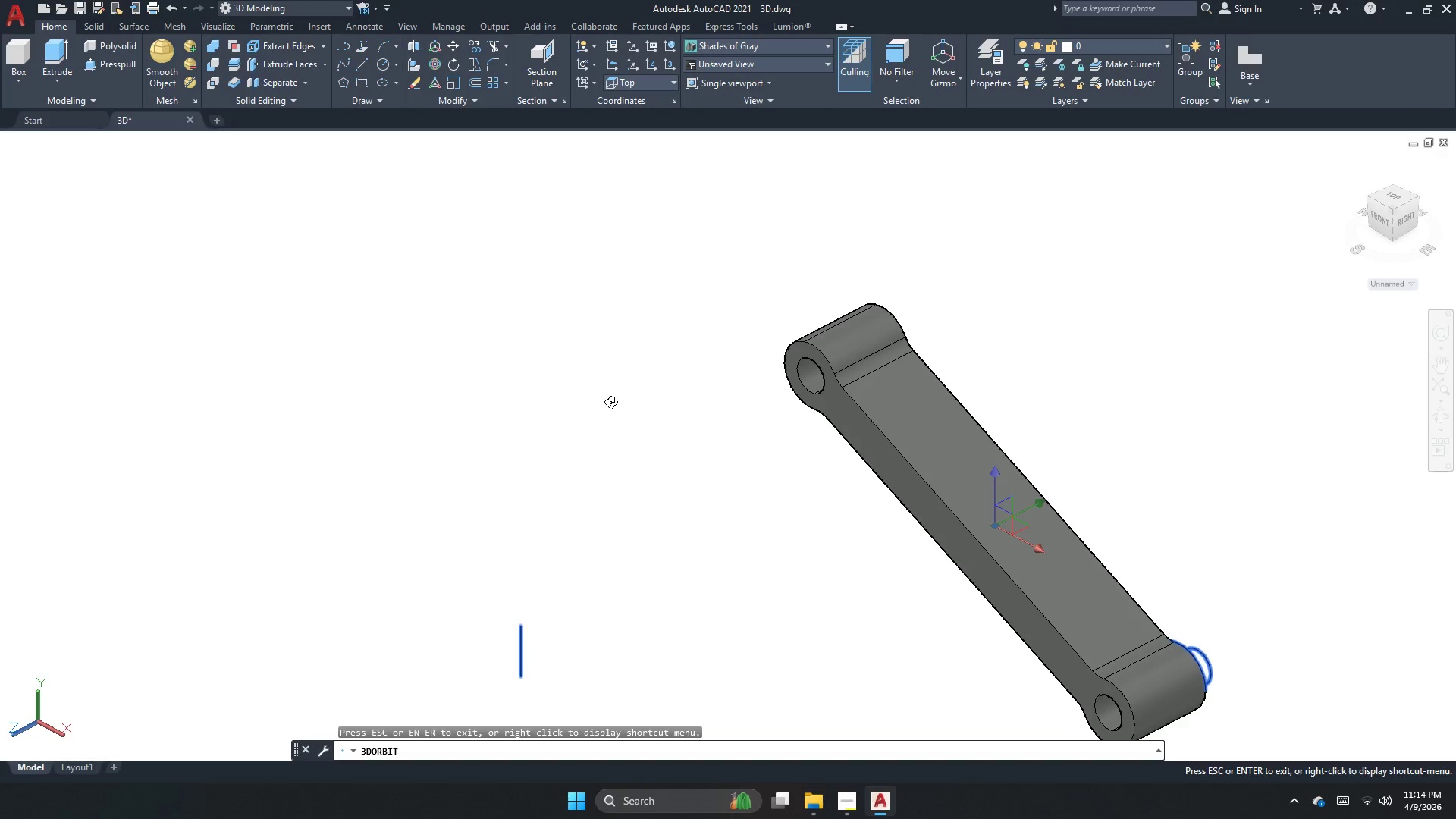 
left_click_drag(start_coordinate=[610, 402], to_coordinate=[770, 436])
 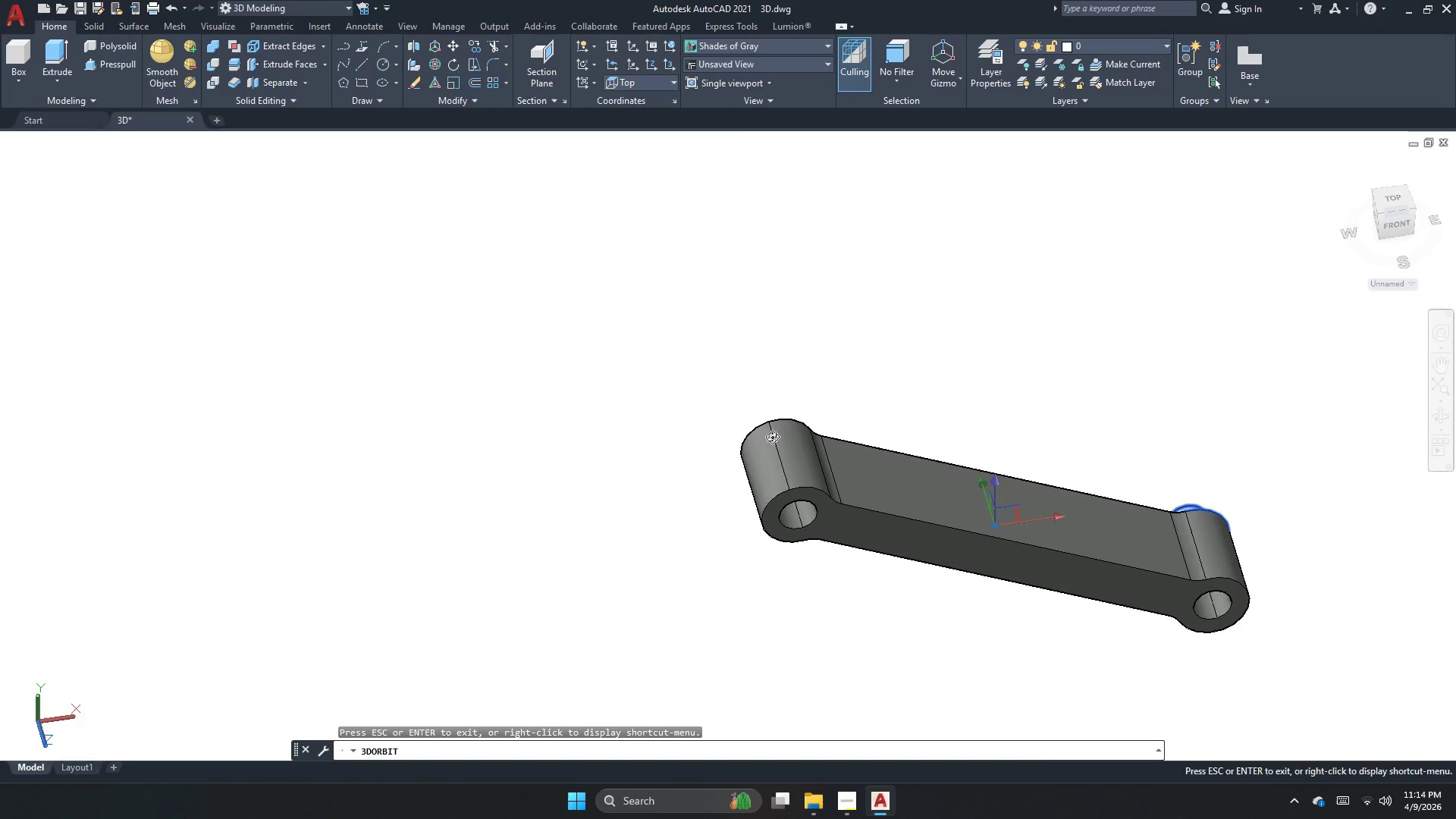 
key(Escape)
 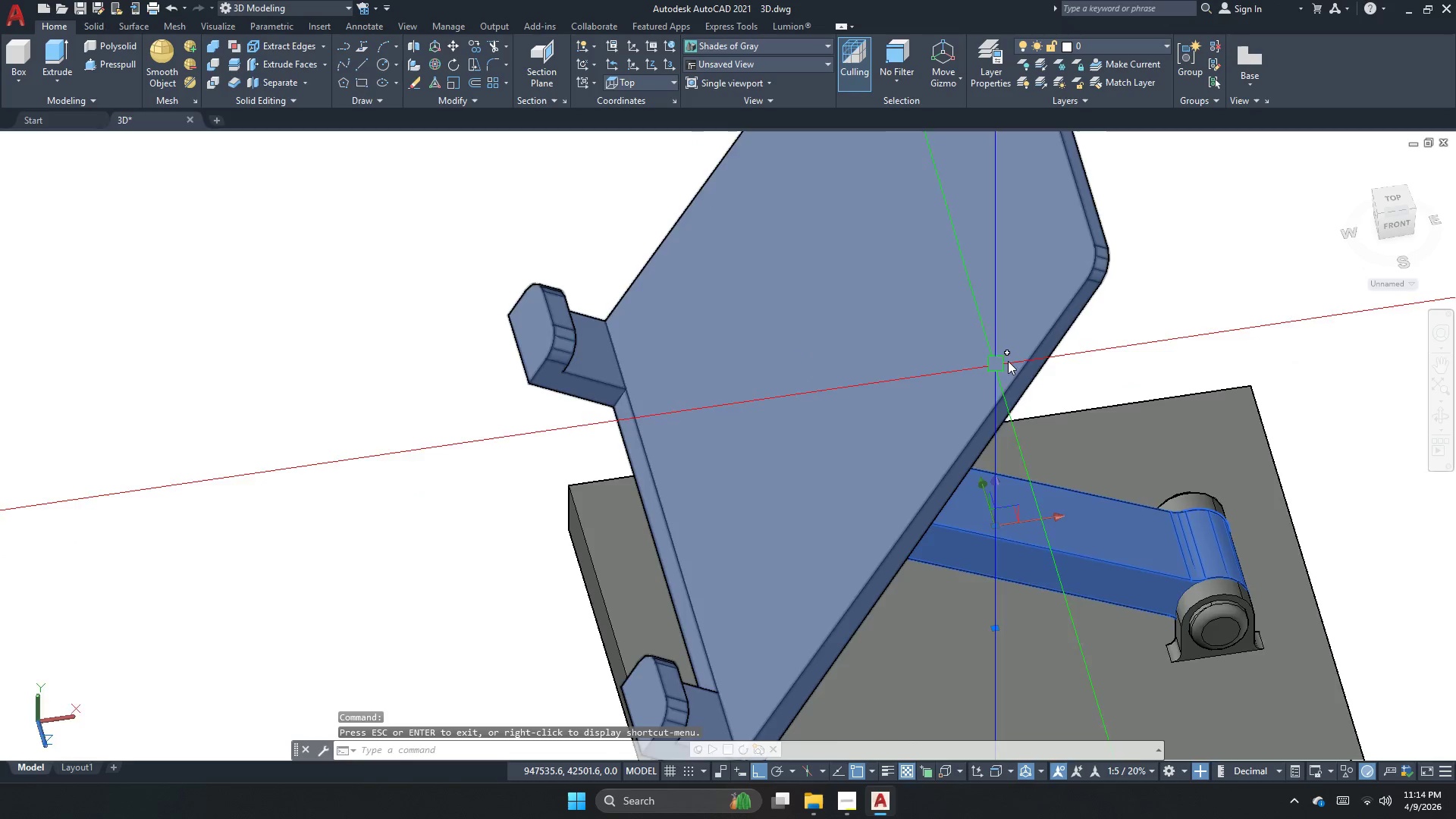 
scroll: coordinate [1009, 360], scroll_direction: down, amount: 1.0
 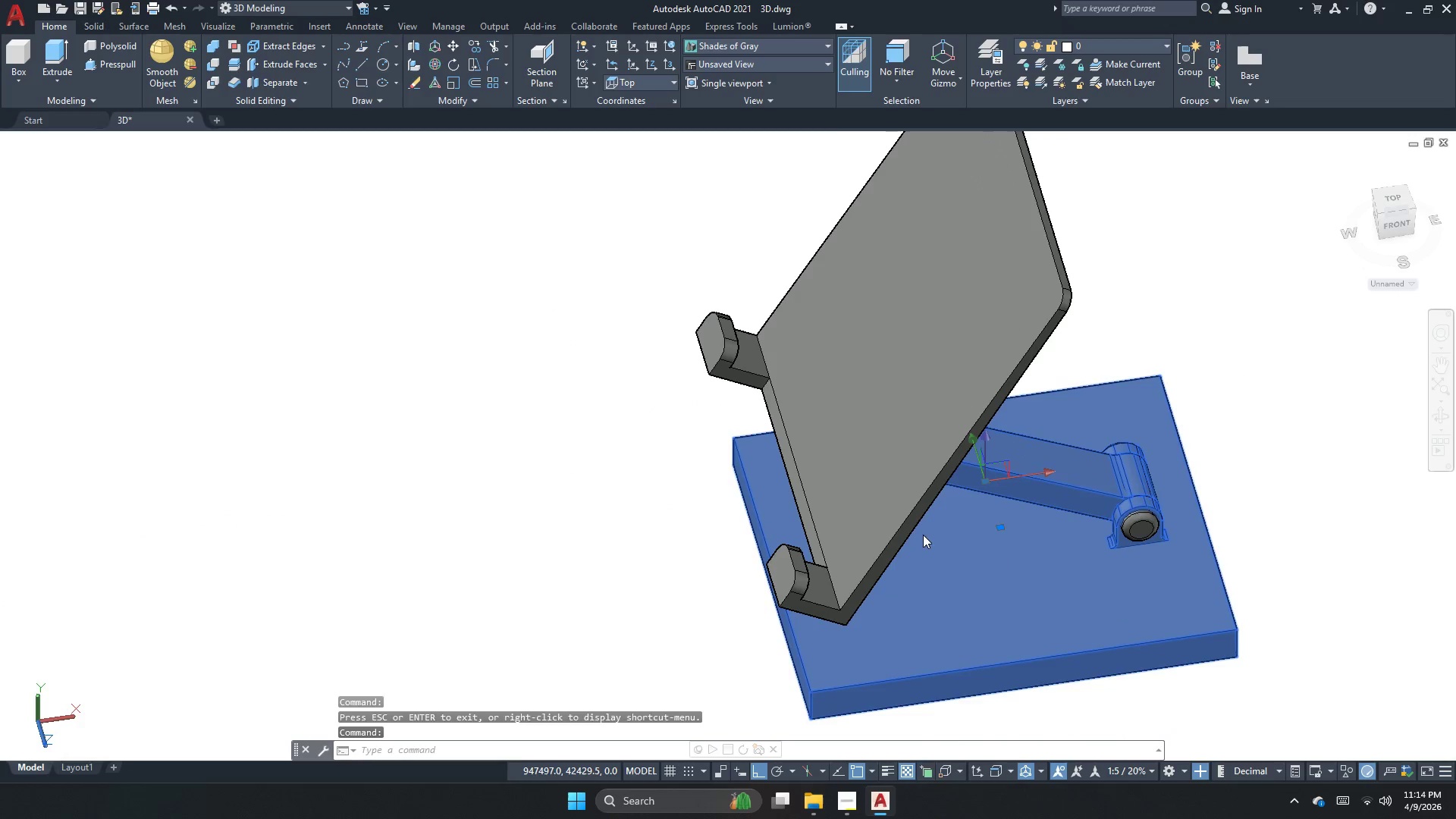 
key(Escape)
 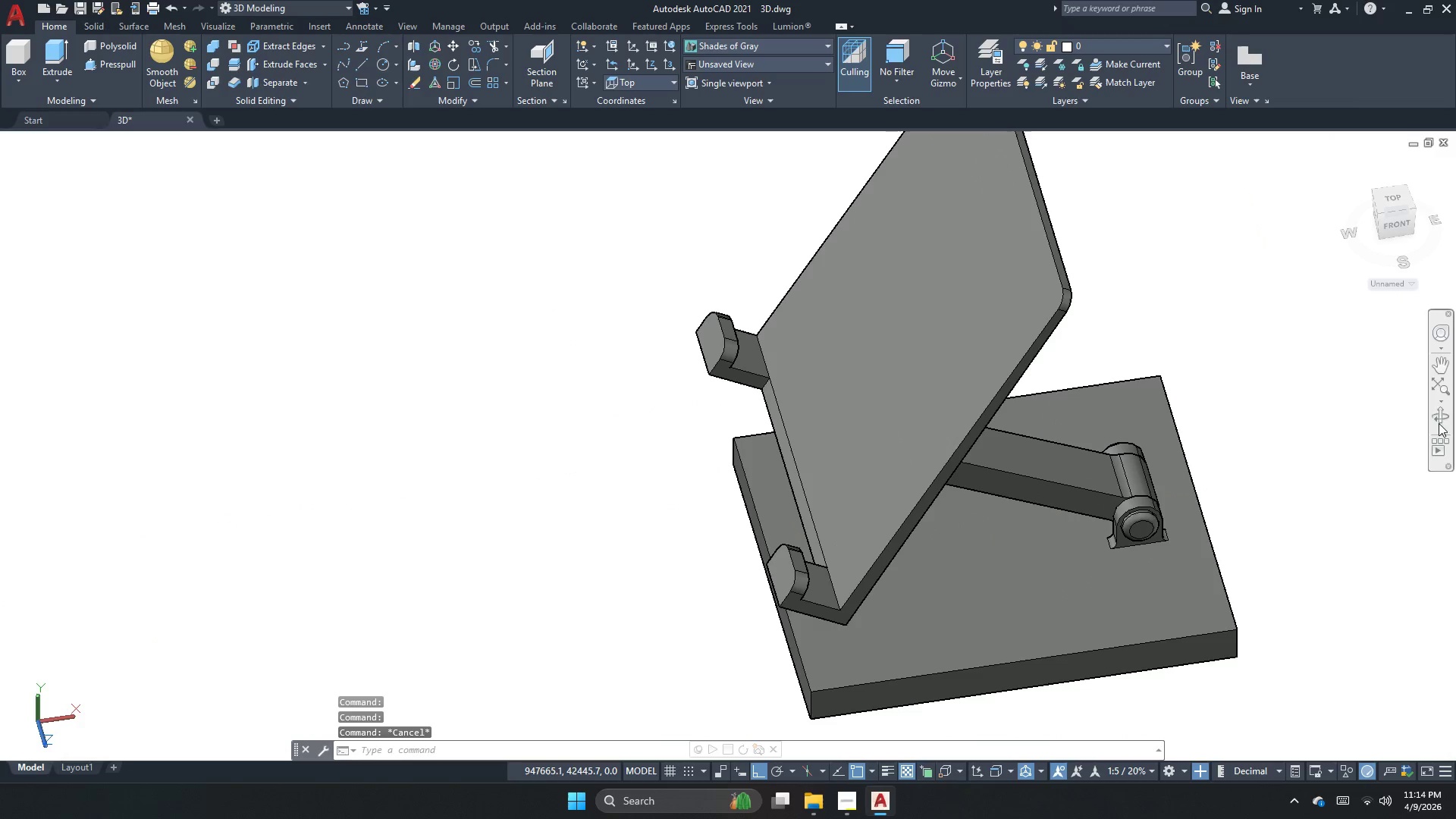 
left_click([1455, 413])
 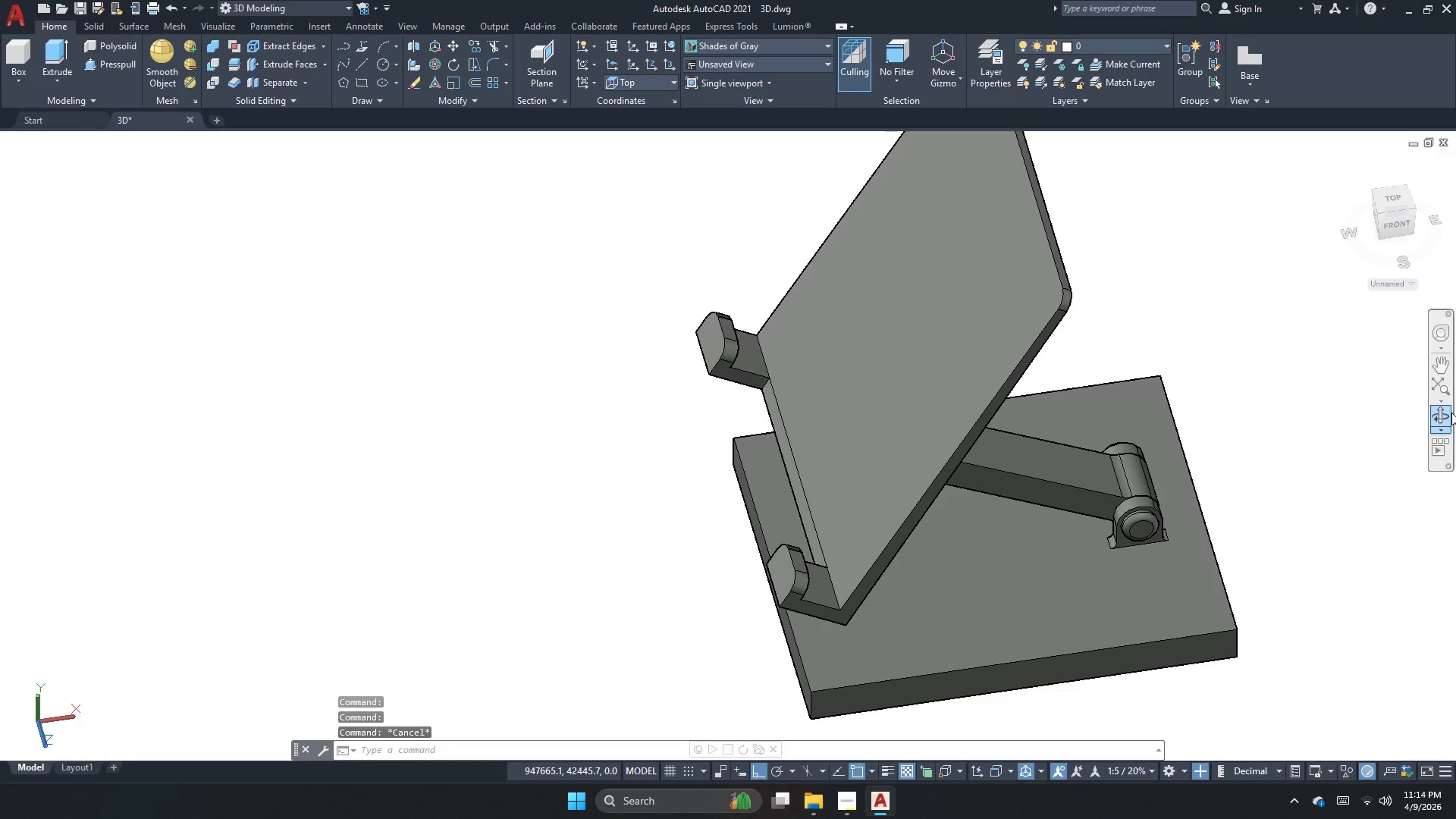 
left_click([1451, 413])
 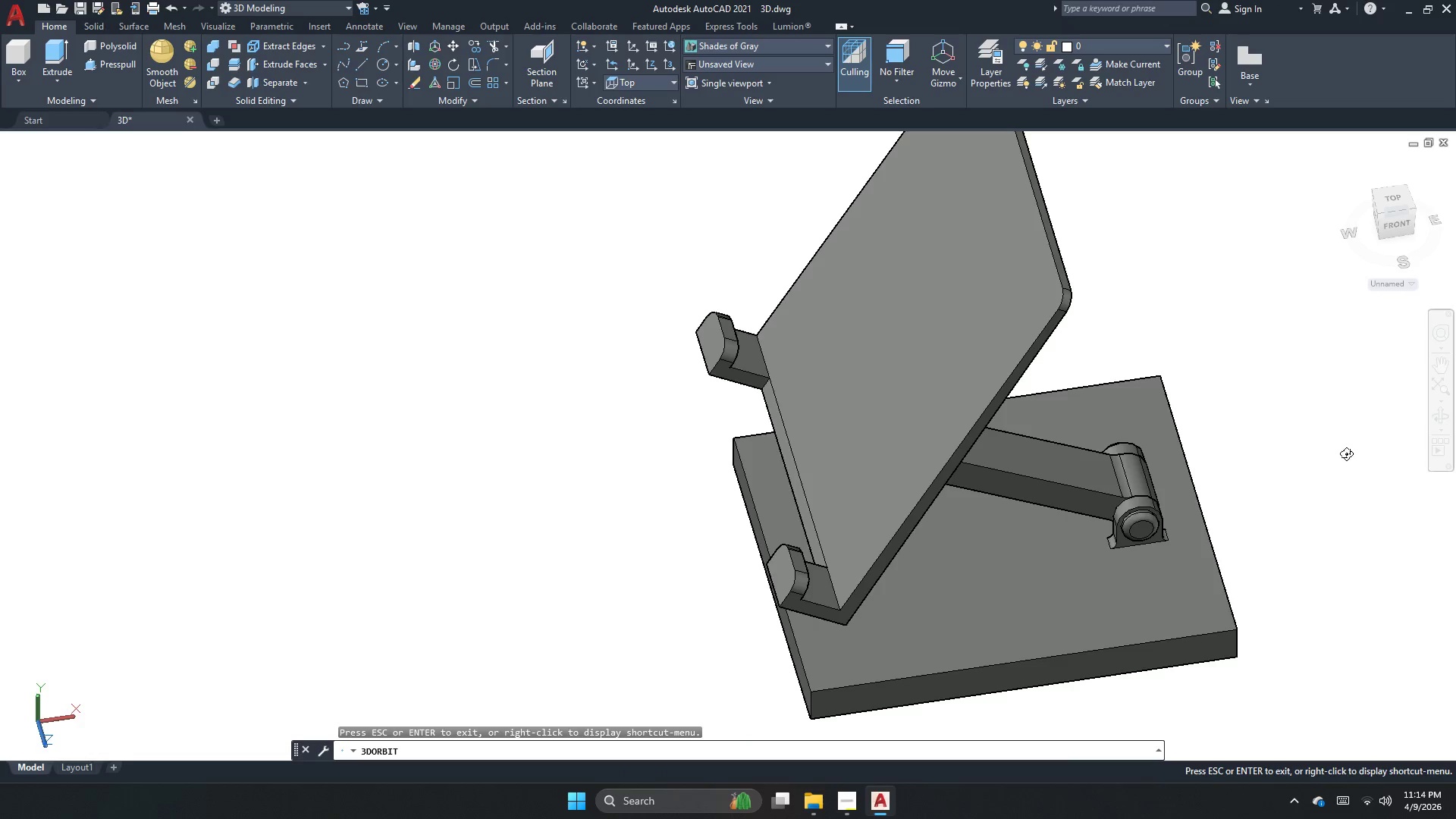 
left_click_drag(start_coordinate=[1340, 460], to_coordinate=[1336, 446])
 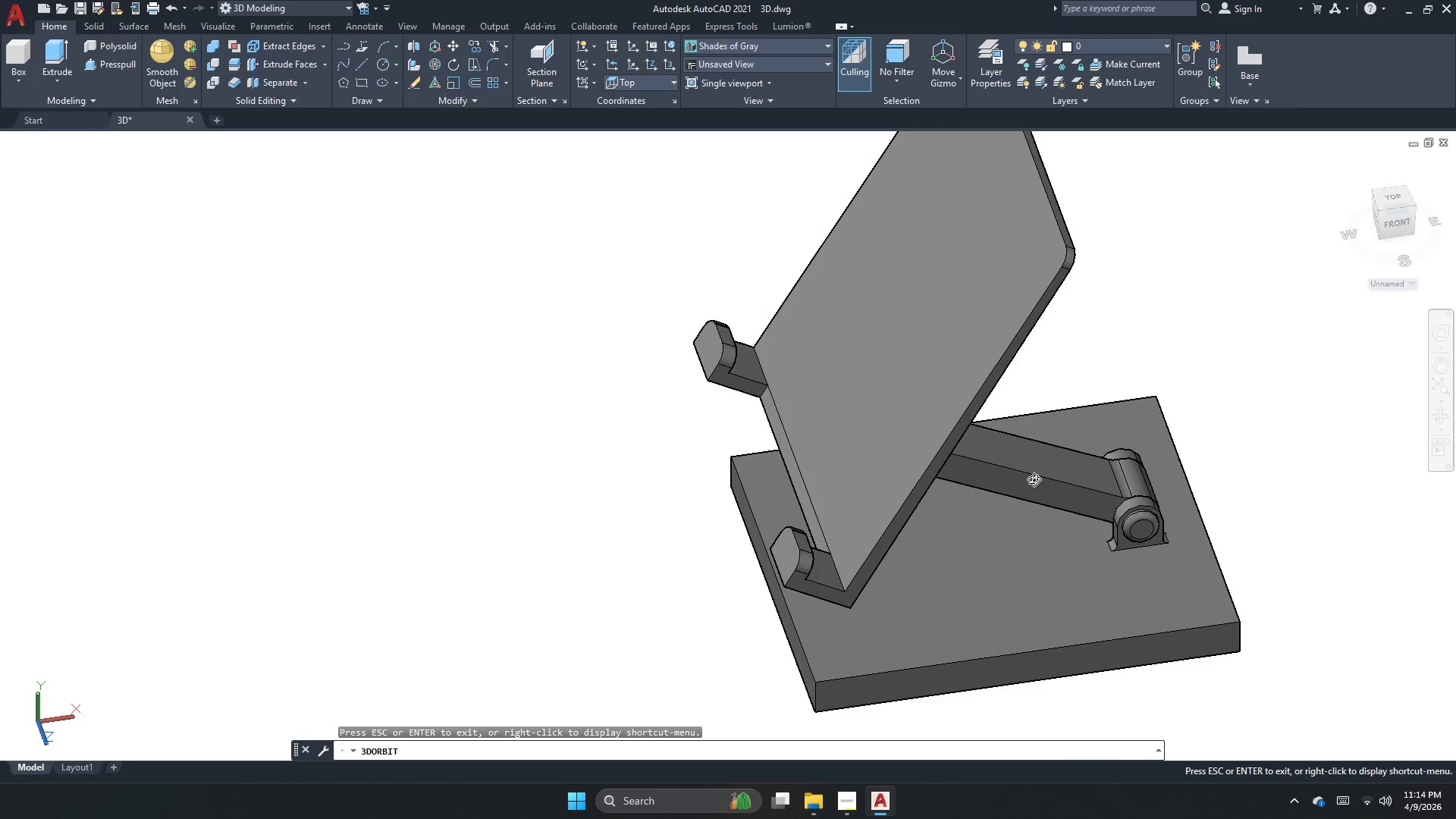 
left_click_drag(start_coordinate=[1033, 479], to_coordinate=[1047, 676])
 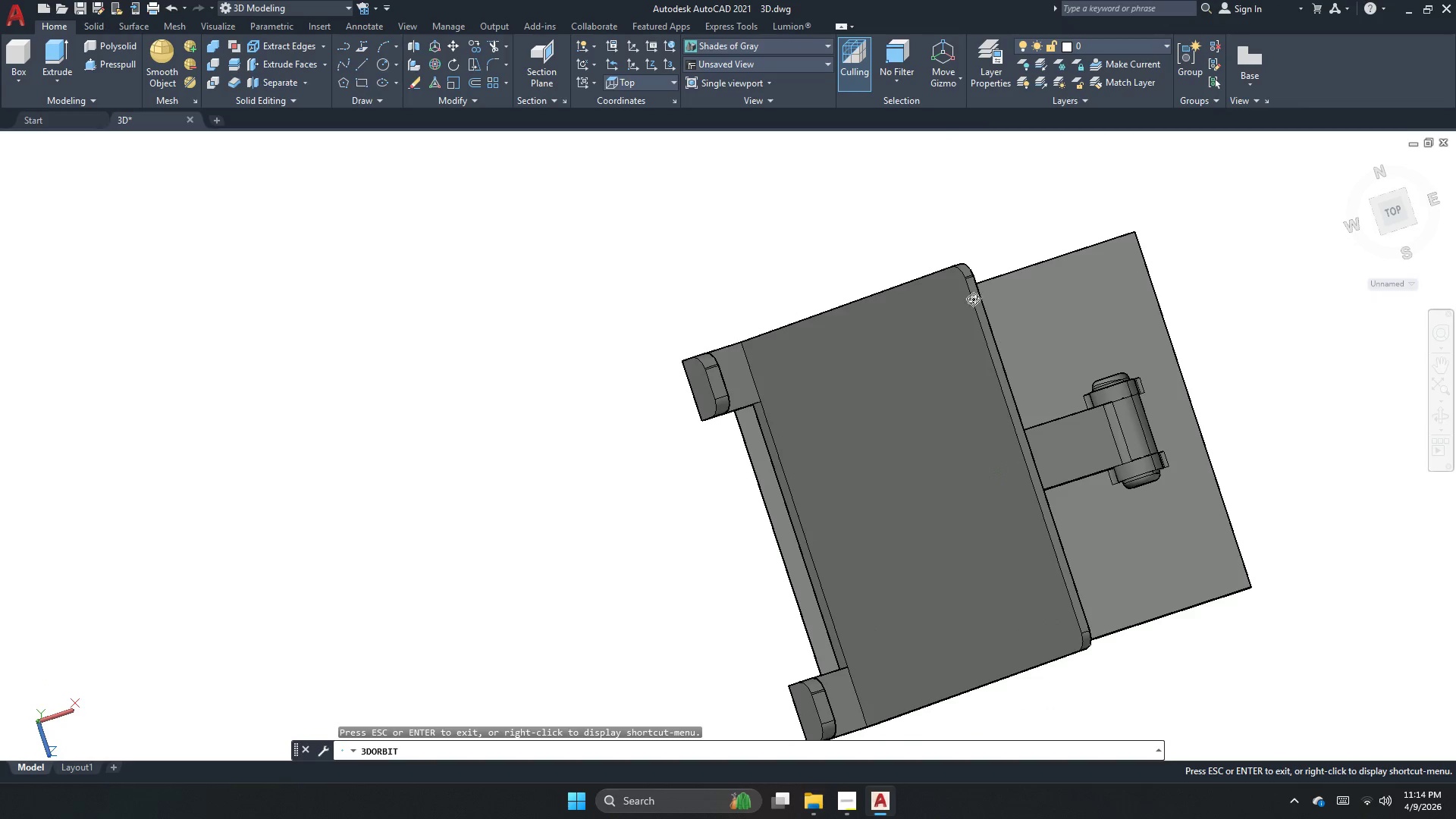 
left_click_drag(start_coordinate=[1019, 505], to_coordinate=[1144, 392])
 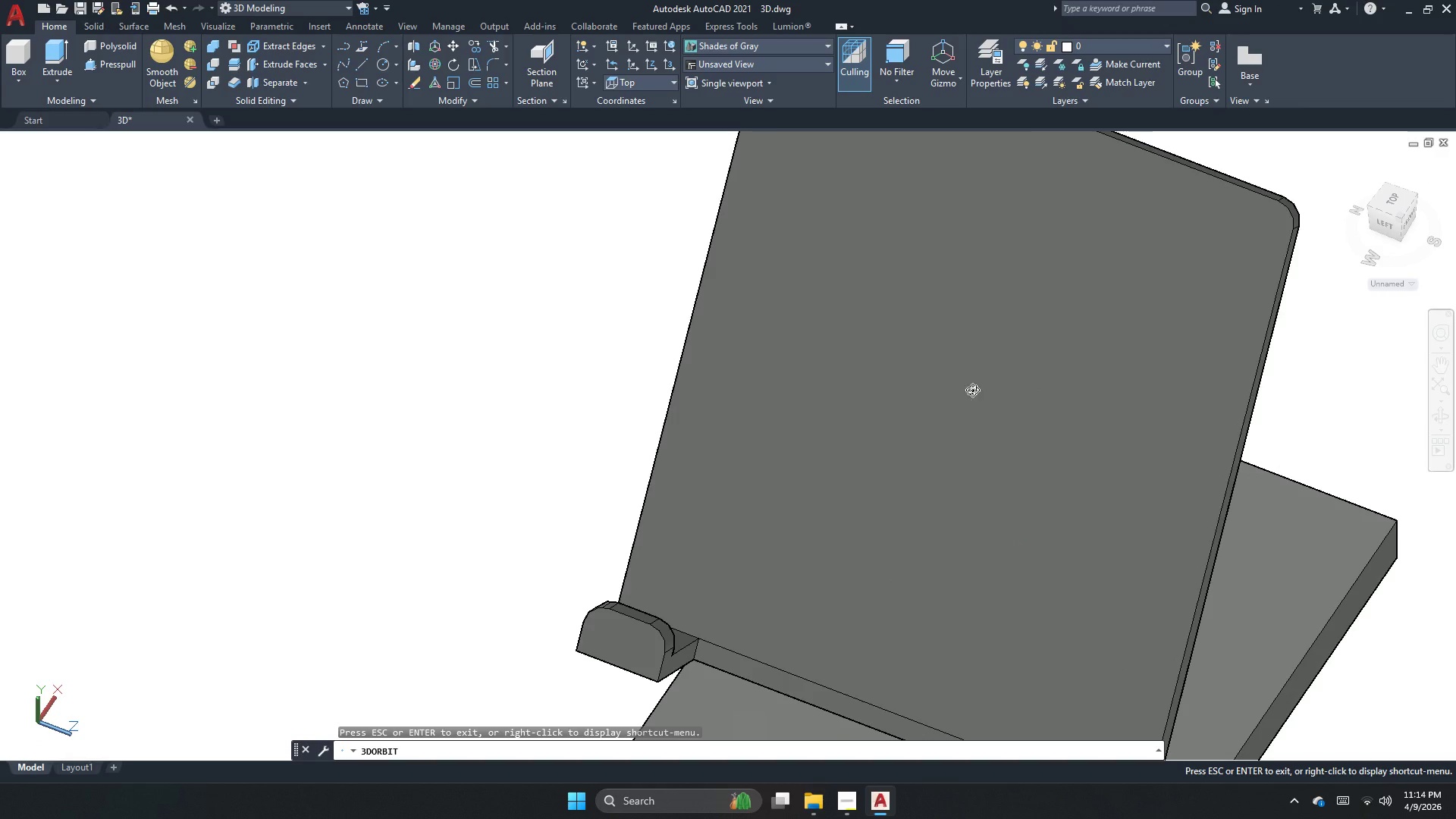 
scroll: coordinate [959, 323], scroll_direction: up, amount: 4.0
 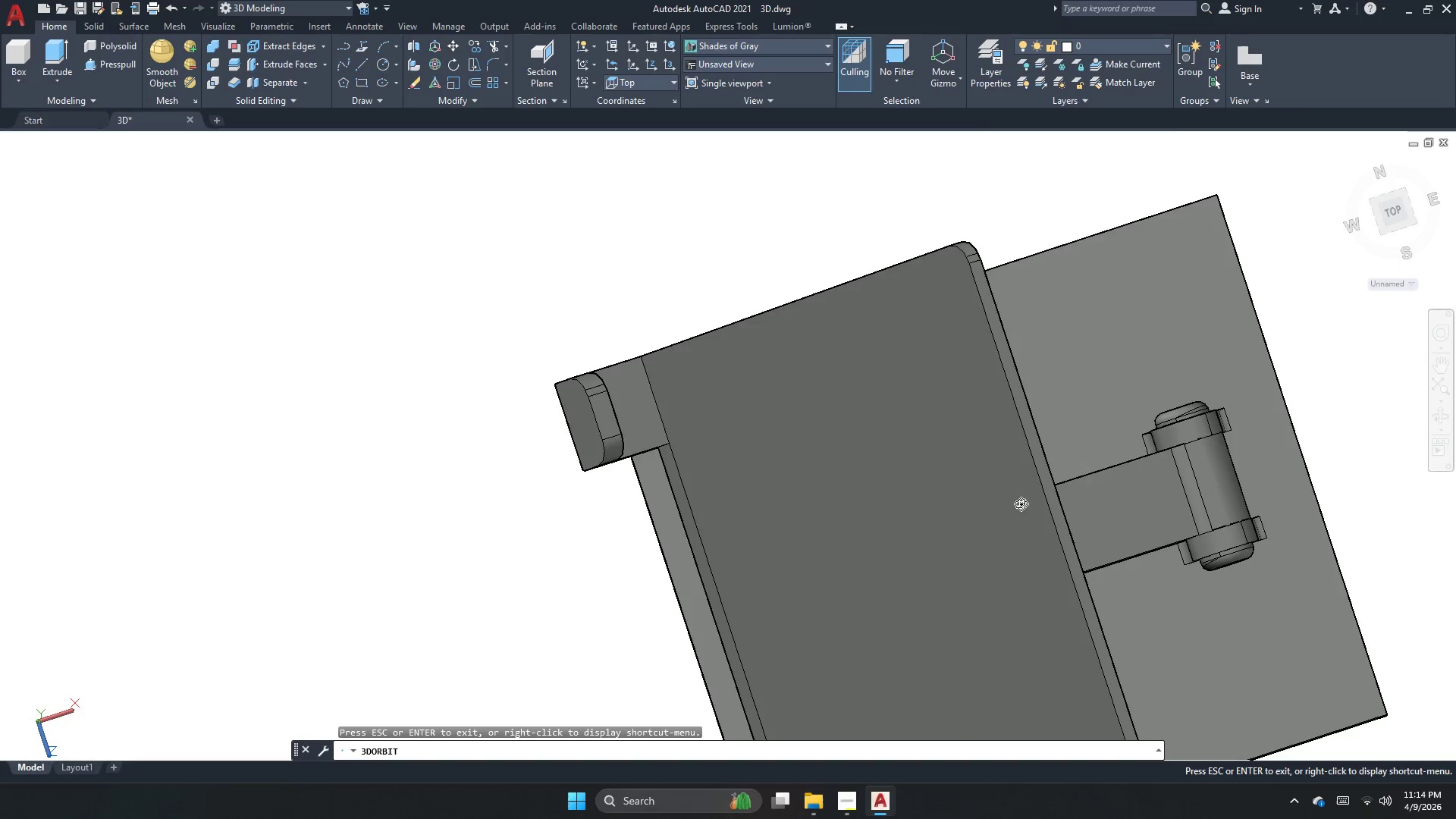 
left_click_drag(start_coordinate=[839, 600], to_coordinate=[871, 501])
 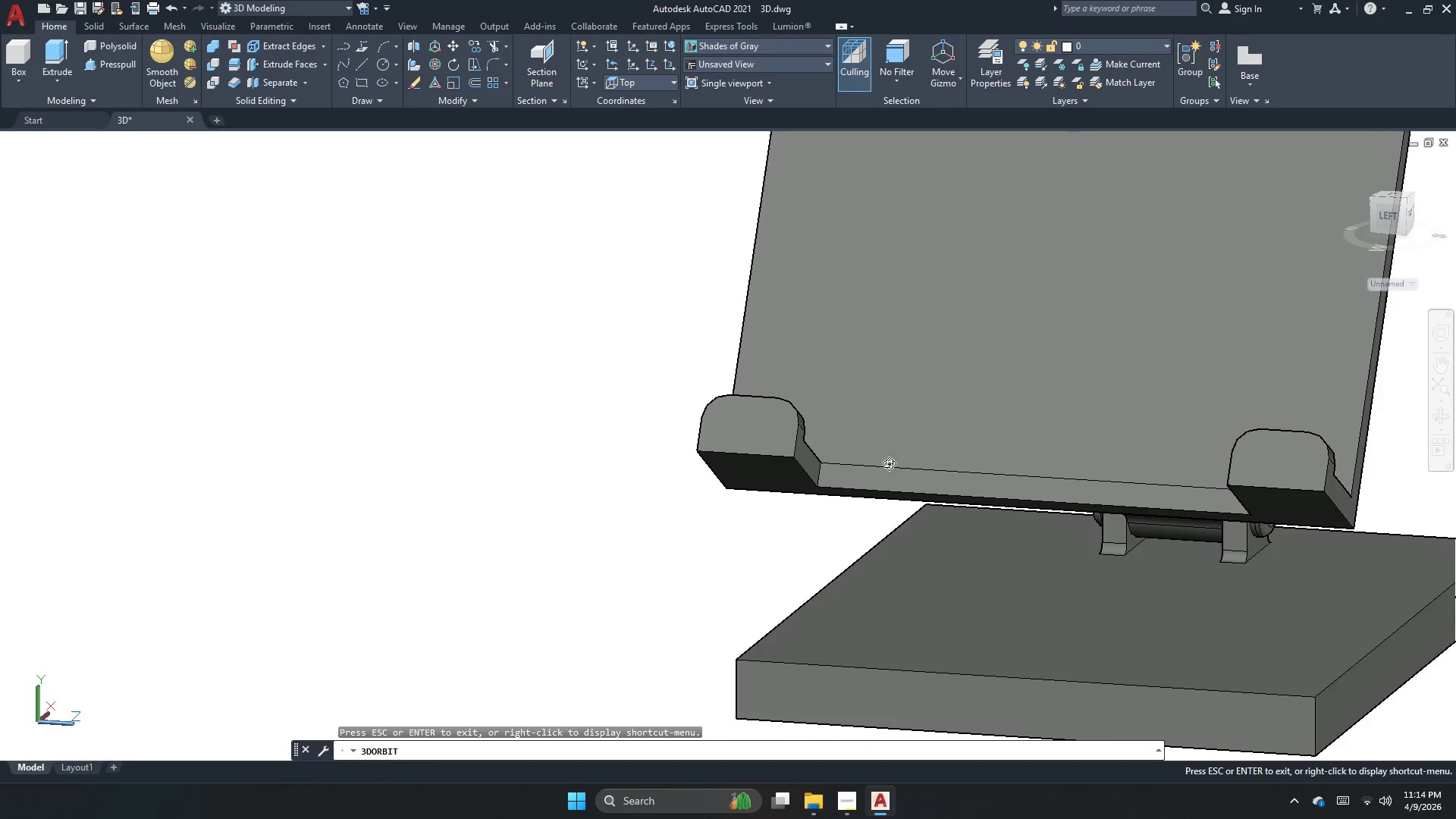 
scroll: coordinate [750, 632], scroll_direction: up, amount: 2.0
 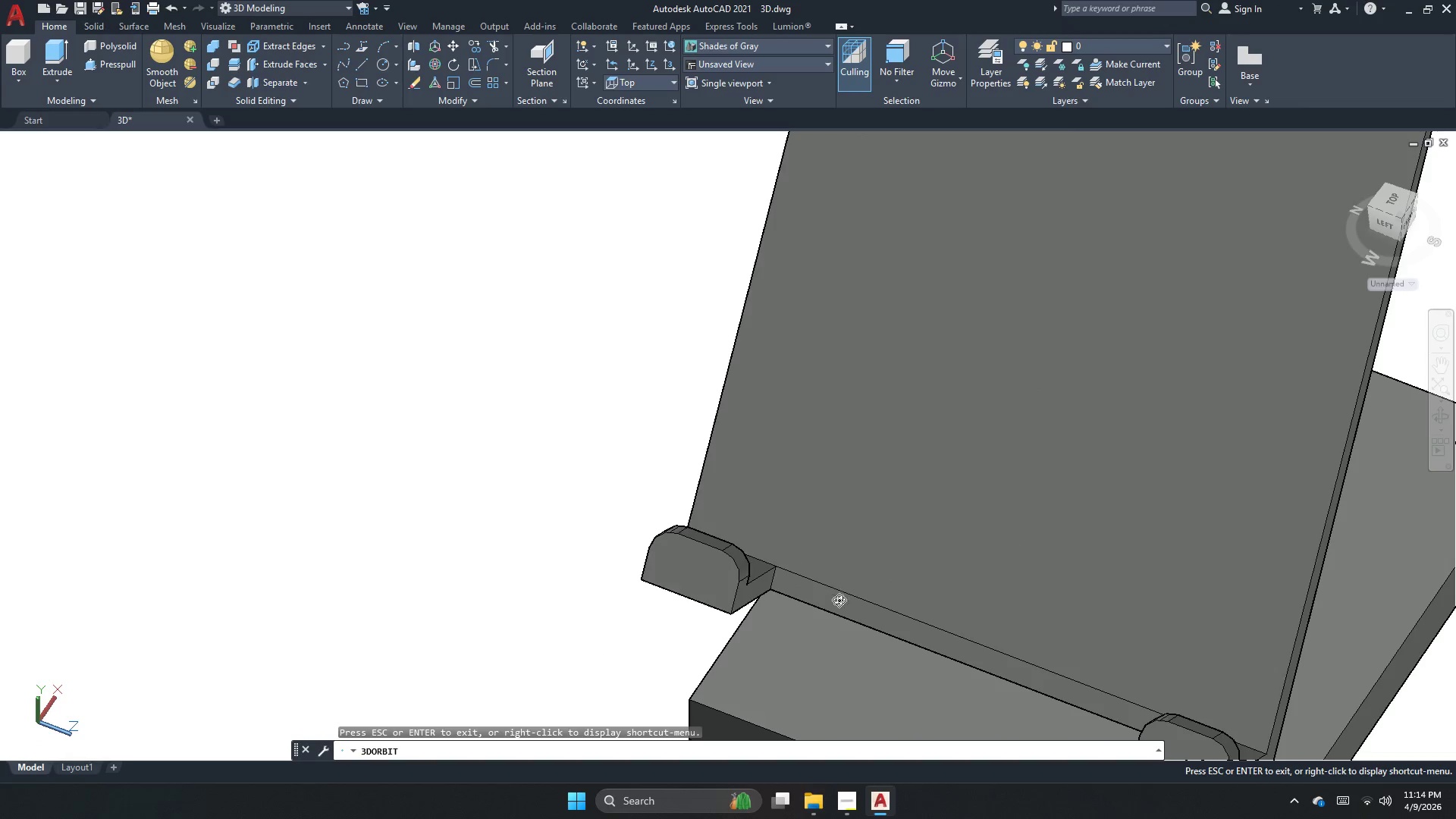 
scroll: coordinate [974, 458], scroll_direction: down, amount: 10.0
 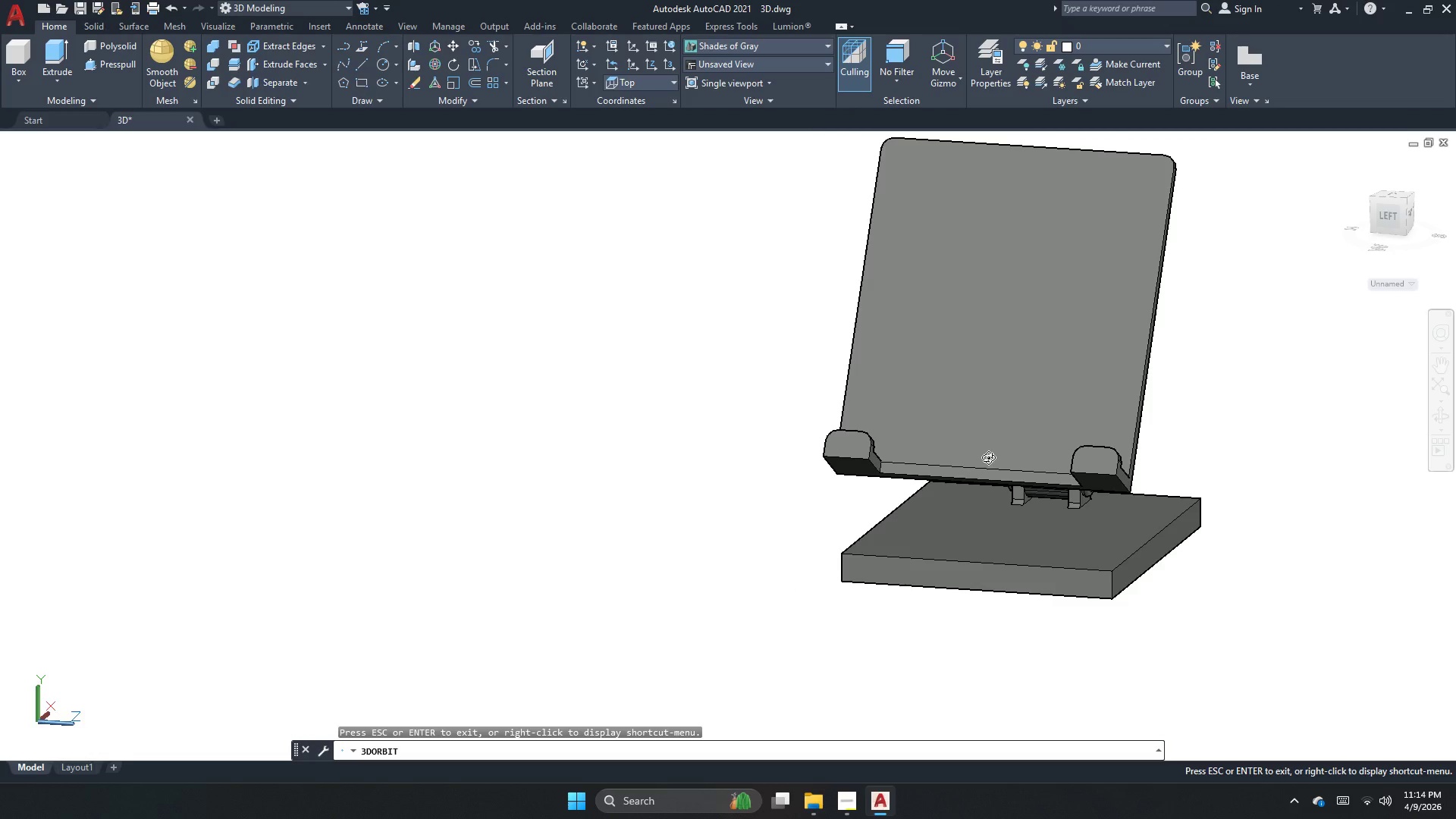 
left_click_drag(start_coordinate=[1100, 526], to_coordinate=[833, 585])
 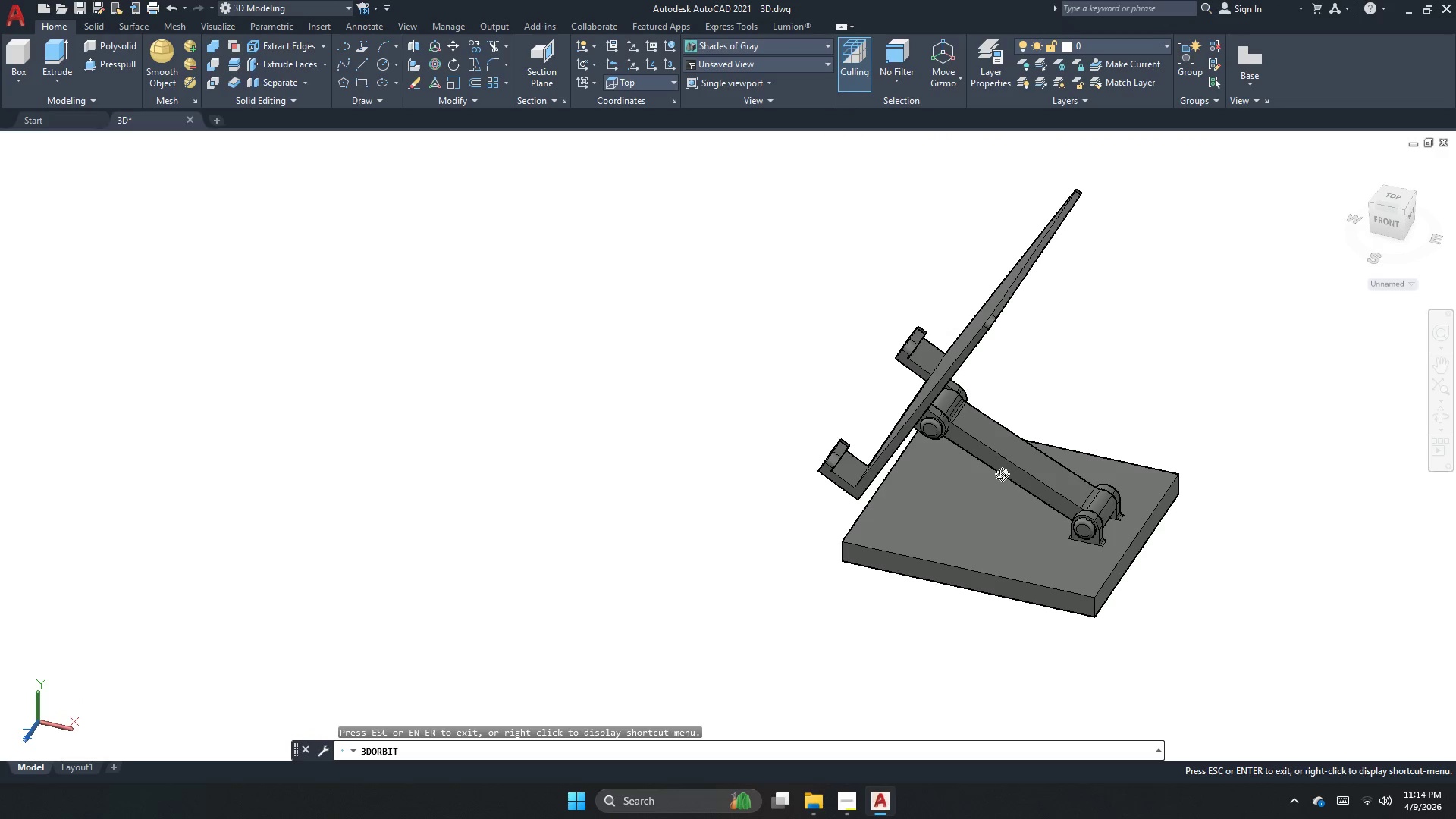 
scroll: coordinate [994, 503], scroll_direction: down, amount: 2.0
 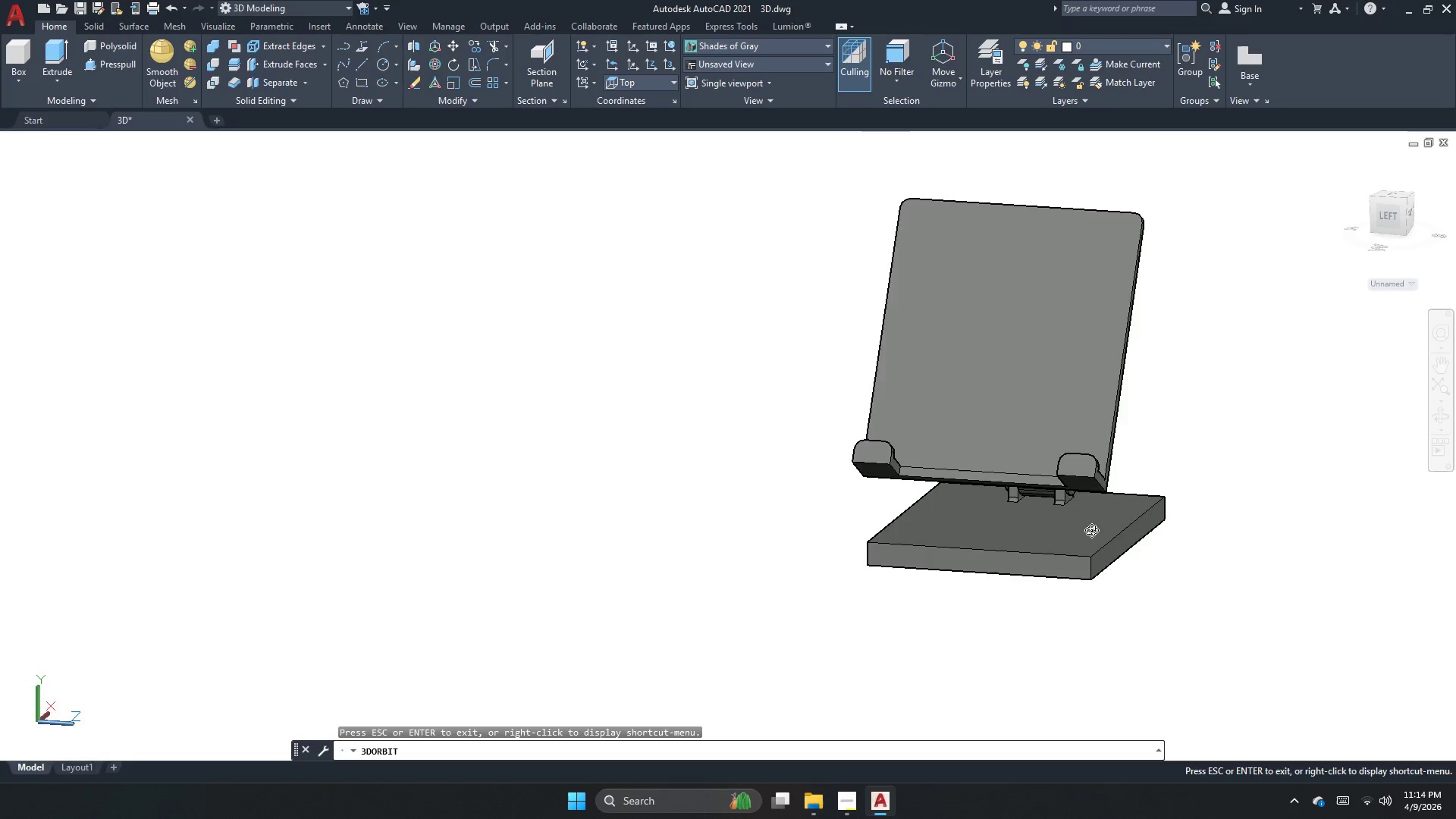 
left_click_drag(start_coordinate=[923, 450], to_coordinate=[836, 273])
 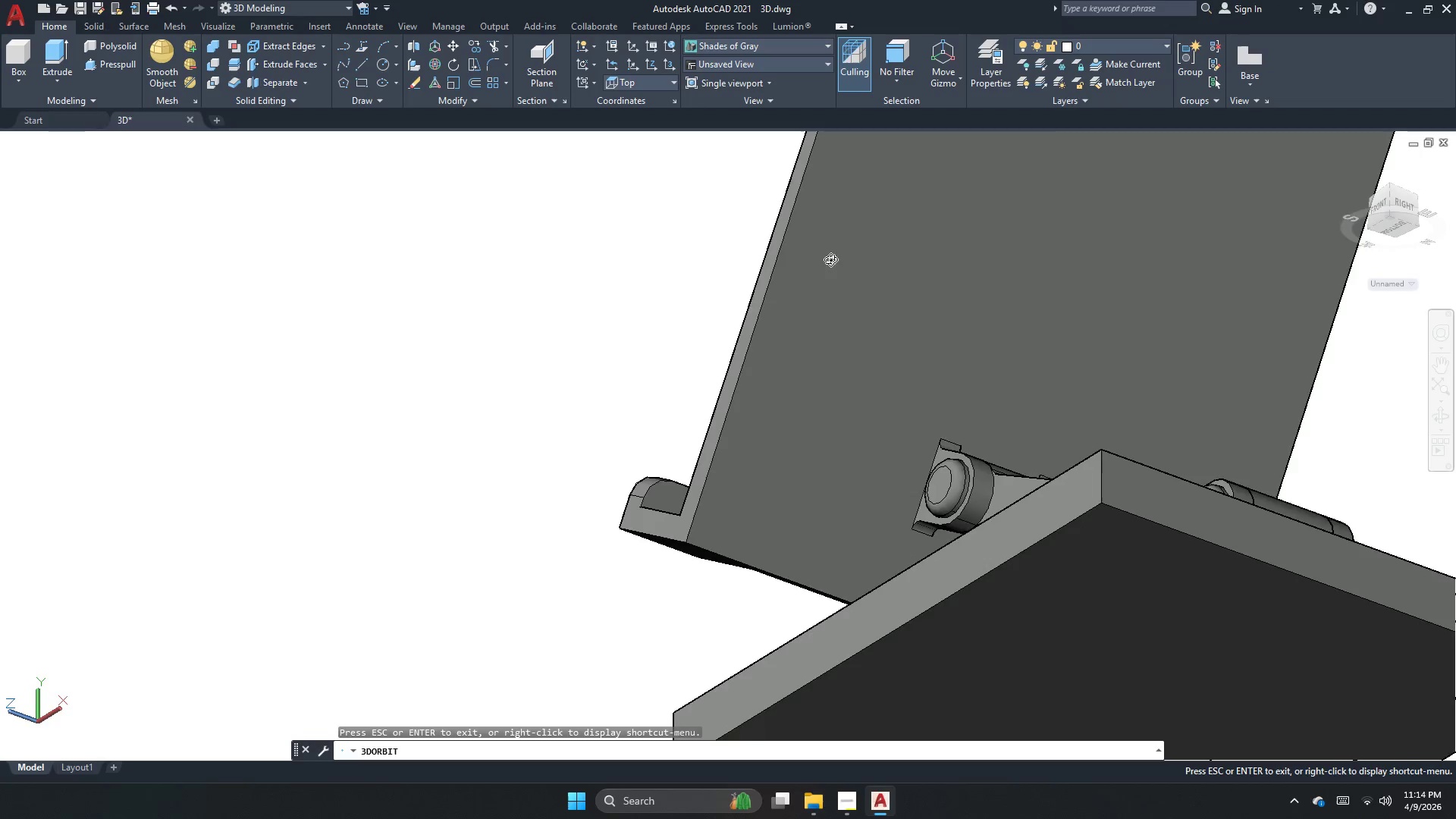 
scroll: coordinate [922, 383], scroll_direction: up, amount: 10.0
 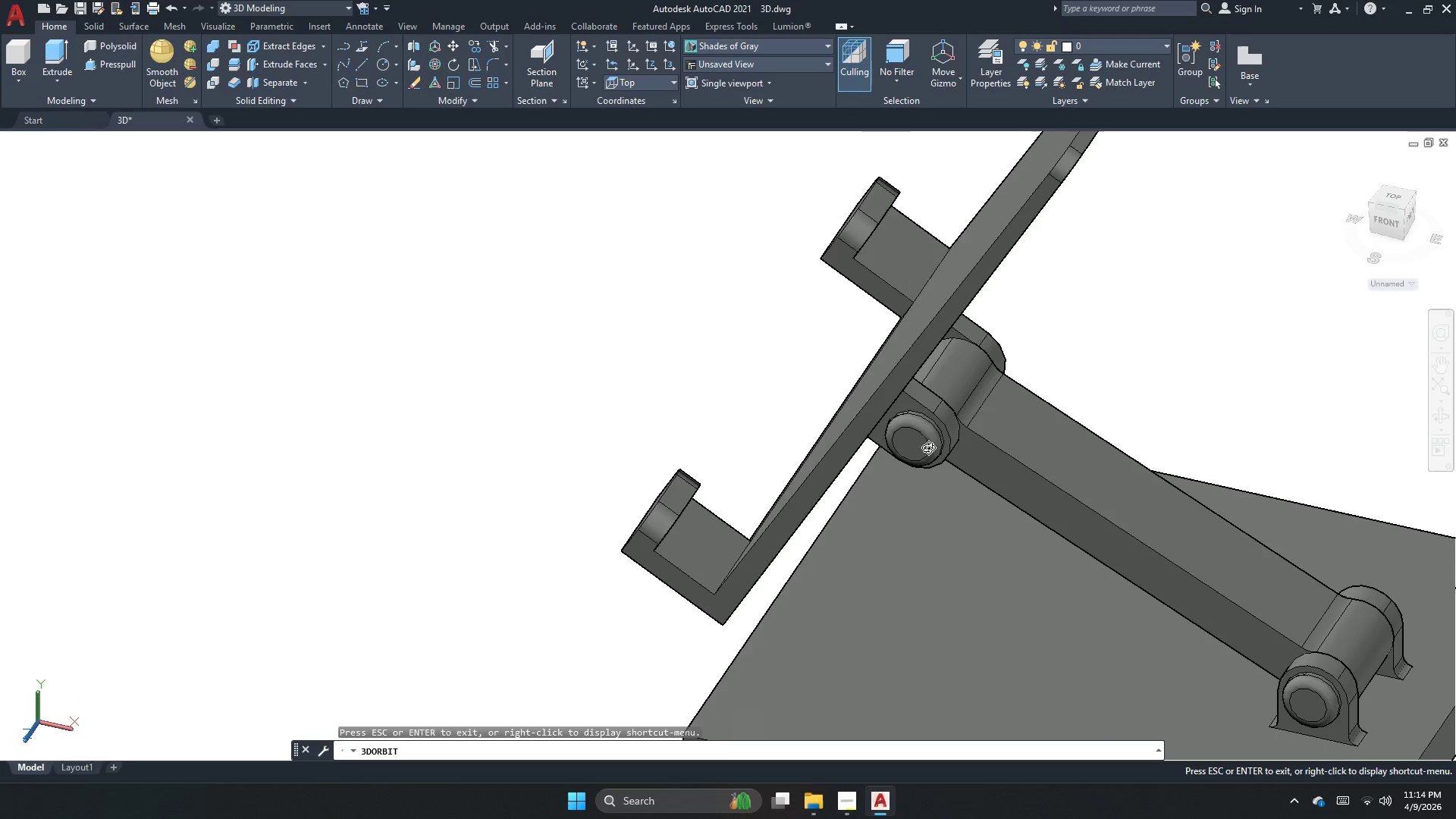 
left_click_drag(start_coordinate=[941, 364], to_coordinate=[937, 419])
 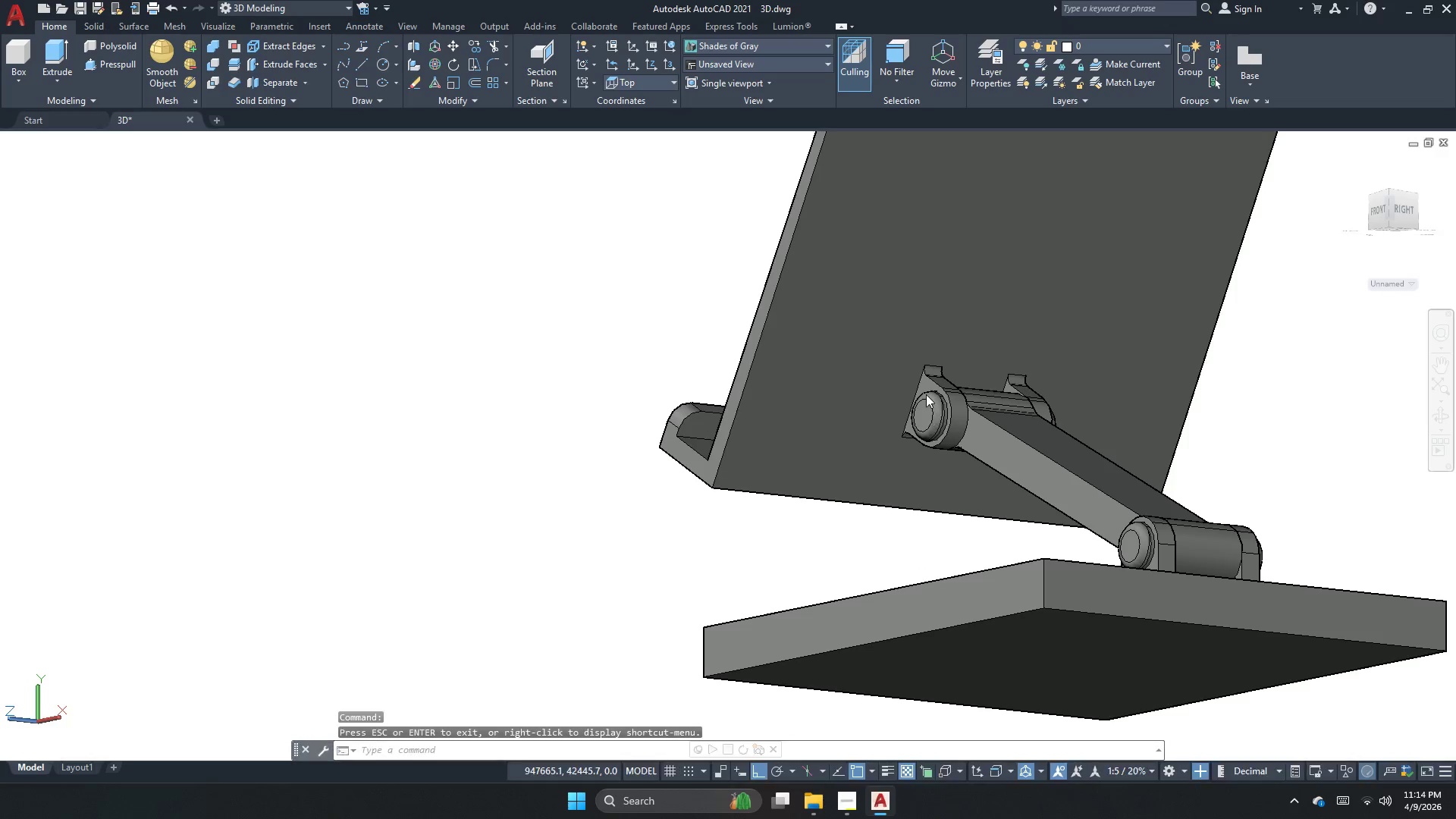 
scroll: coordinate [830, 318], scroll_direction: none, amount: 0.0
 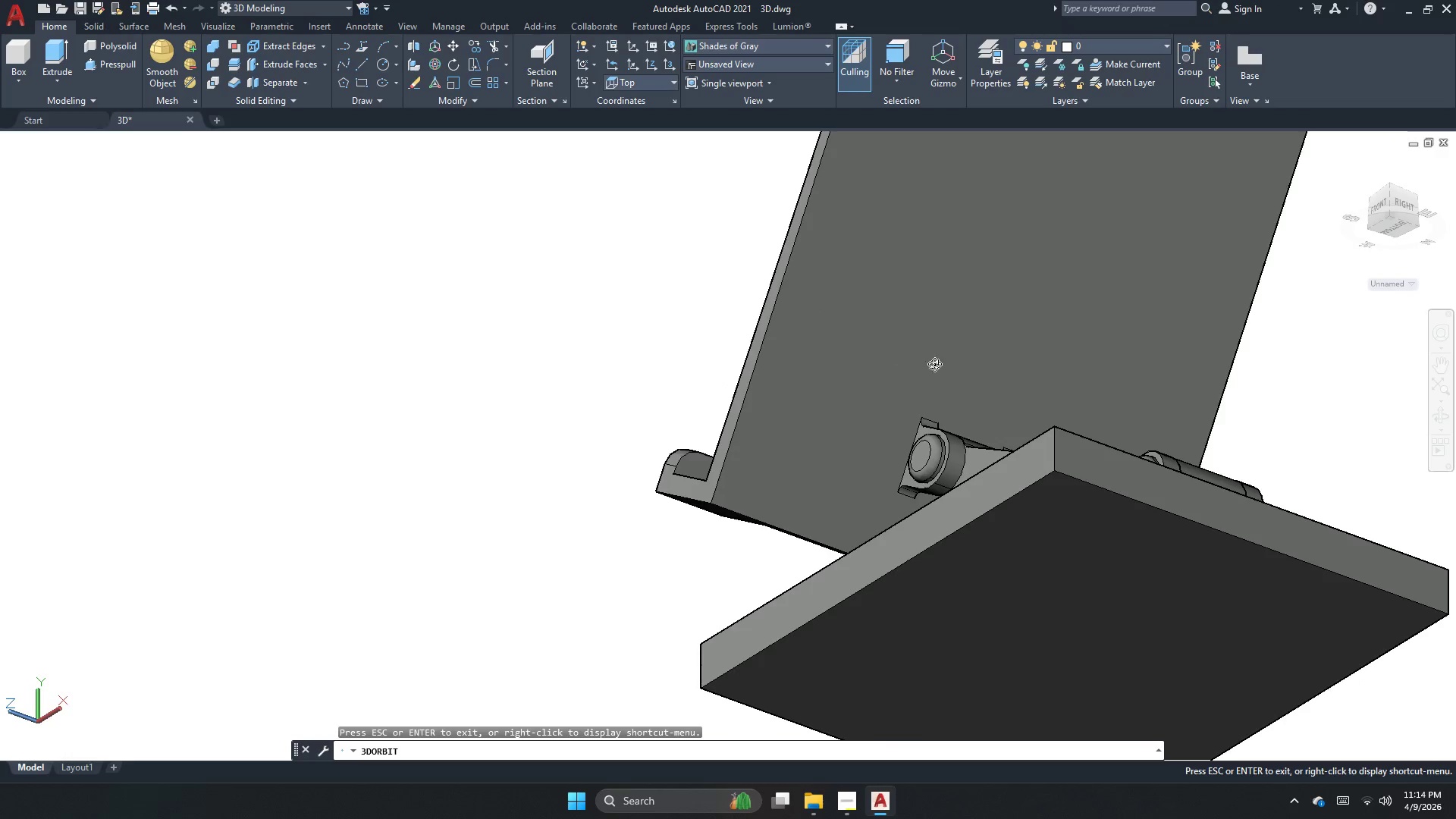 
key(Escape)
type(rec )
key(Escape)
type( )
 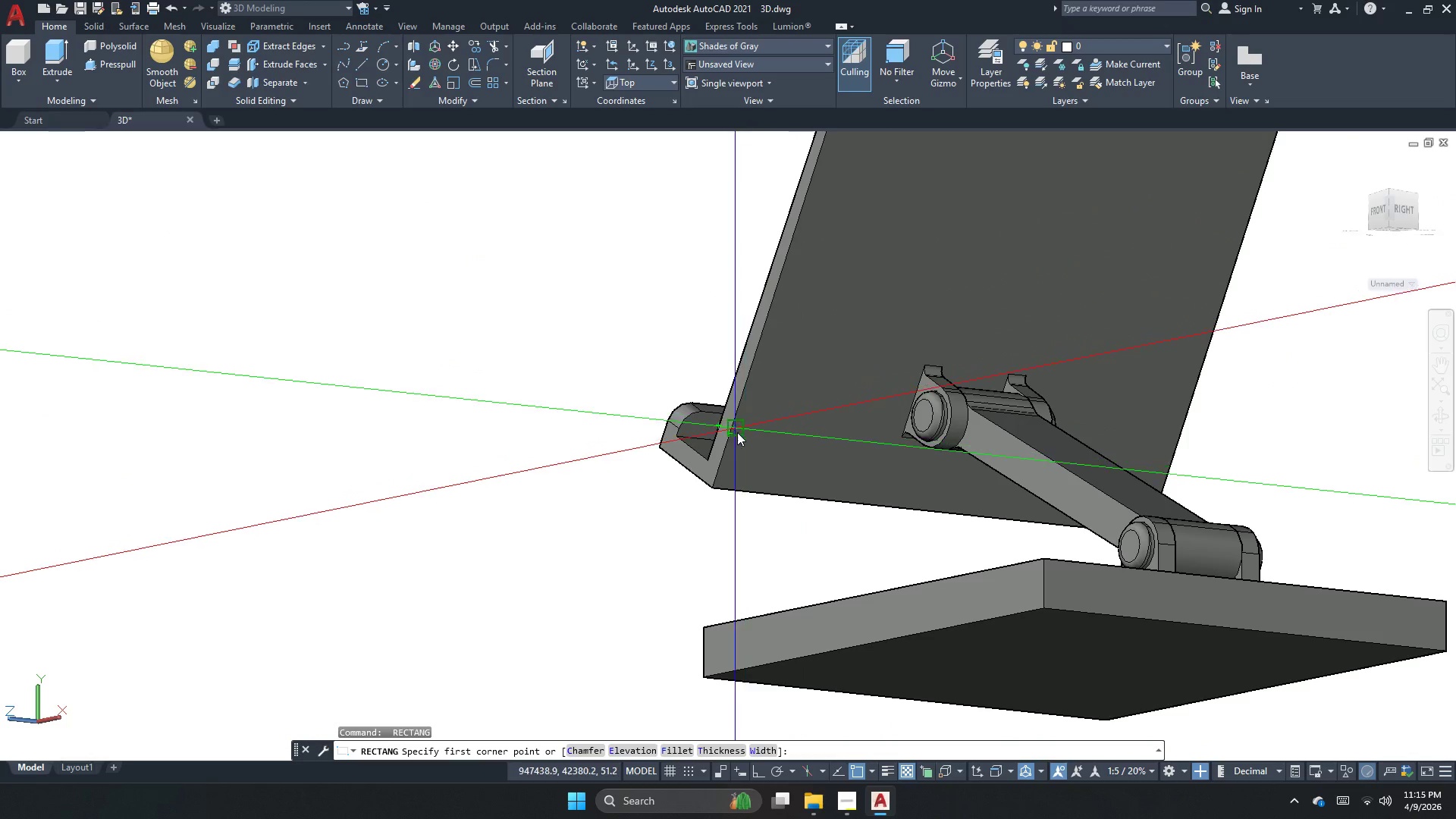 
left_click_drag(start_coordinate=[901, 246], to_coordinate=[901, 253])
 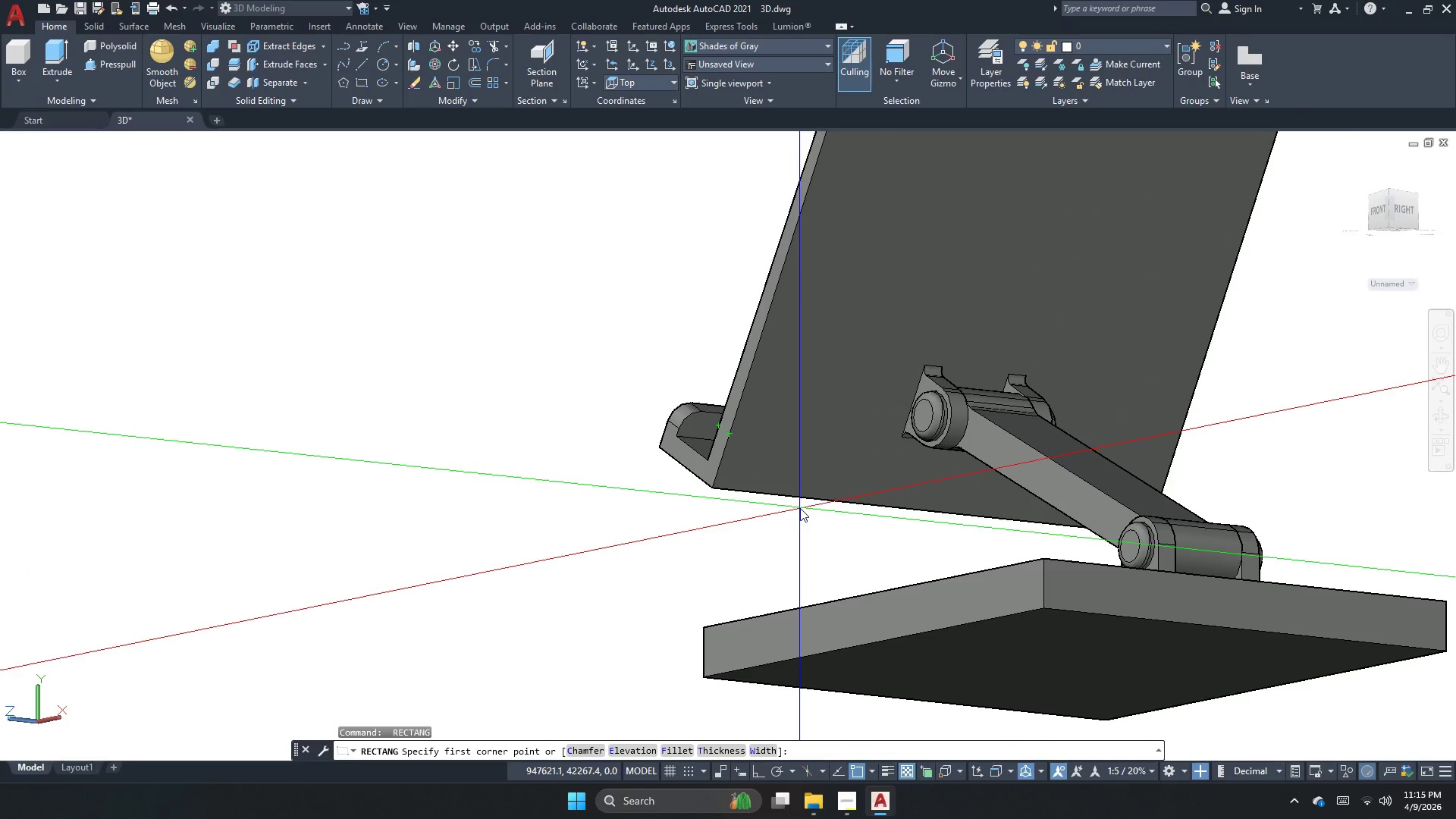 
left_click_drag(start_coordinate=[808, 497], to_coordinate=[827, 455])
 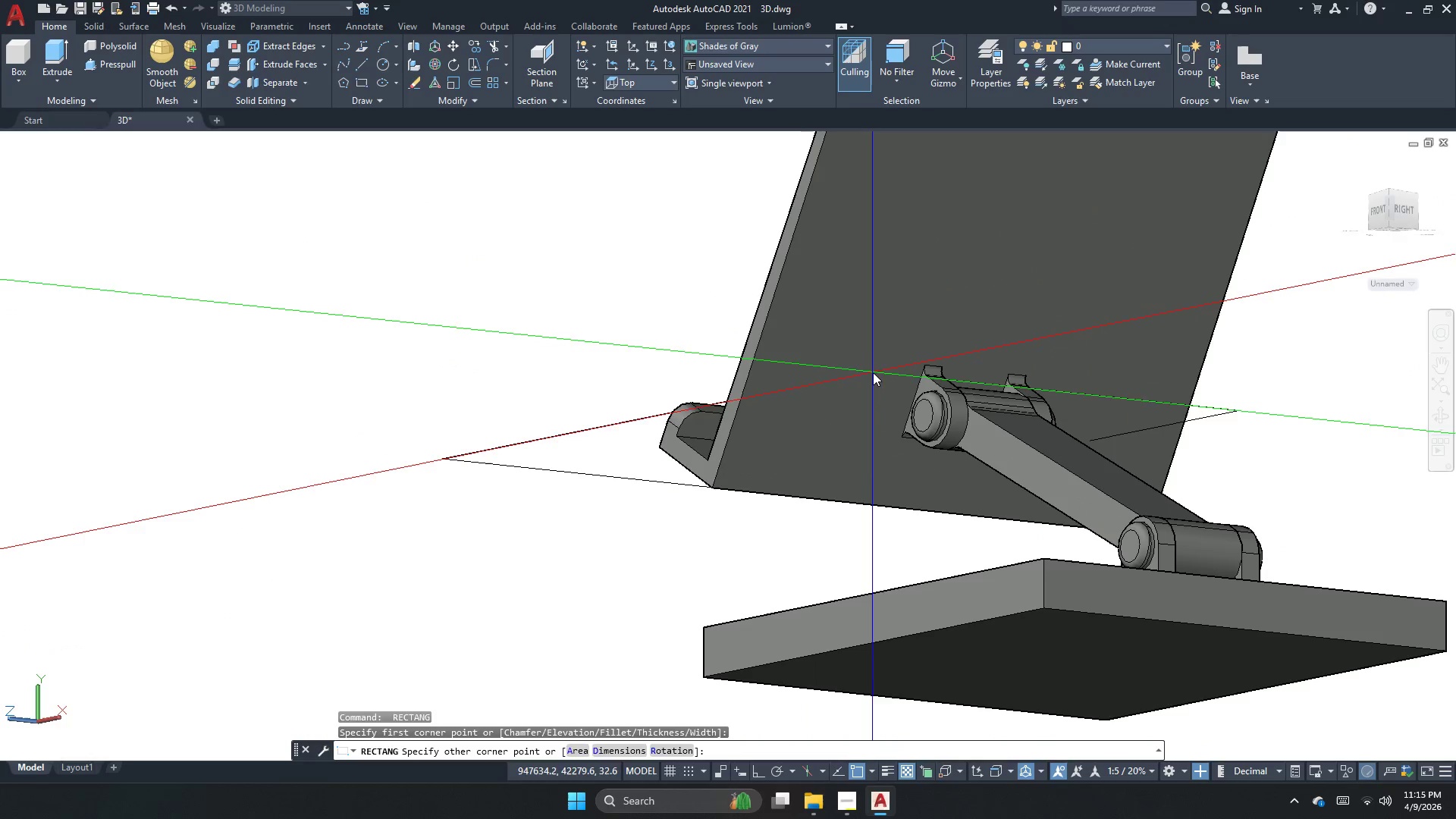 
key(Escape)
 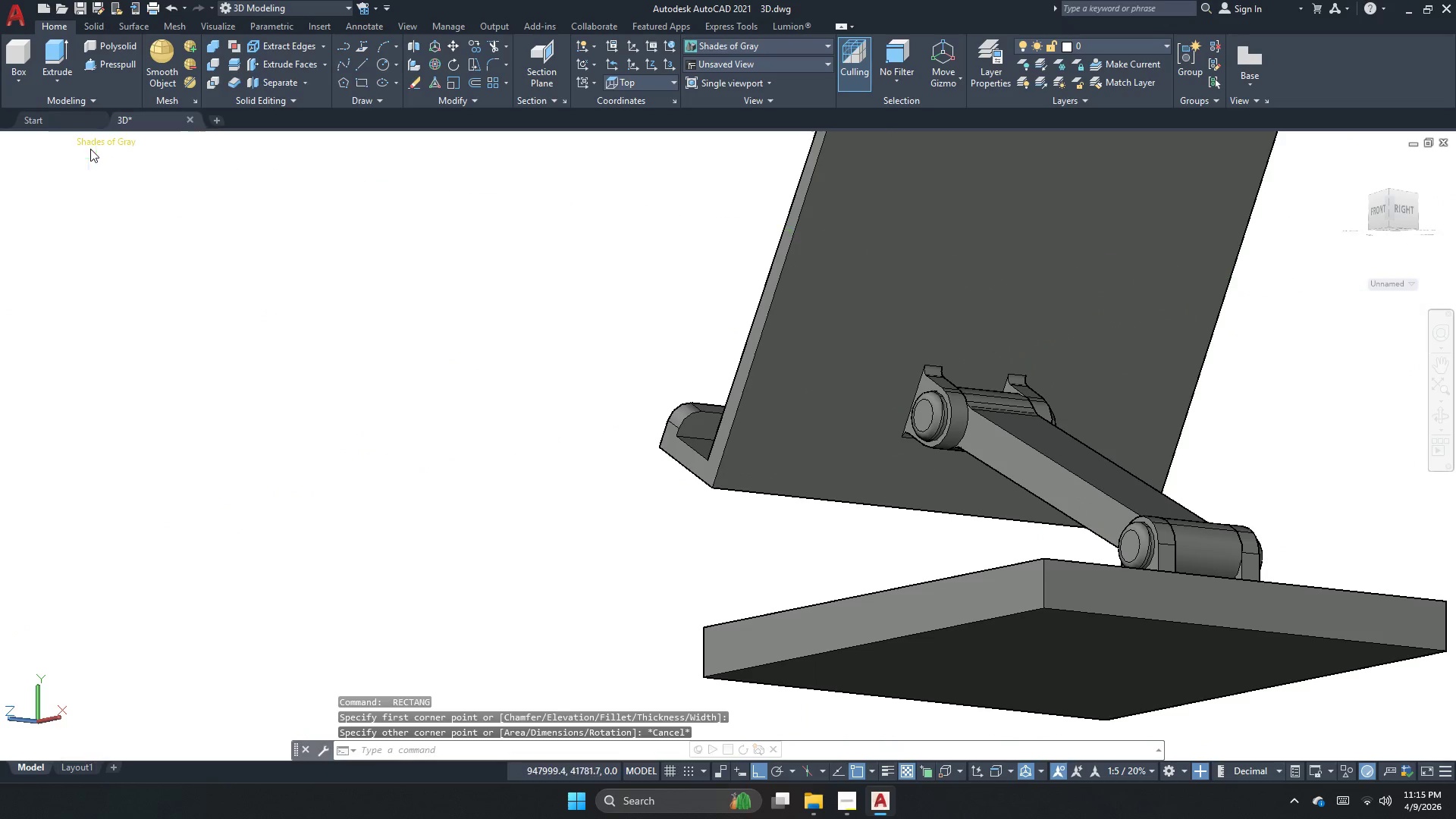 
left_click([86, 144])
 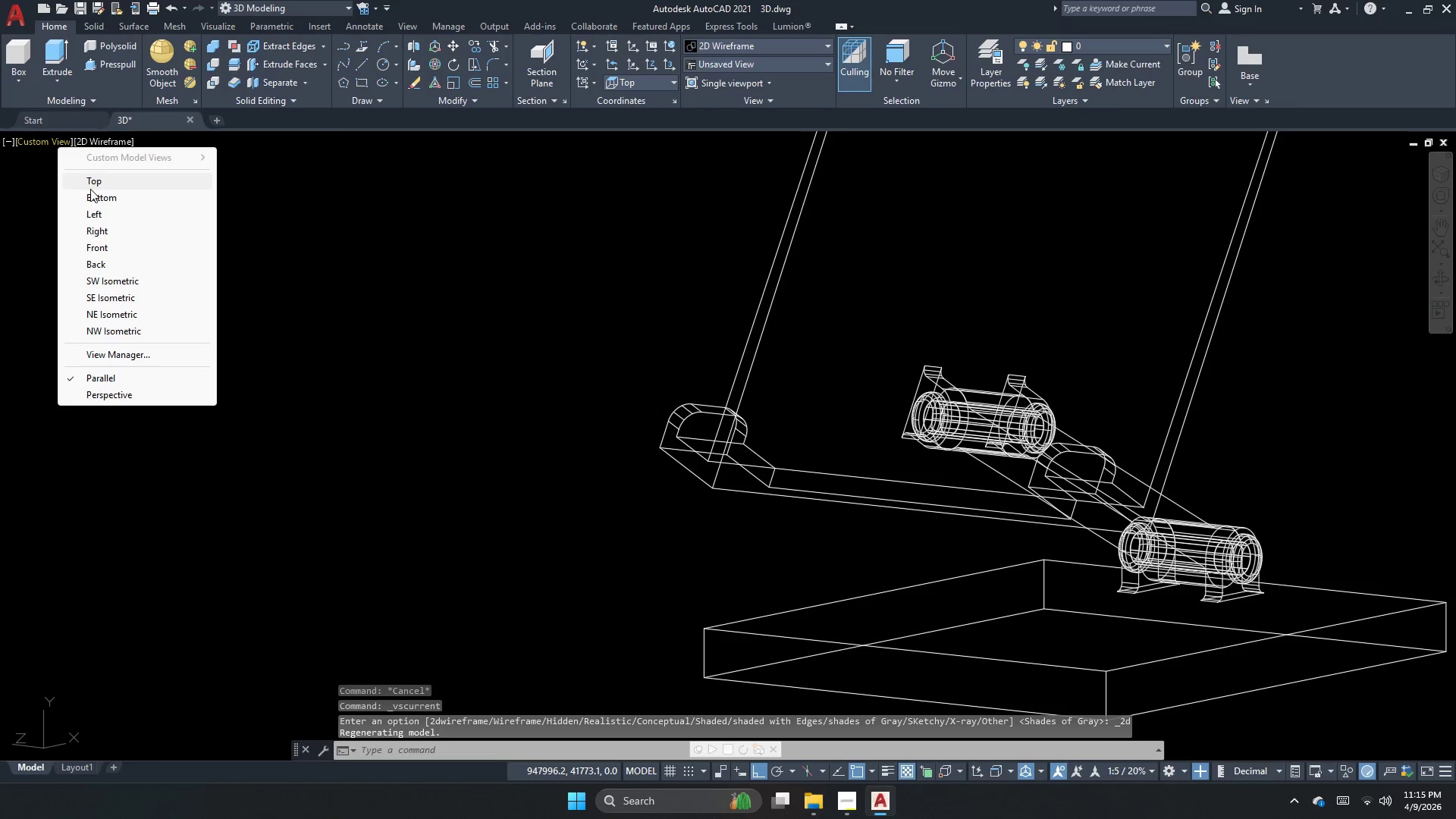 
left_click([99, 184])
 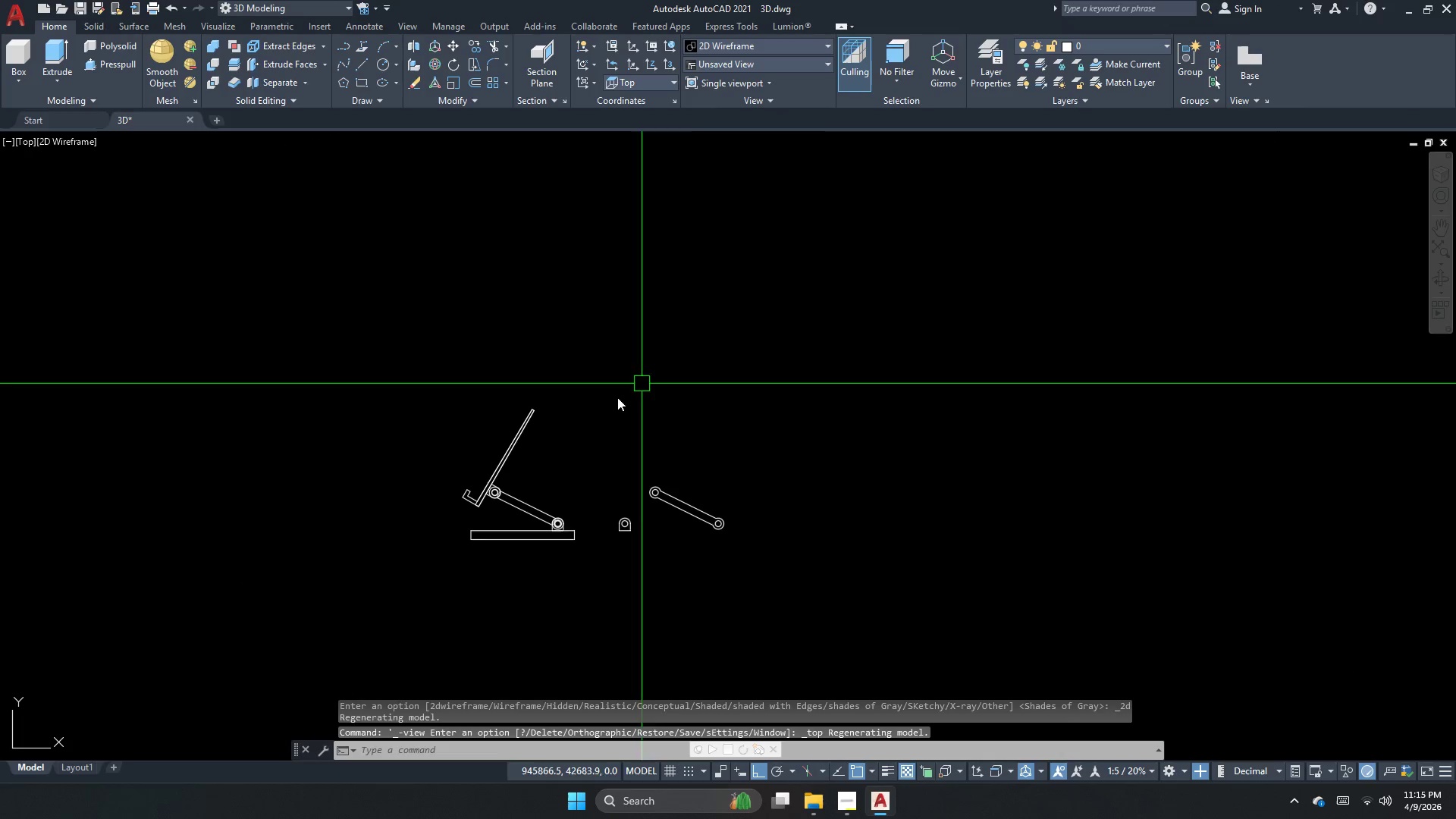 
key(Escape)
 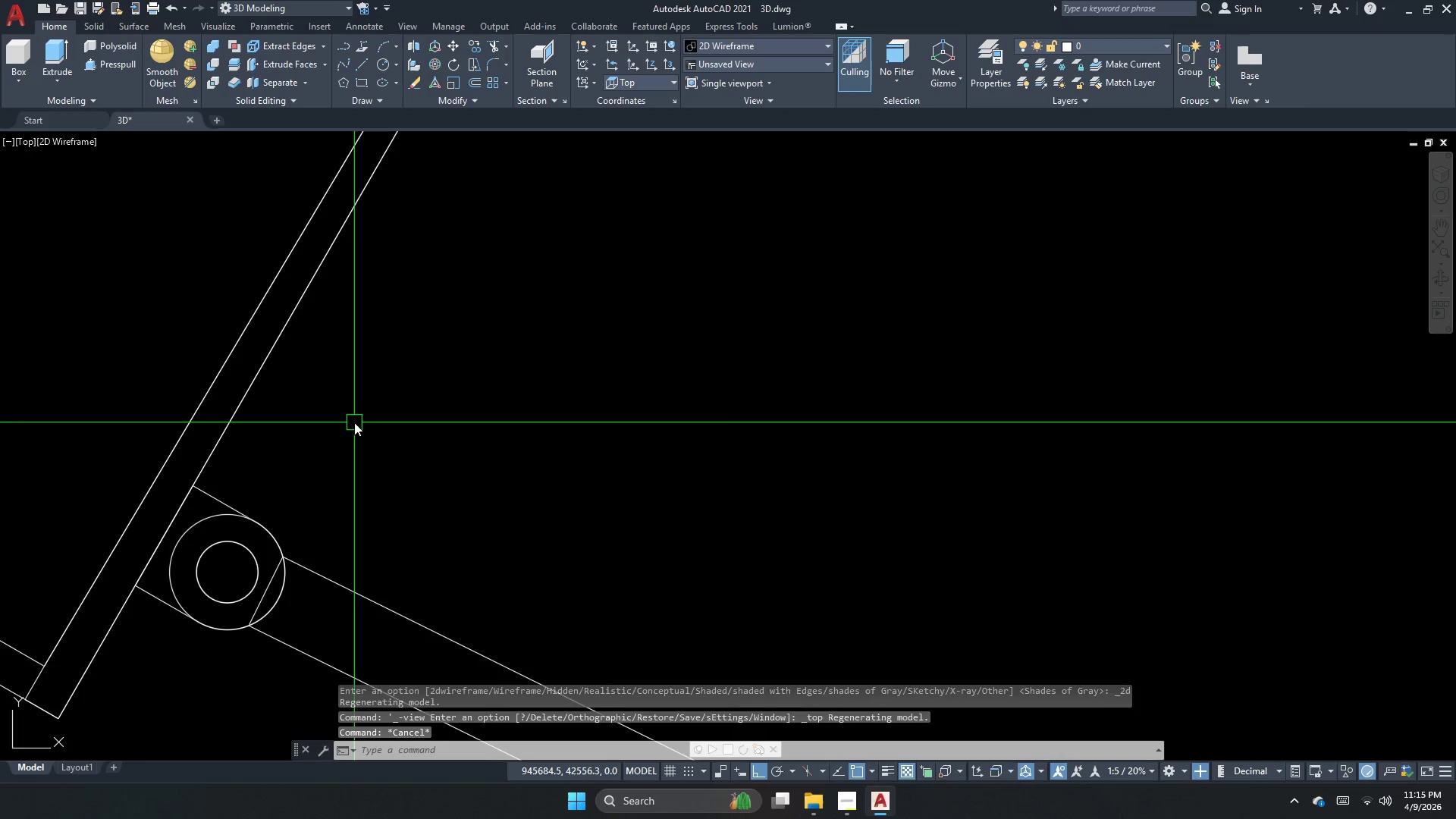 
scroll: coordinate [494, 475], scroll_direction: up, amount: 6.0
 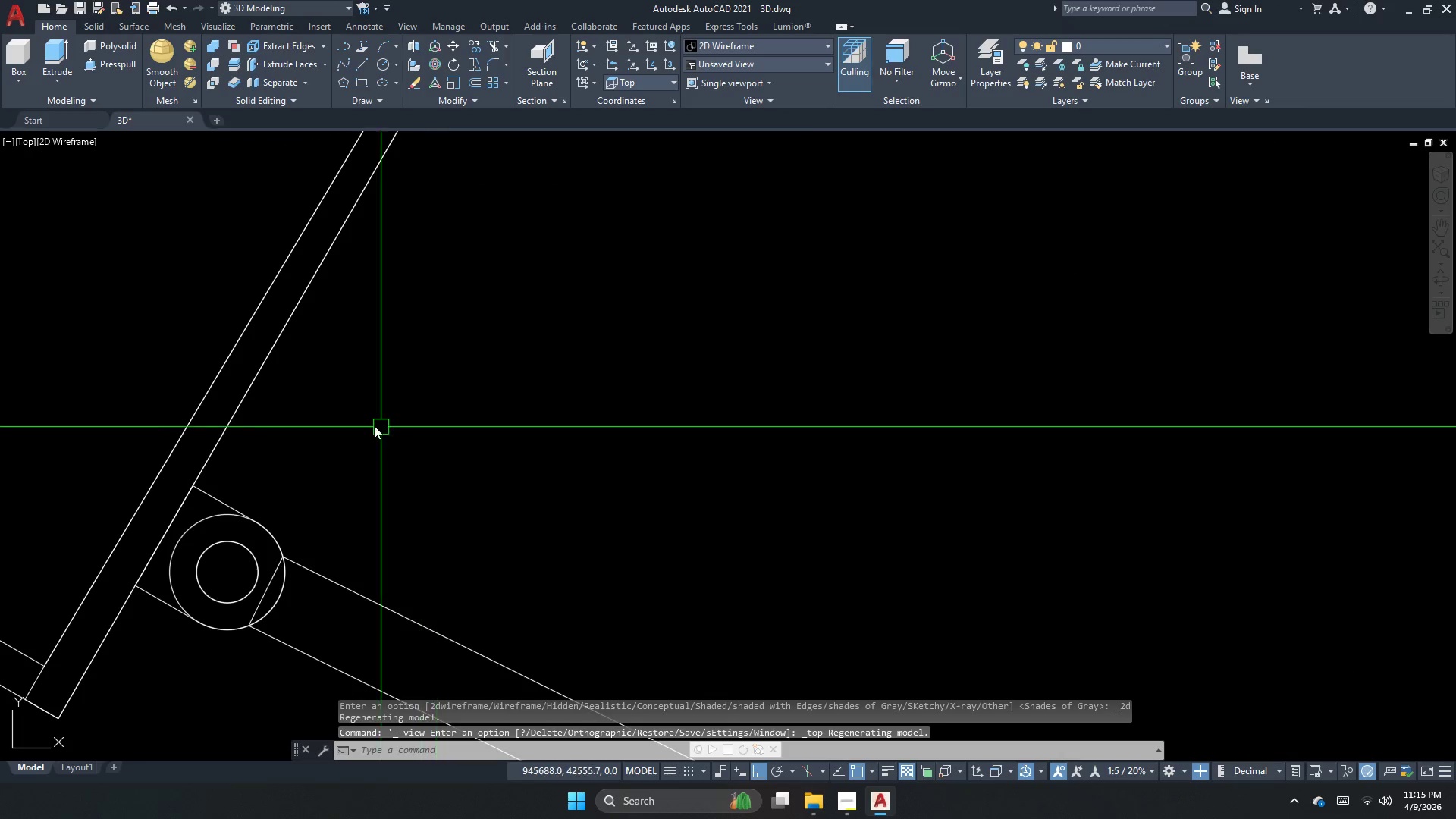 
key(Escape)
key(Escape)
key(Escape)
key(Escape)
key(Escape)
type(re)
 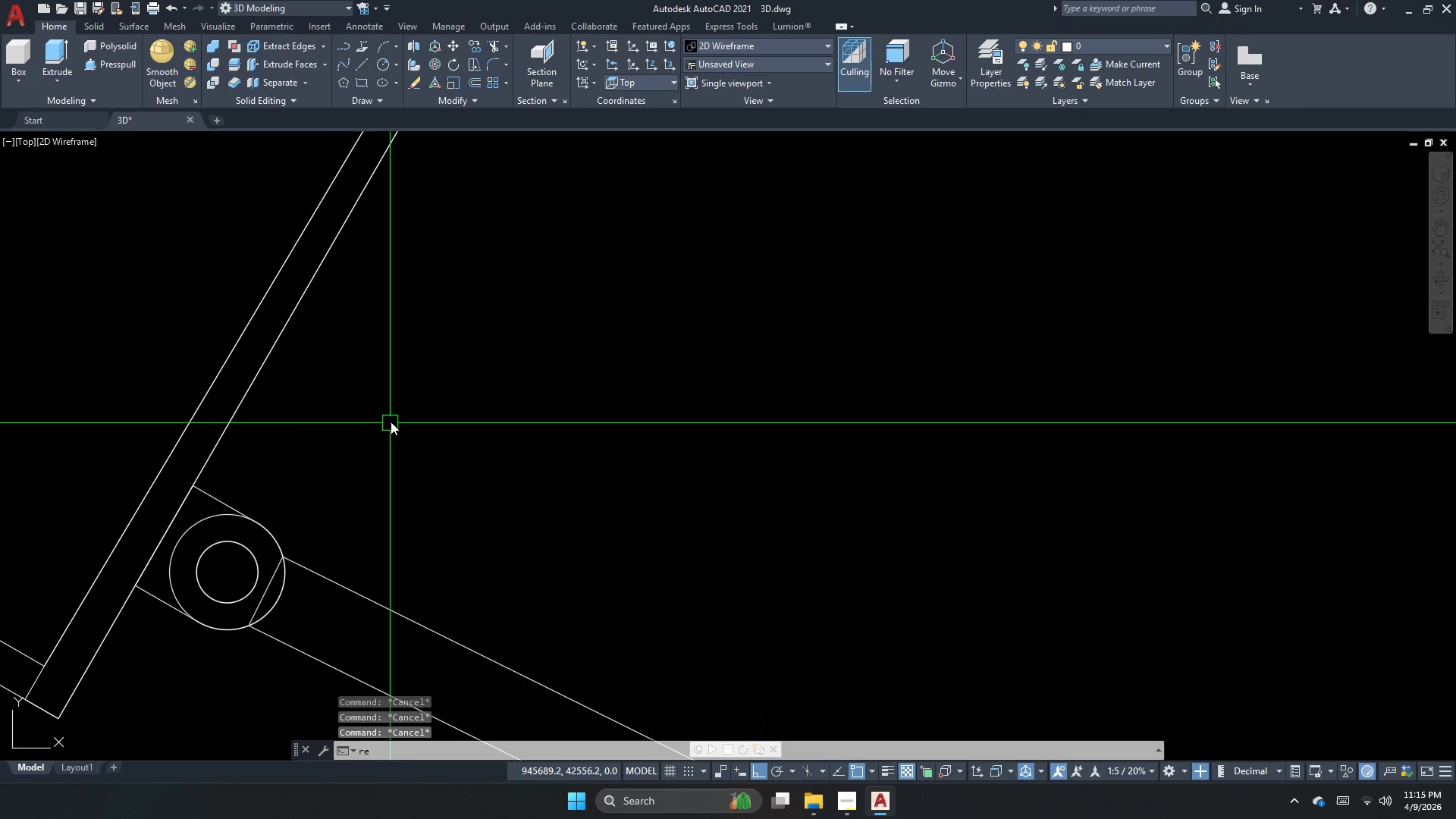 
key(C)
 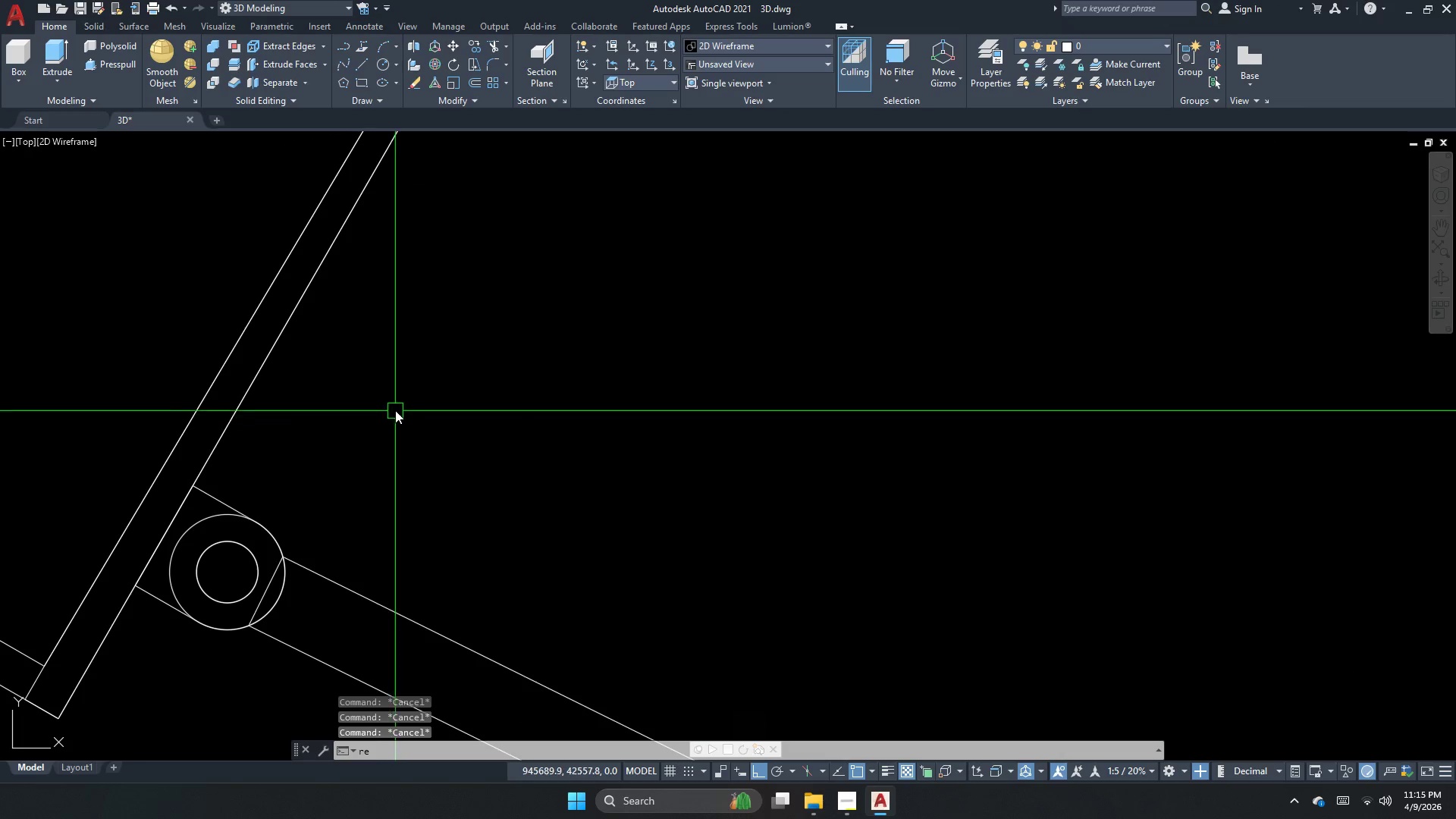 
key(Space)
 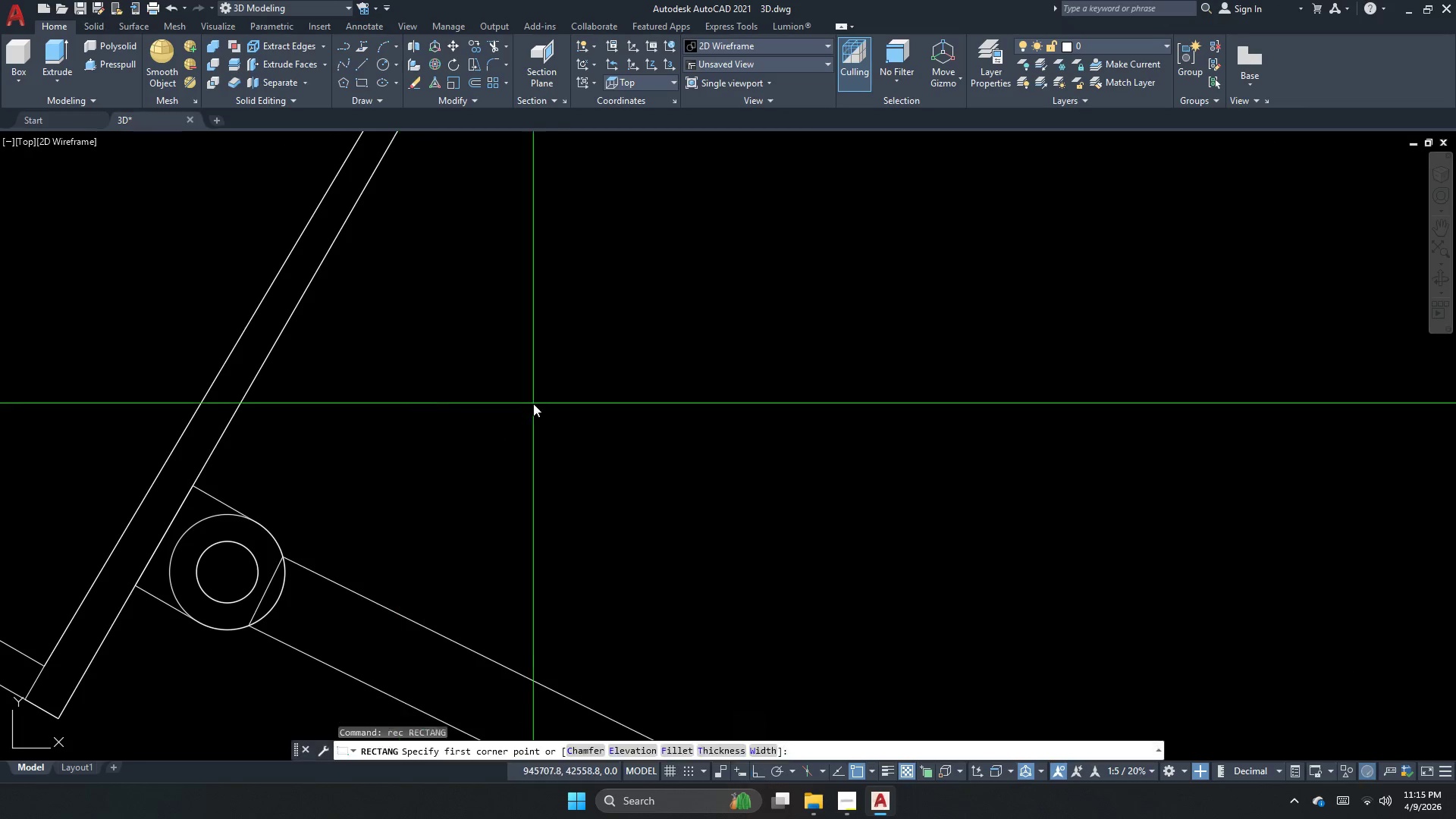 
left_click_drag(start_coordinate=[535, 405], to_coordinate=[557, 425])
 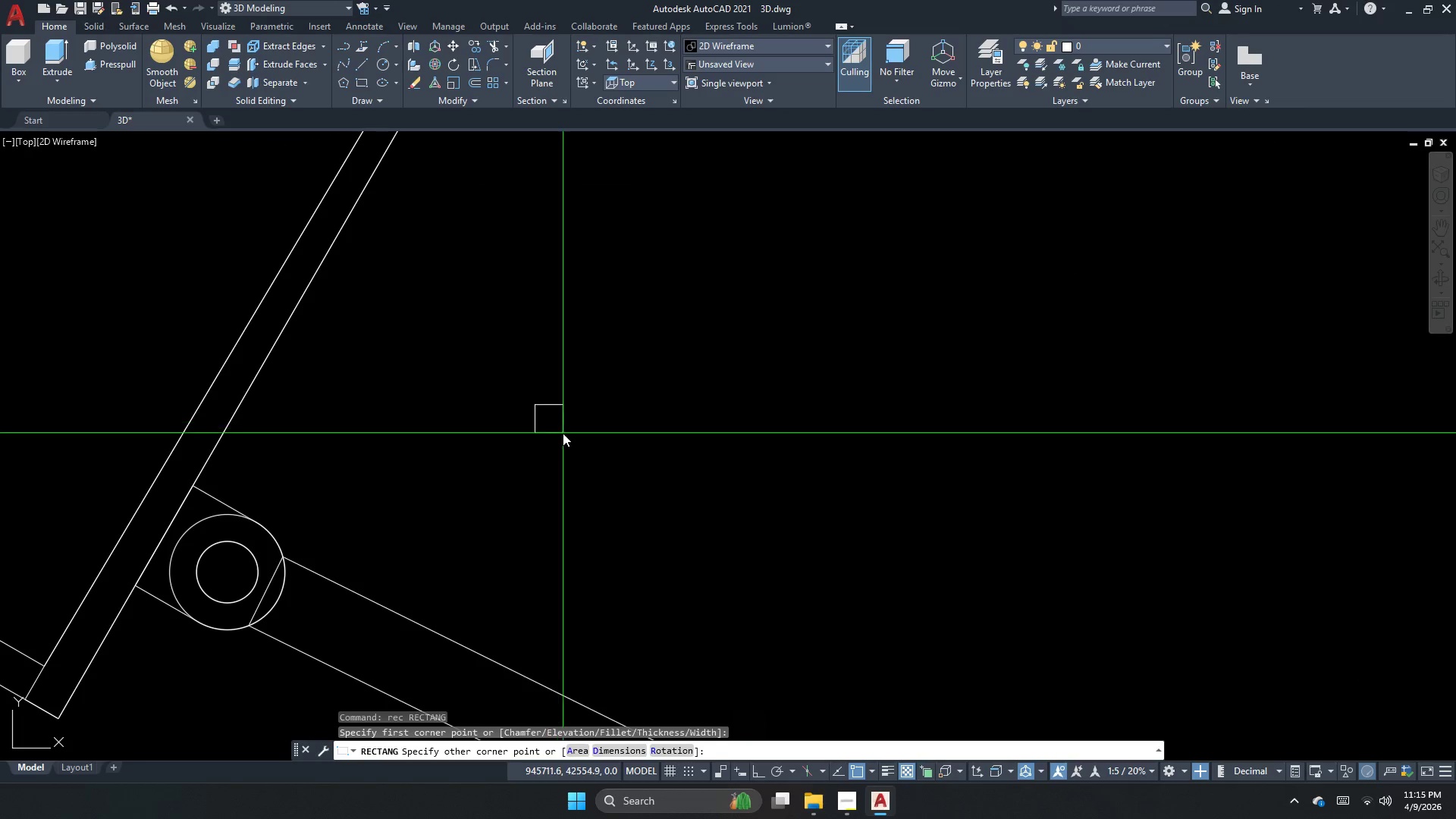 
key(D)
 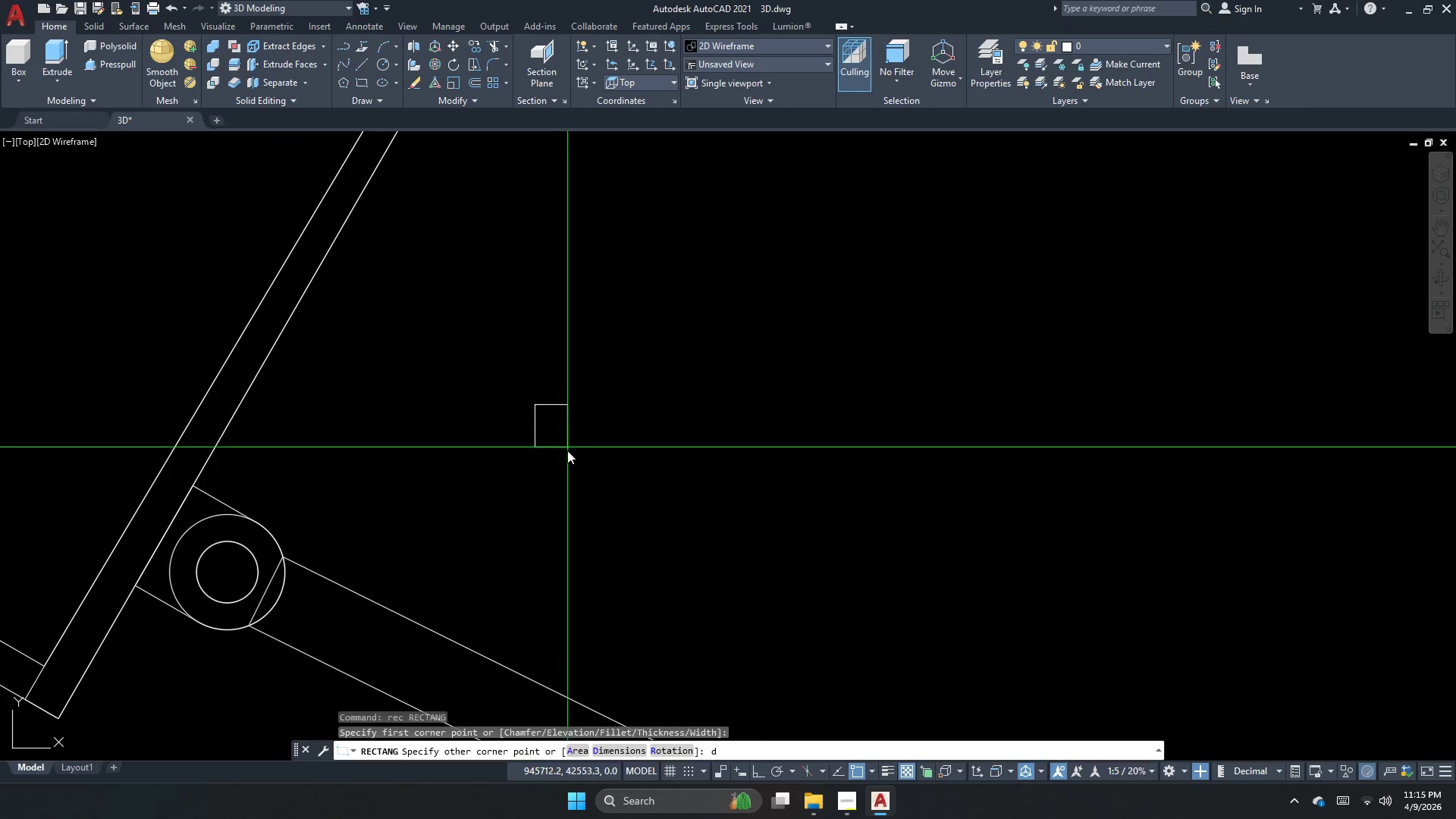 
key(Space)
 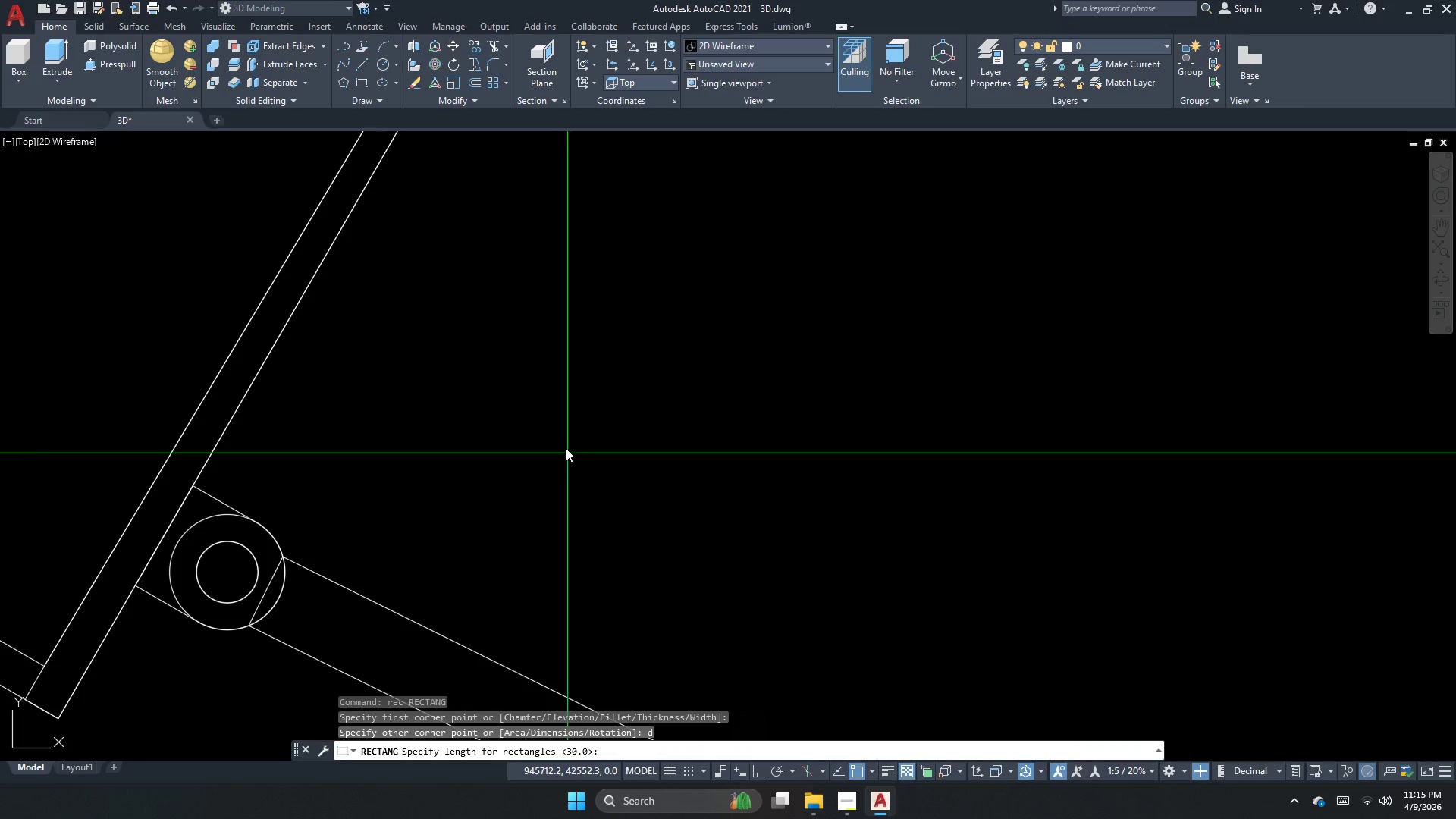 
key(Numpad1)
 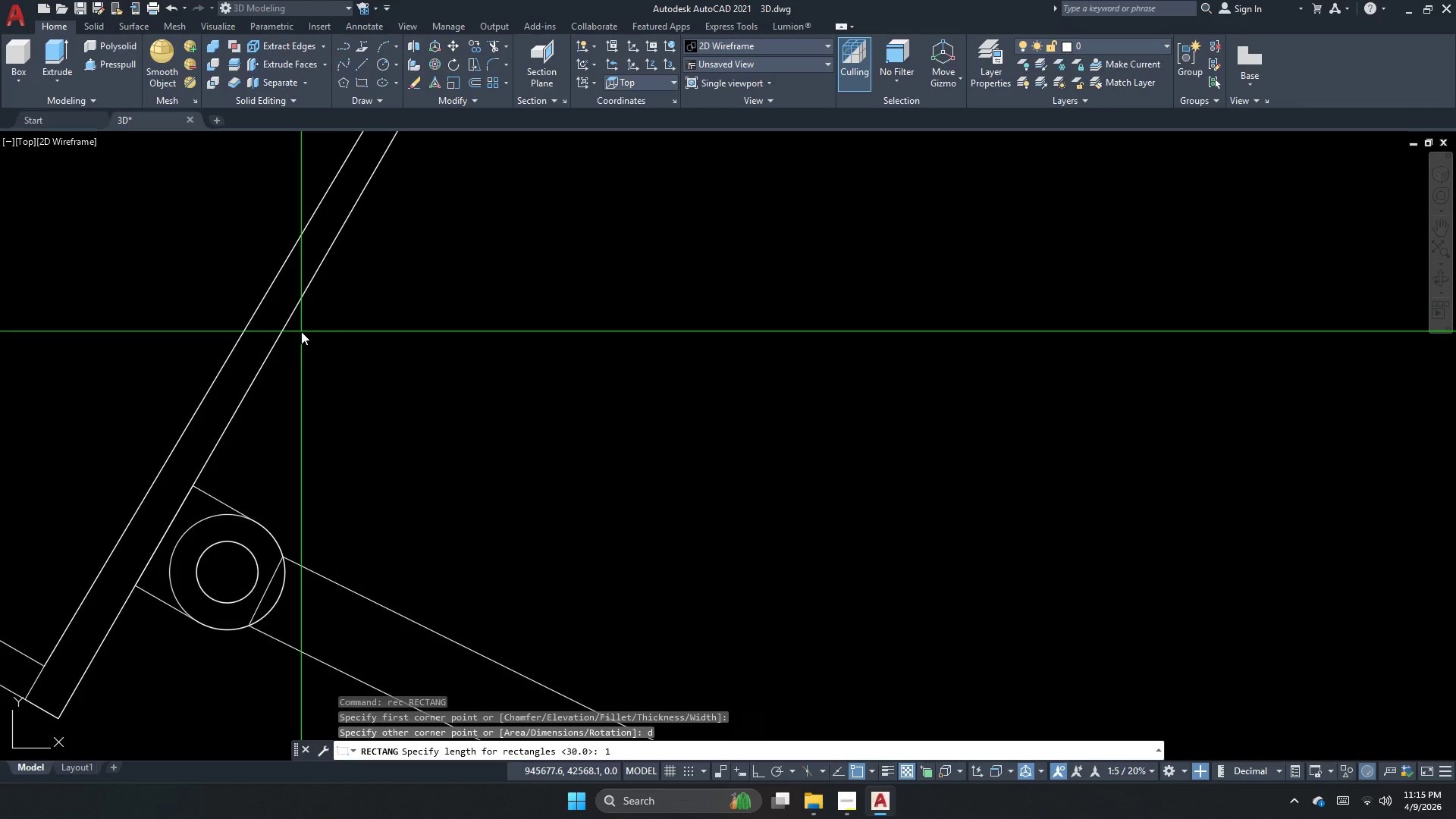 
key(NumpadDecimal)
 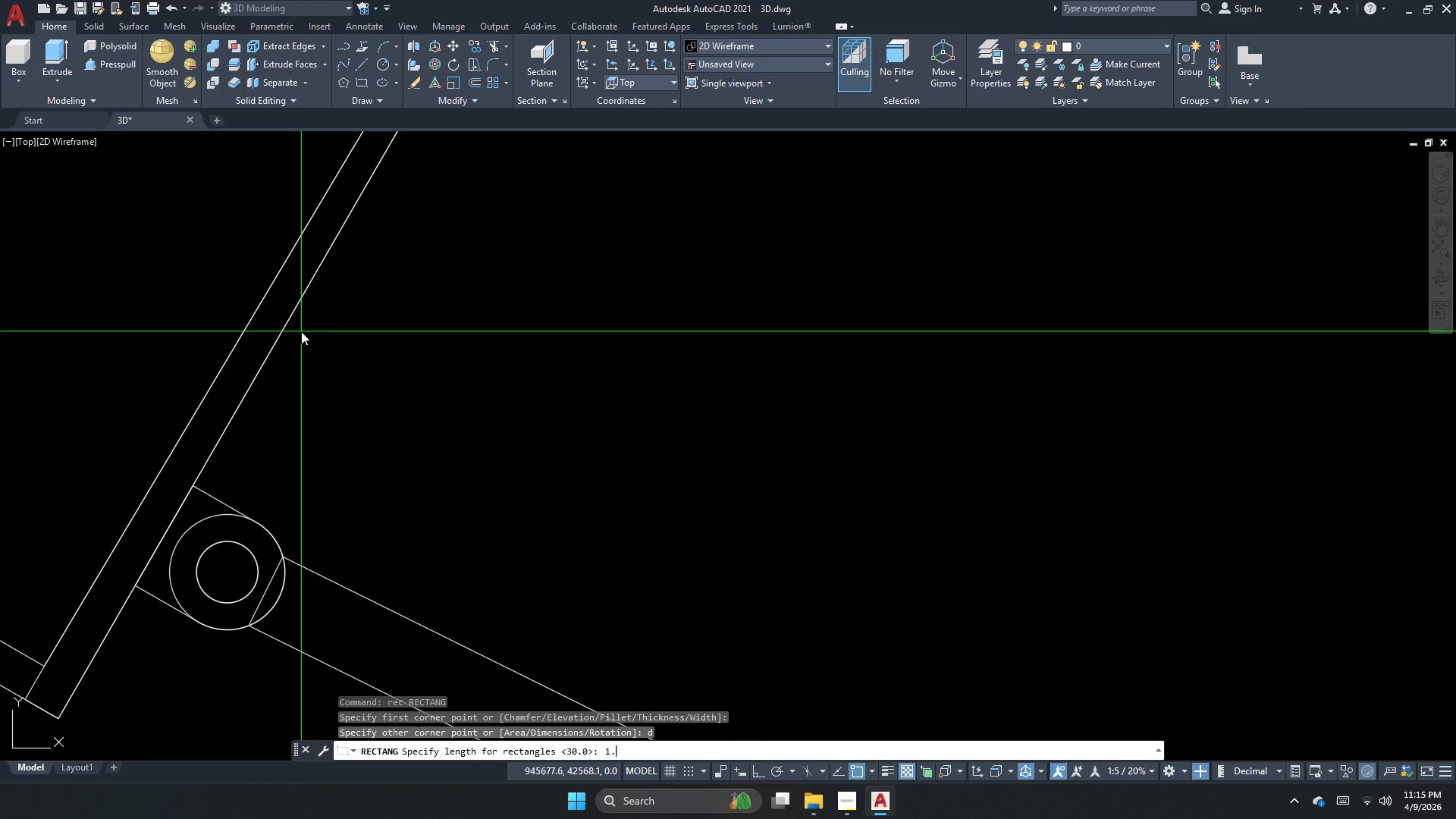 
key(Numpad5)
 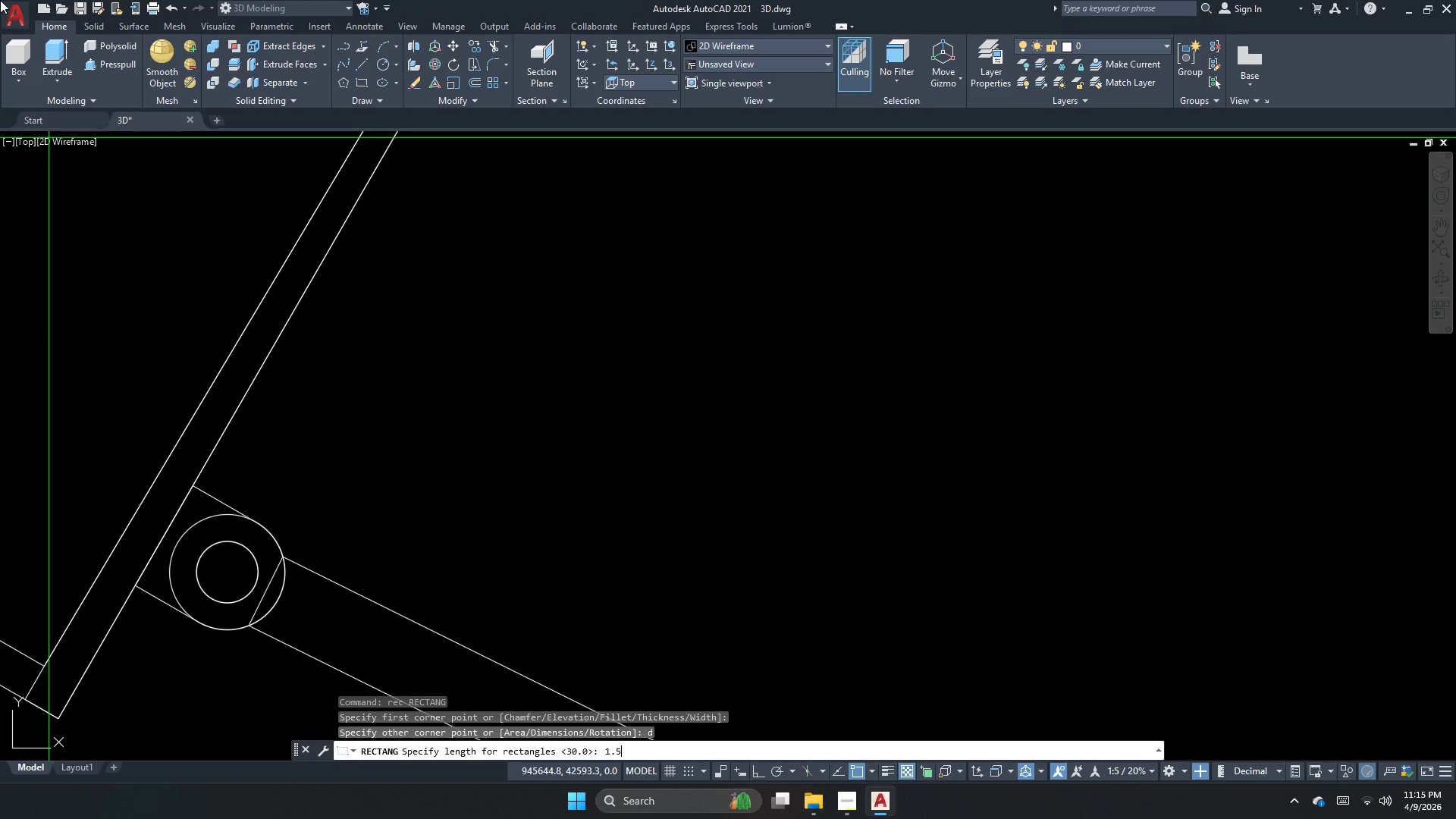 
key(NumpadEnter)
 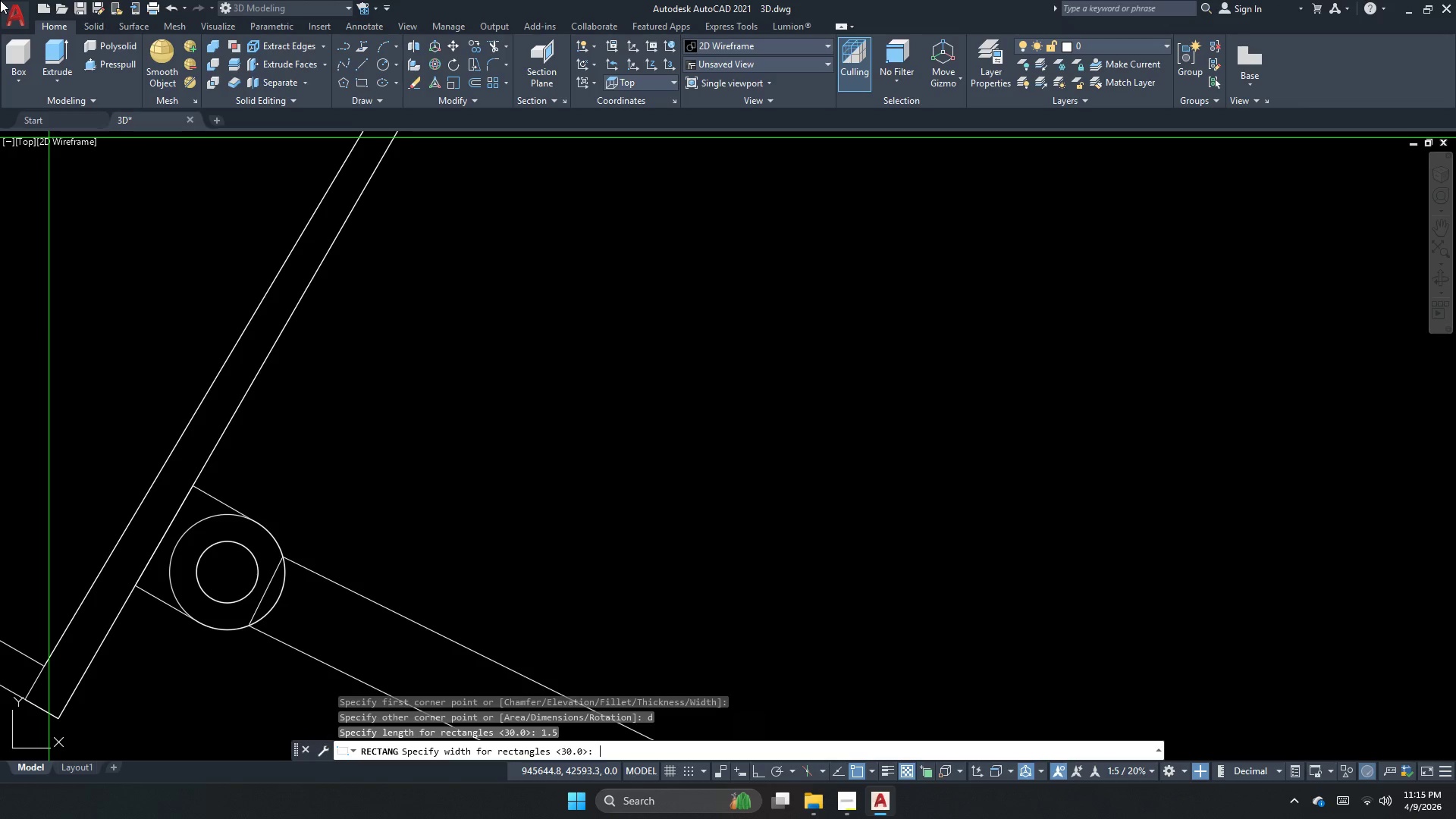 
key(Numpad3)
 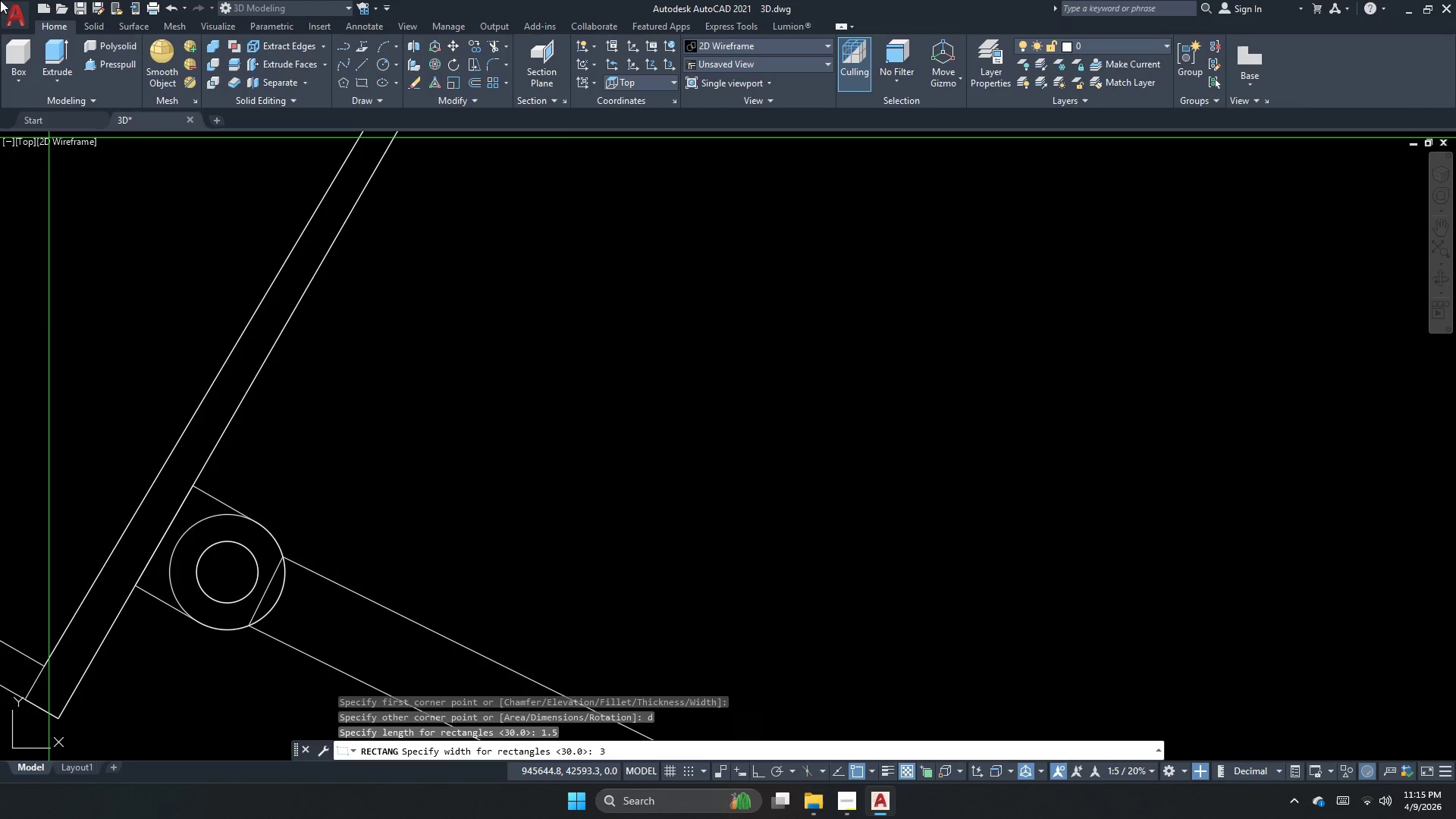 
key(NumpadEnter)
 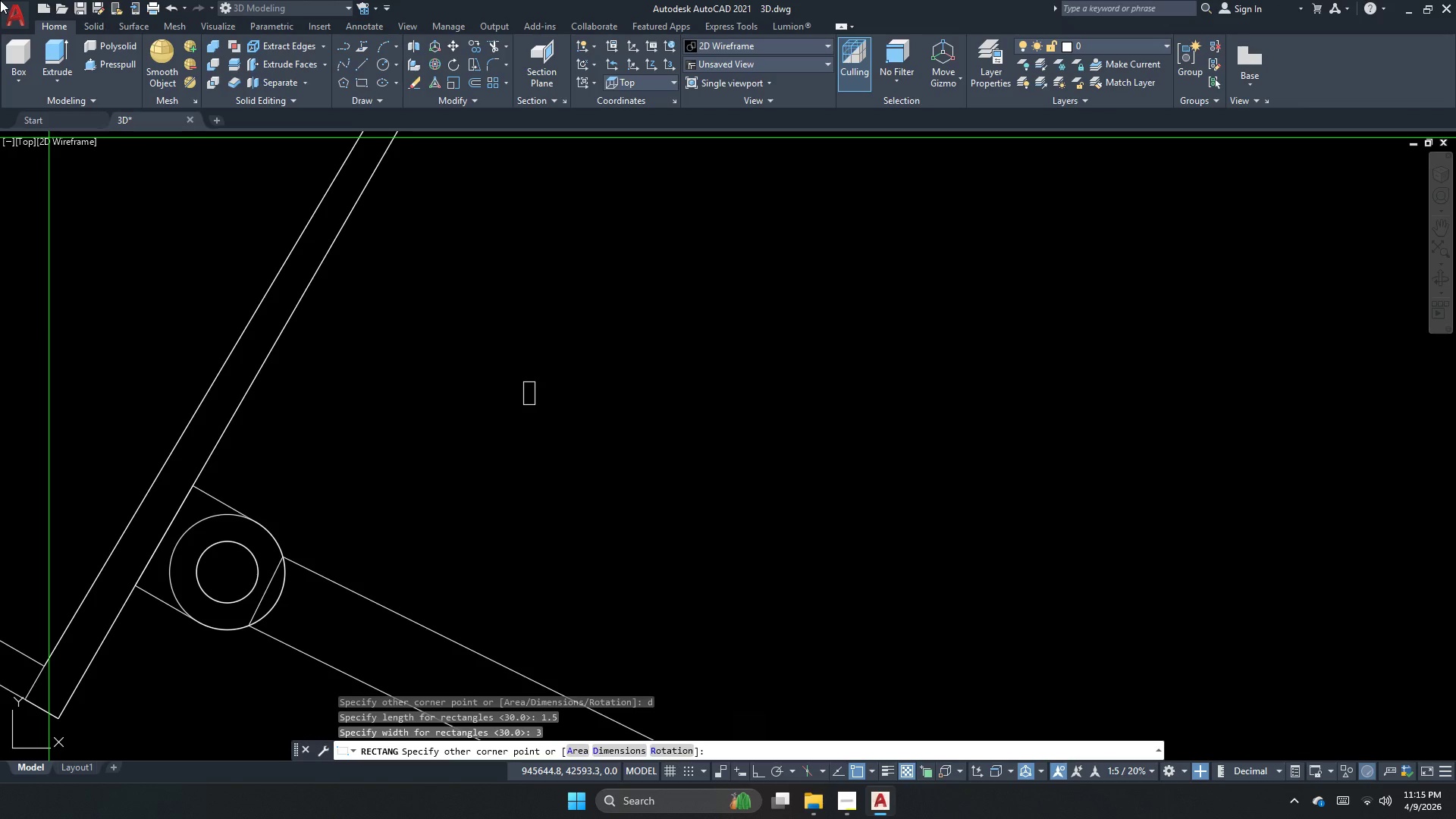 
wait(8.98)
 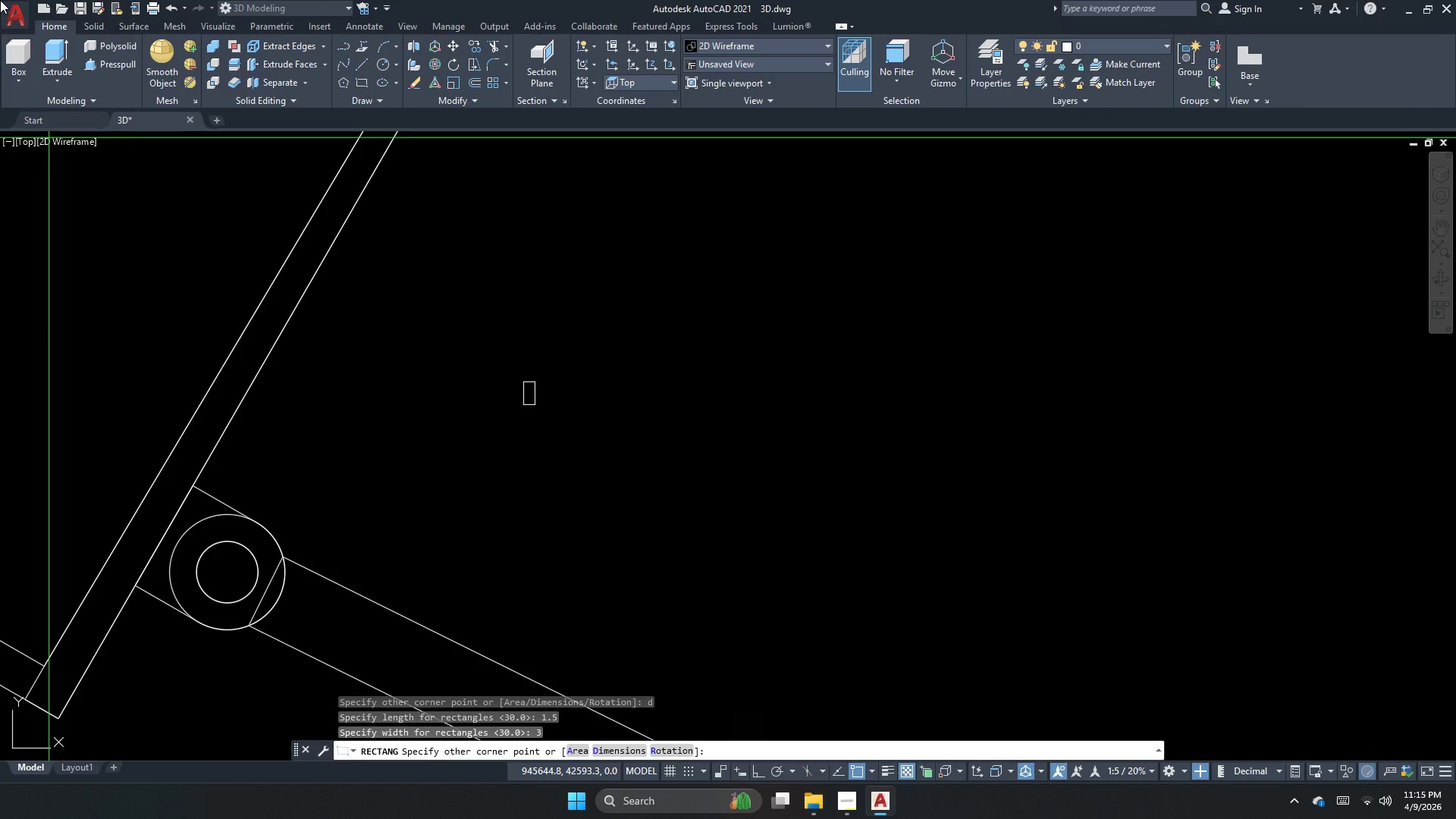 
scroll: coordinate [519, 340], scroll_direction: down, amount: 7.0
 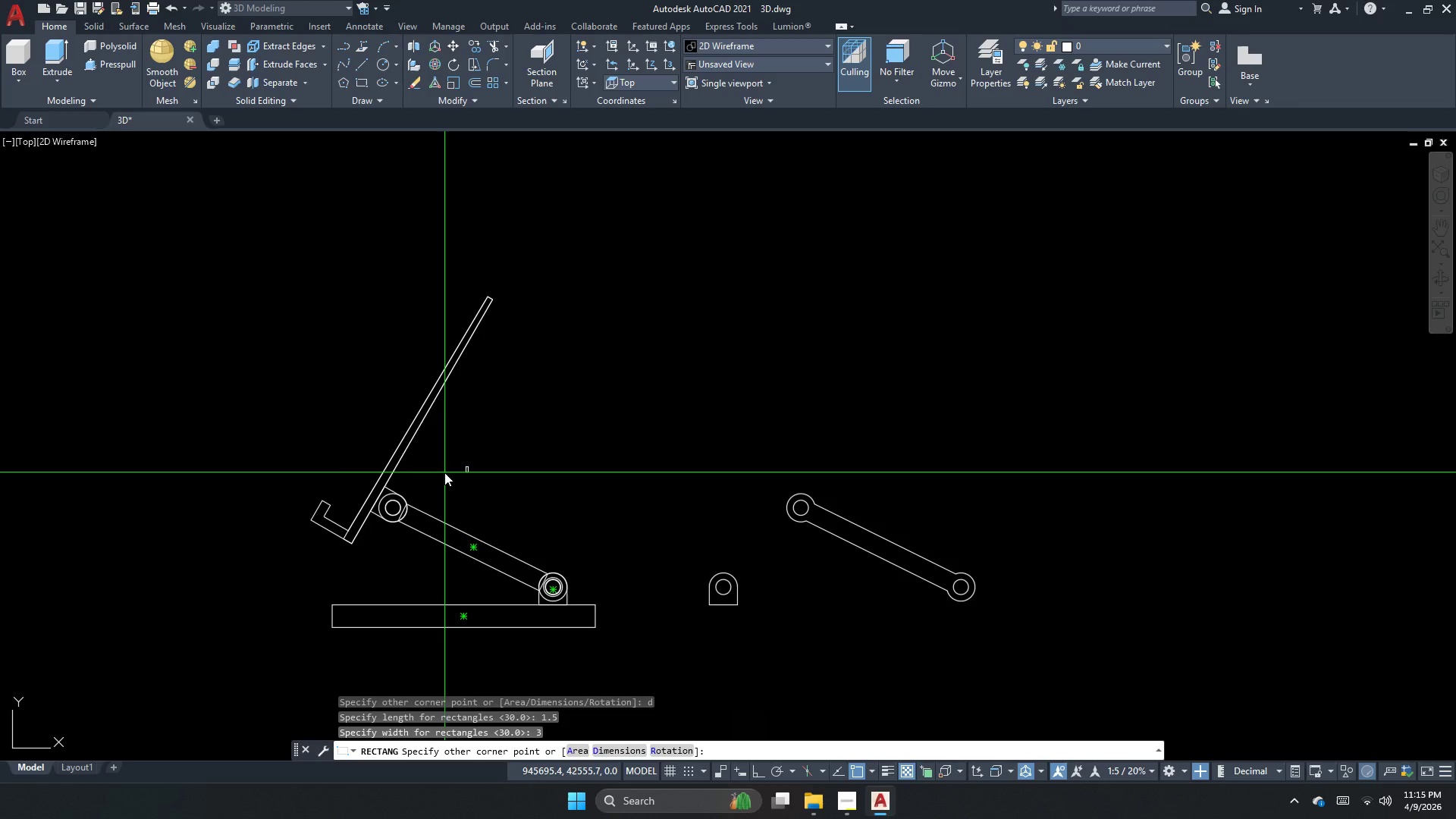 
wait(22.86)
 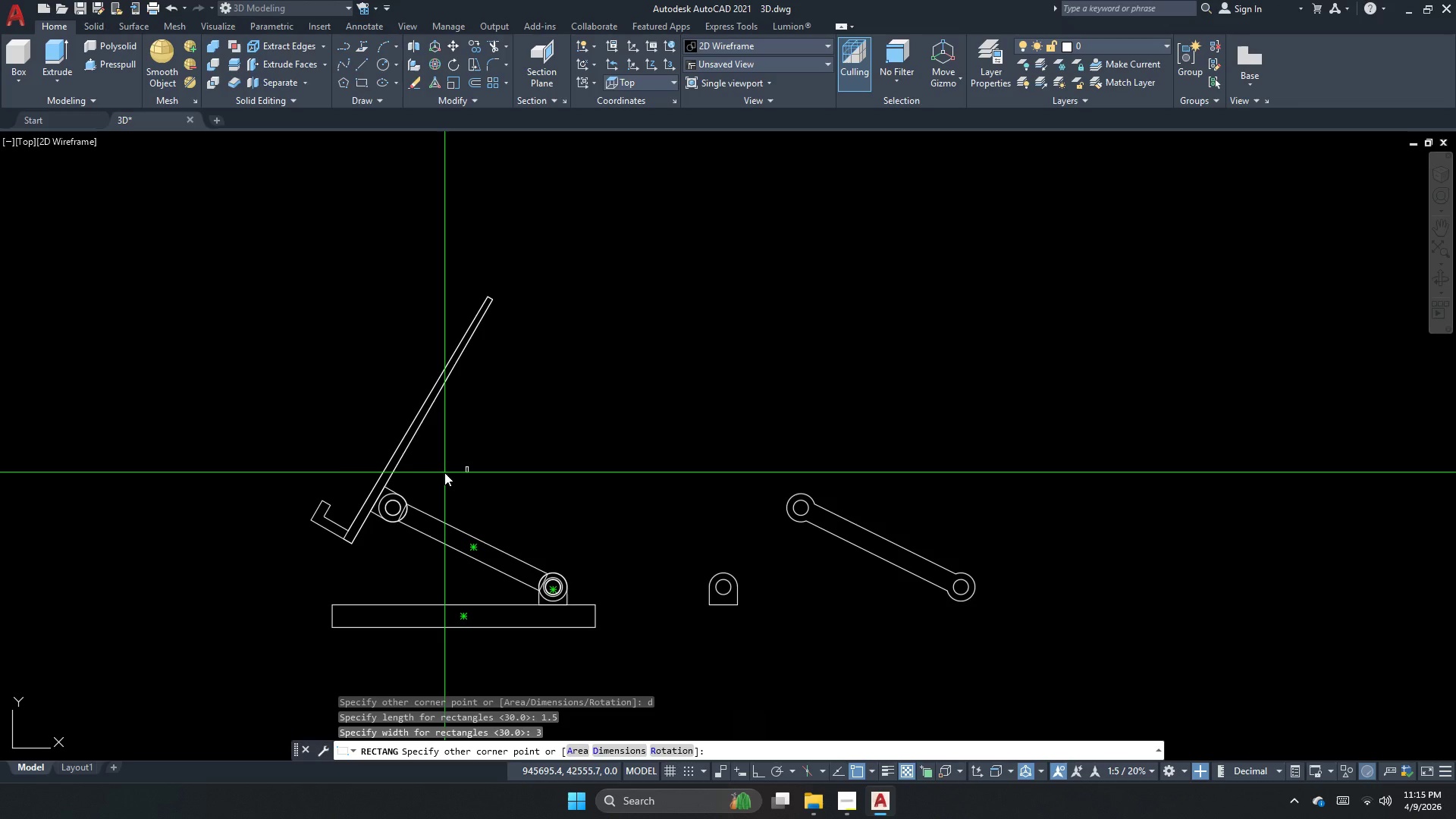 
key(Escape)
type(re)
 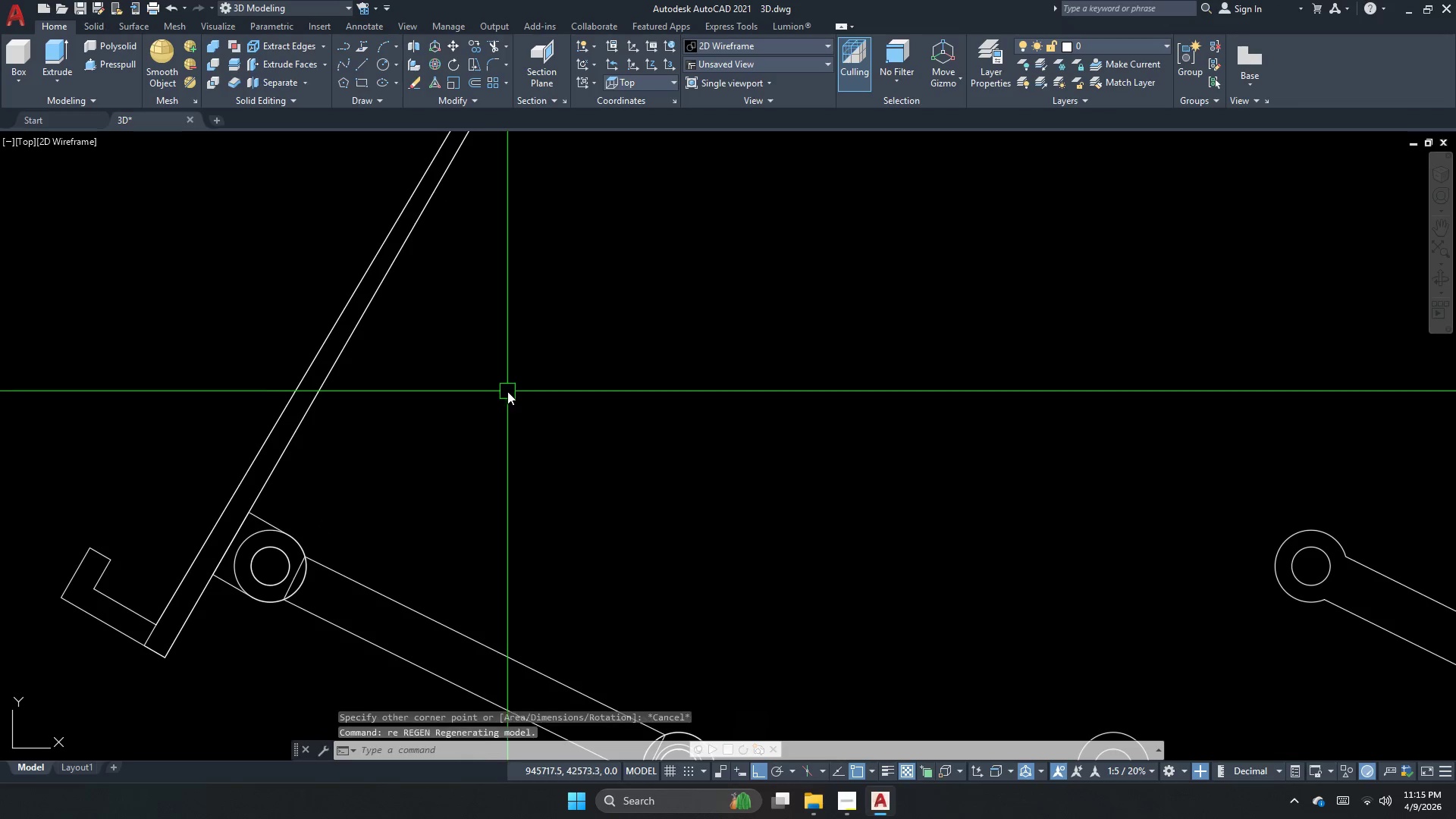 
scroll: coordinate [473, 473], scroll_direction: up, amount: 2.0
 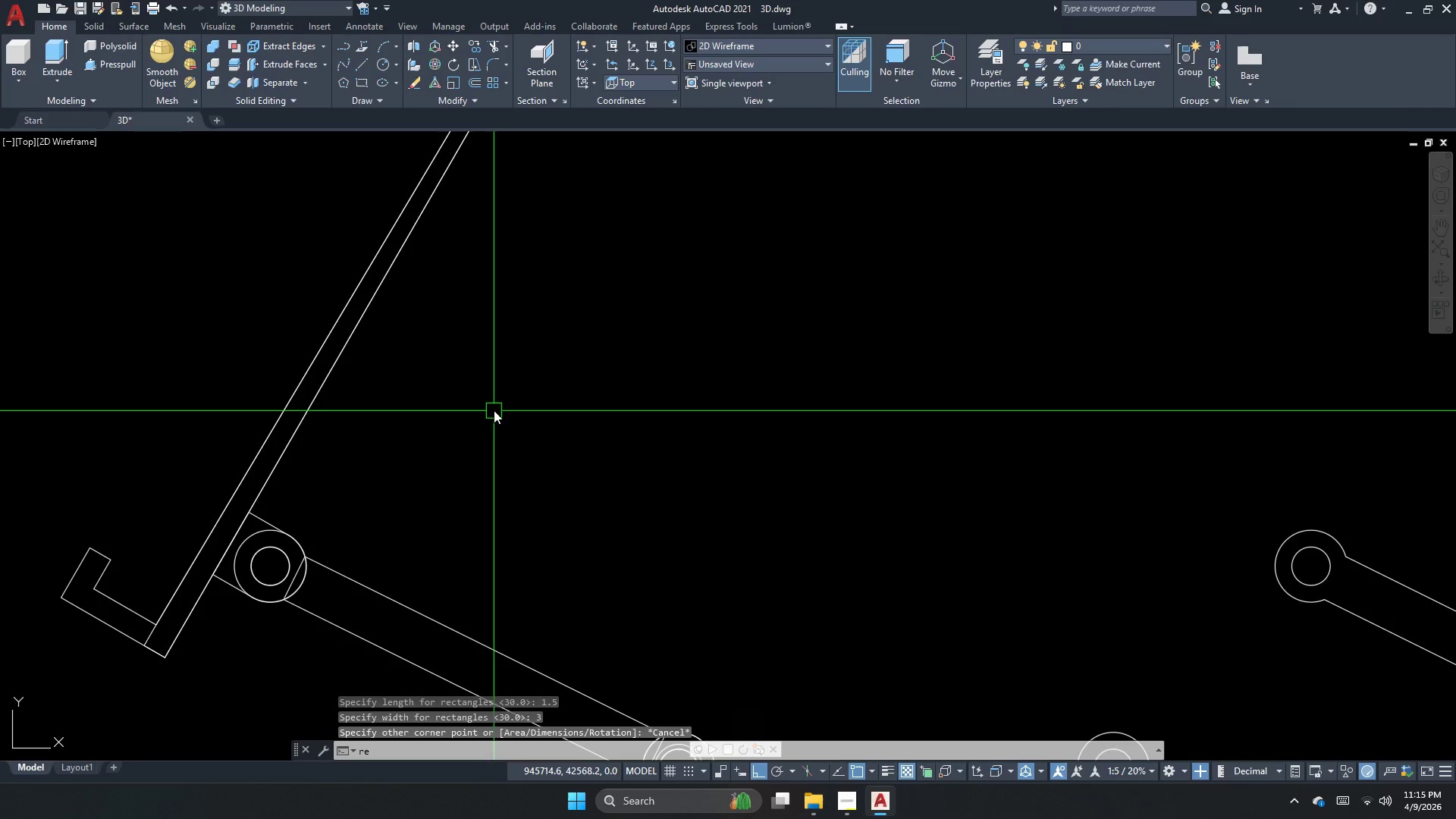 
type( )
key(Escape)
type(rec )
 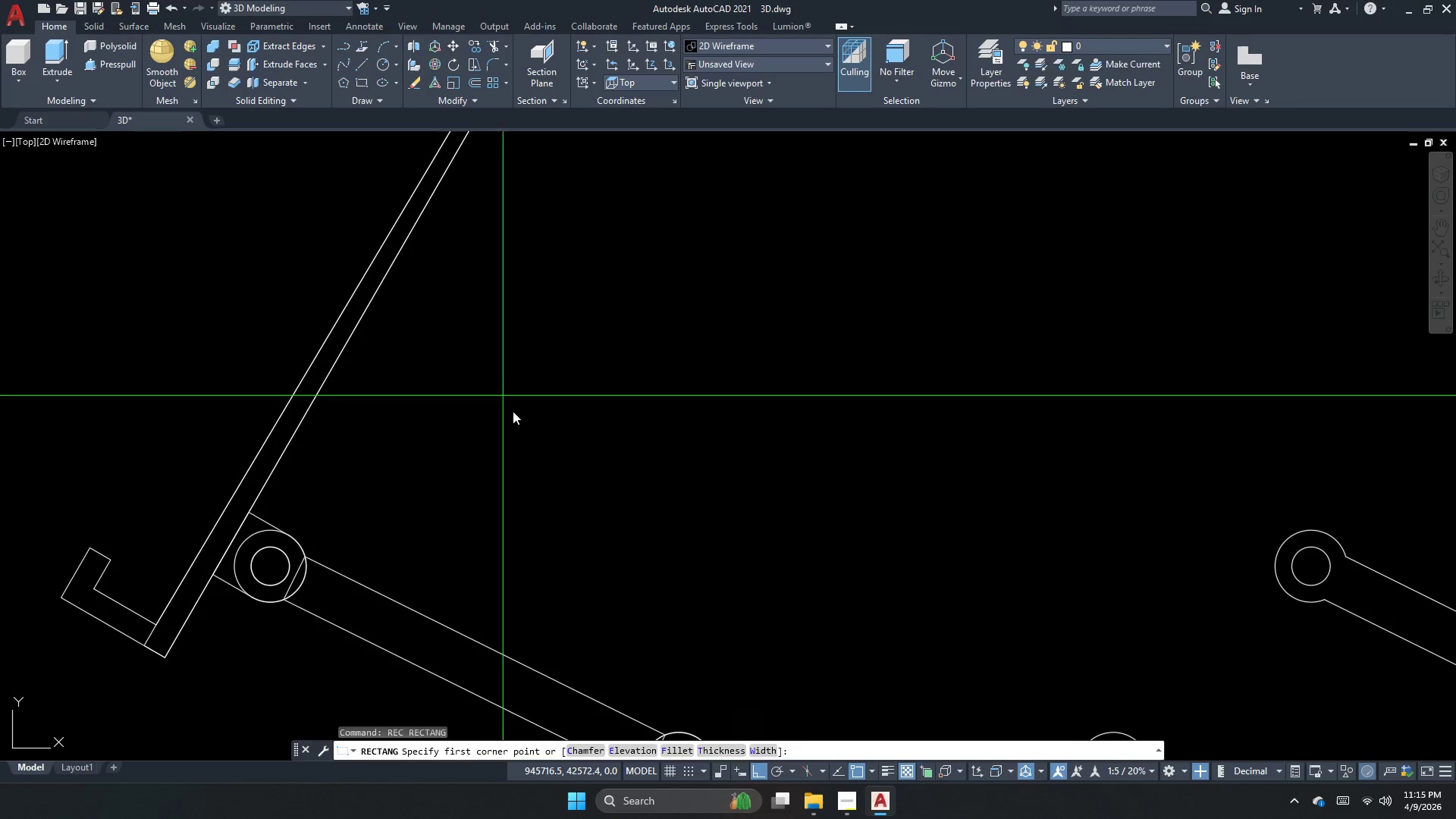 
left_click_drag(start_coordinate=[517, 416], to_coordinate=[534, 429])
 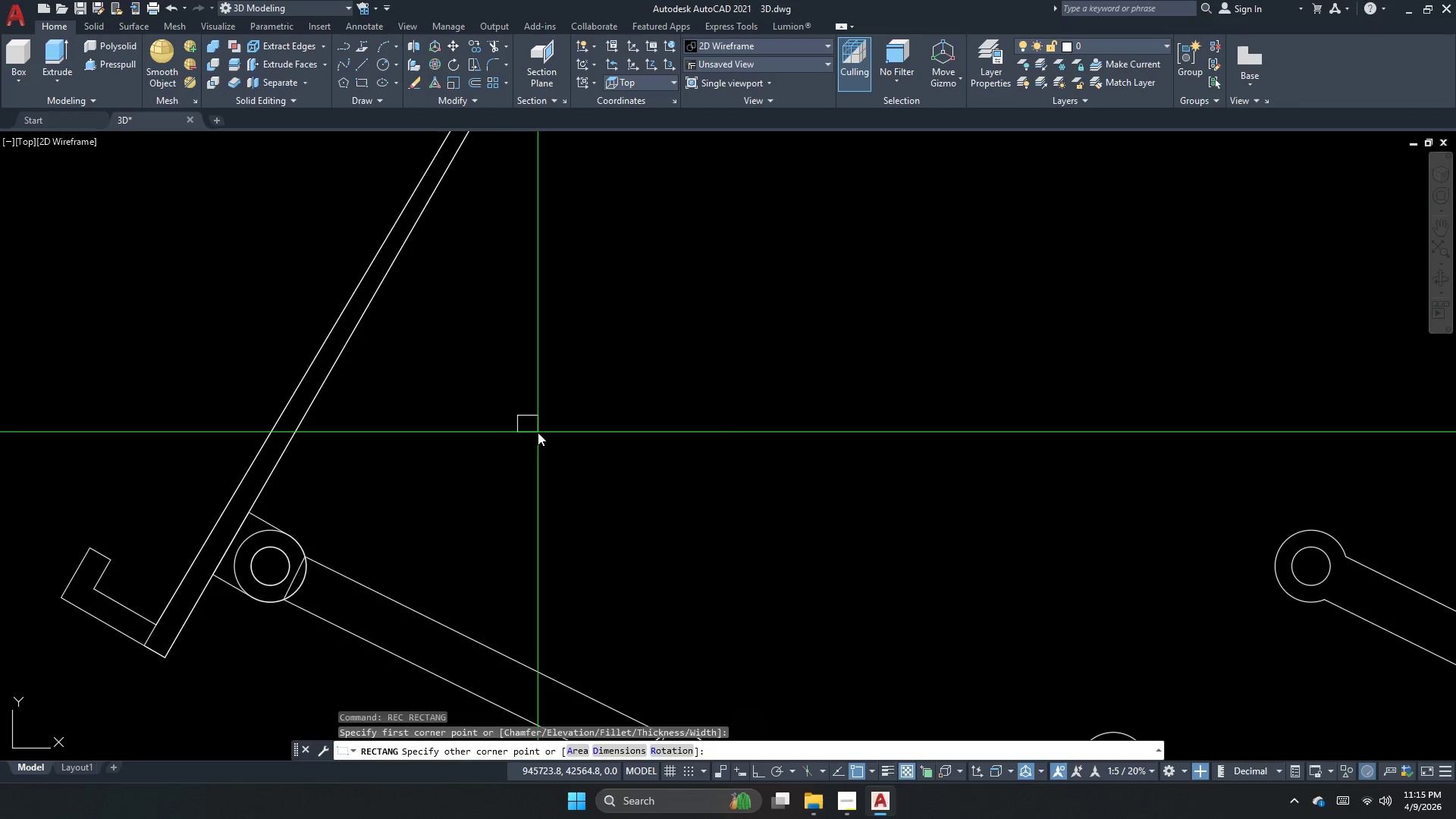 
key(D)
 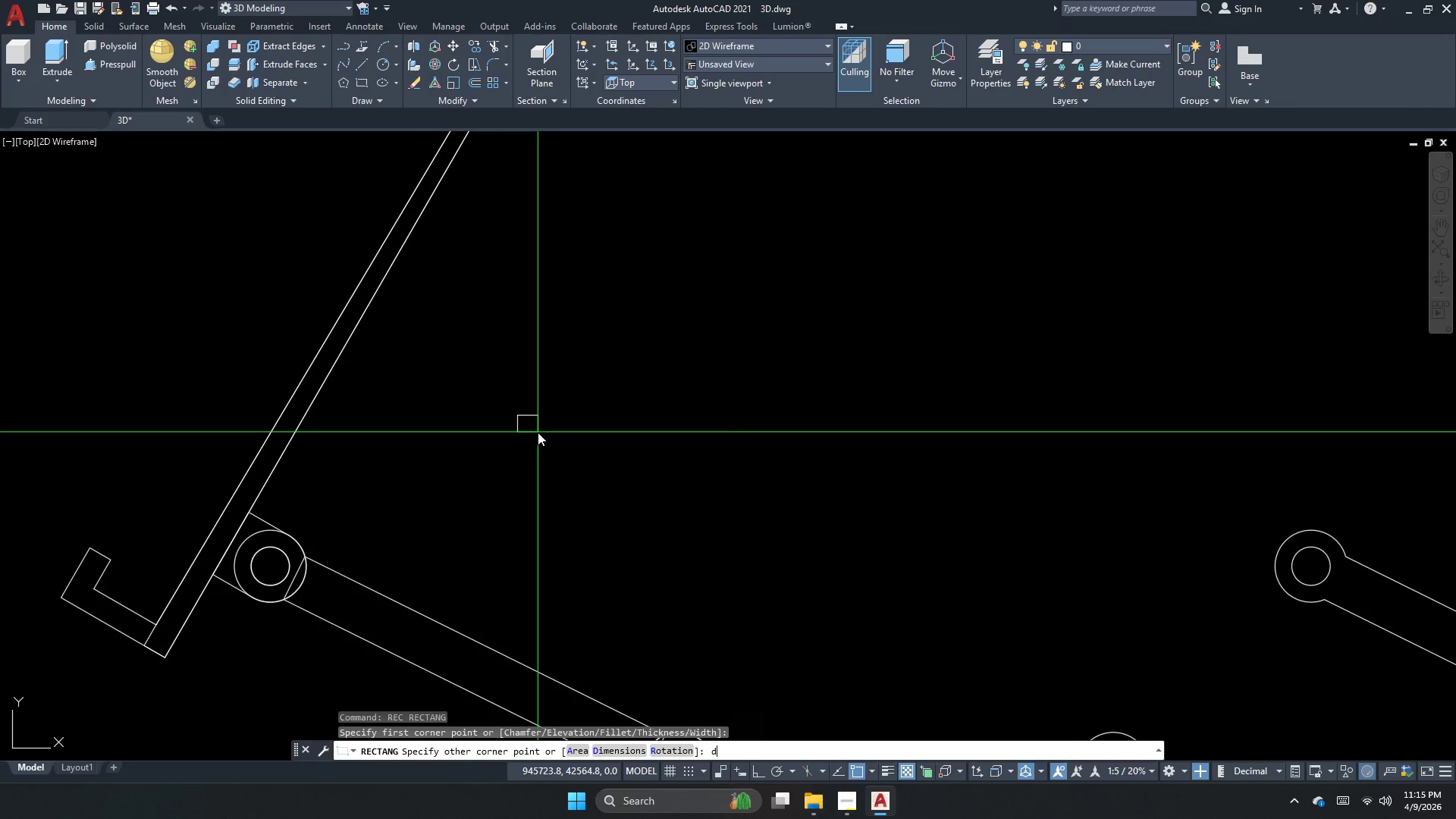 
key(Space)
 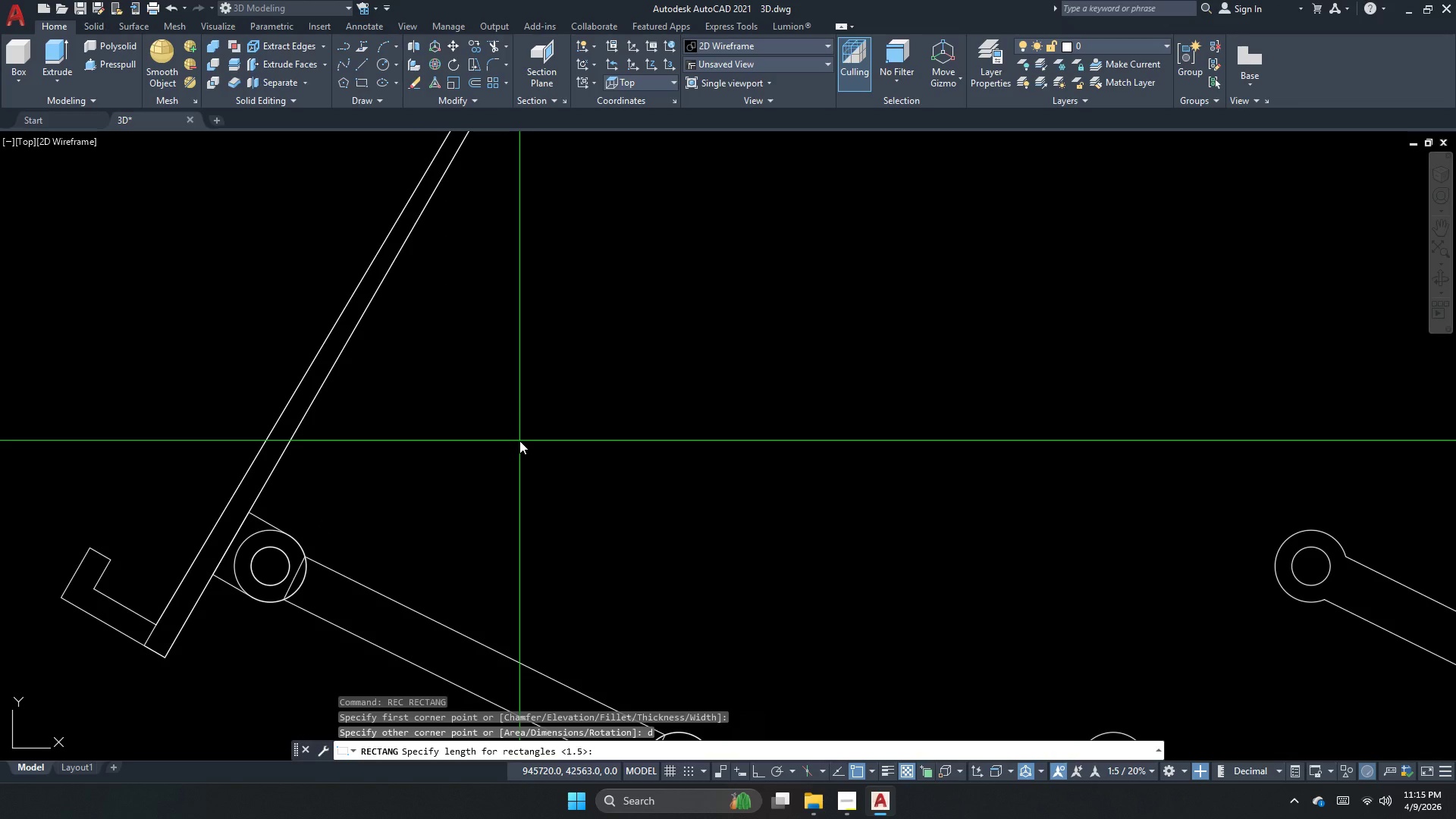 
key(Numpad1)
 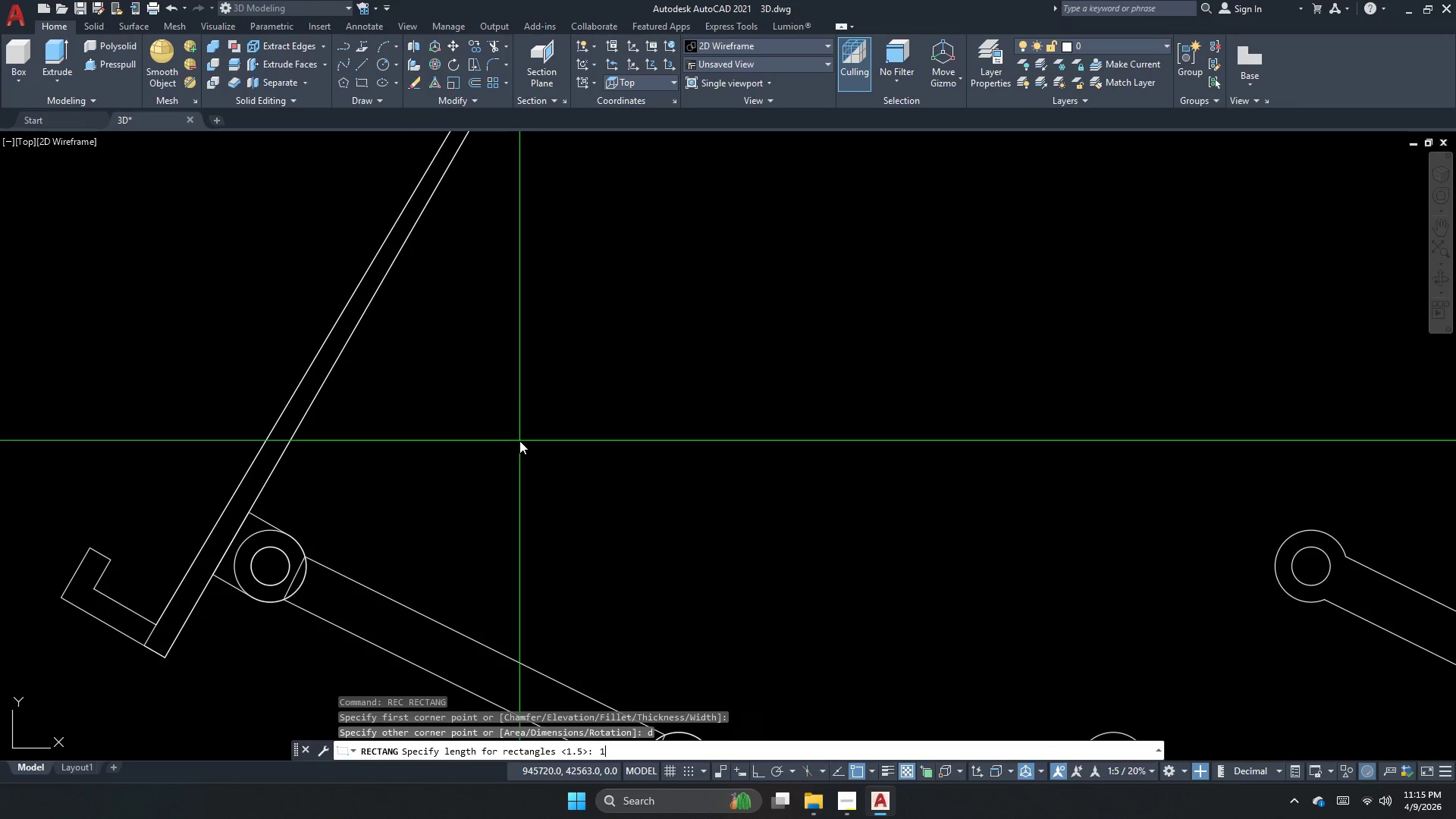 
key(NumpadDecimal)
 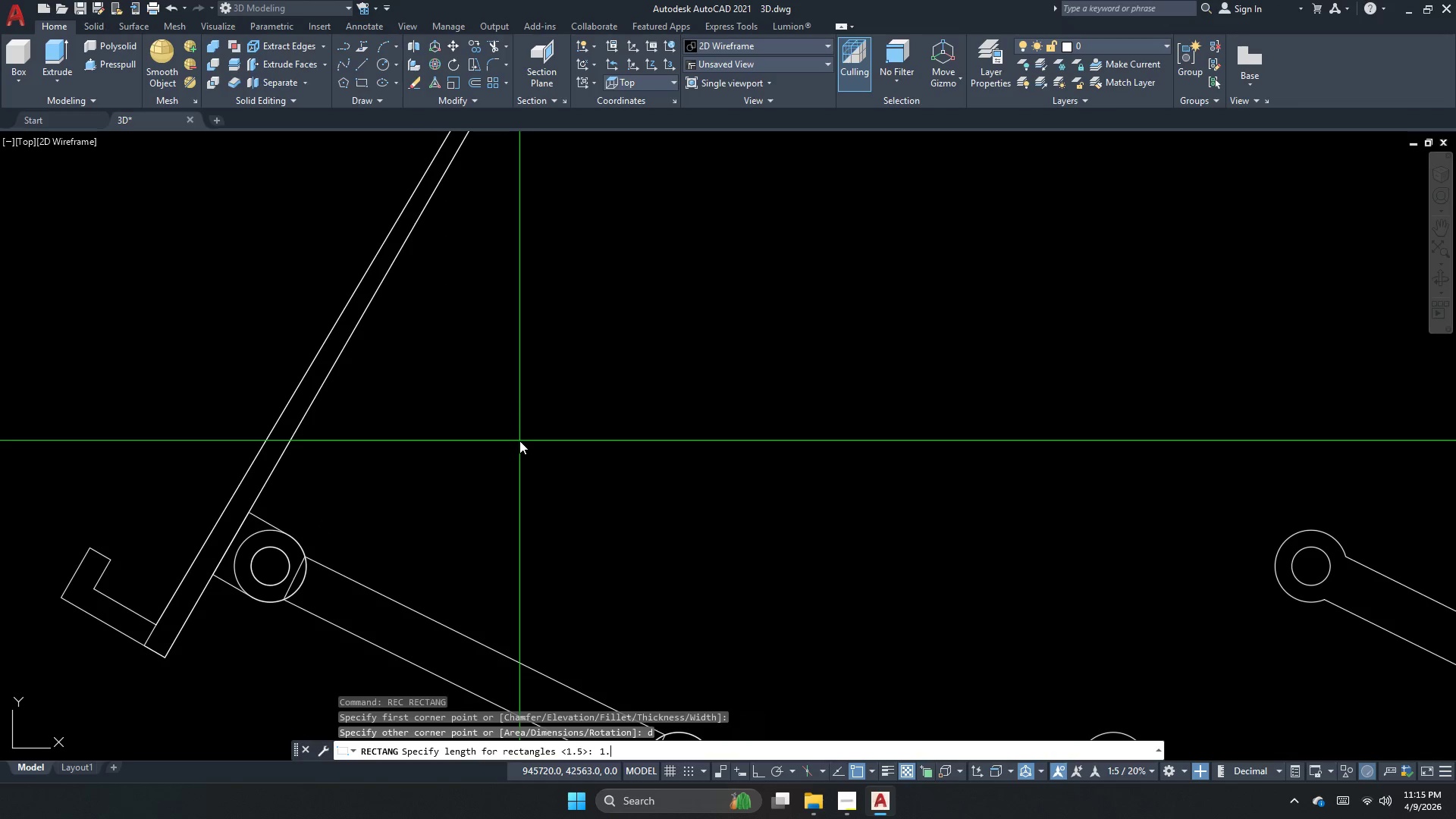 
key(Numpad5)
 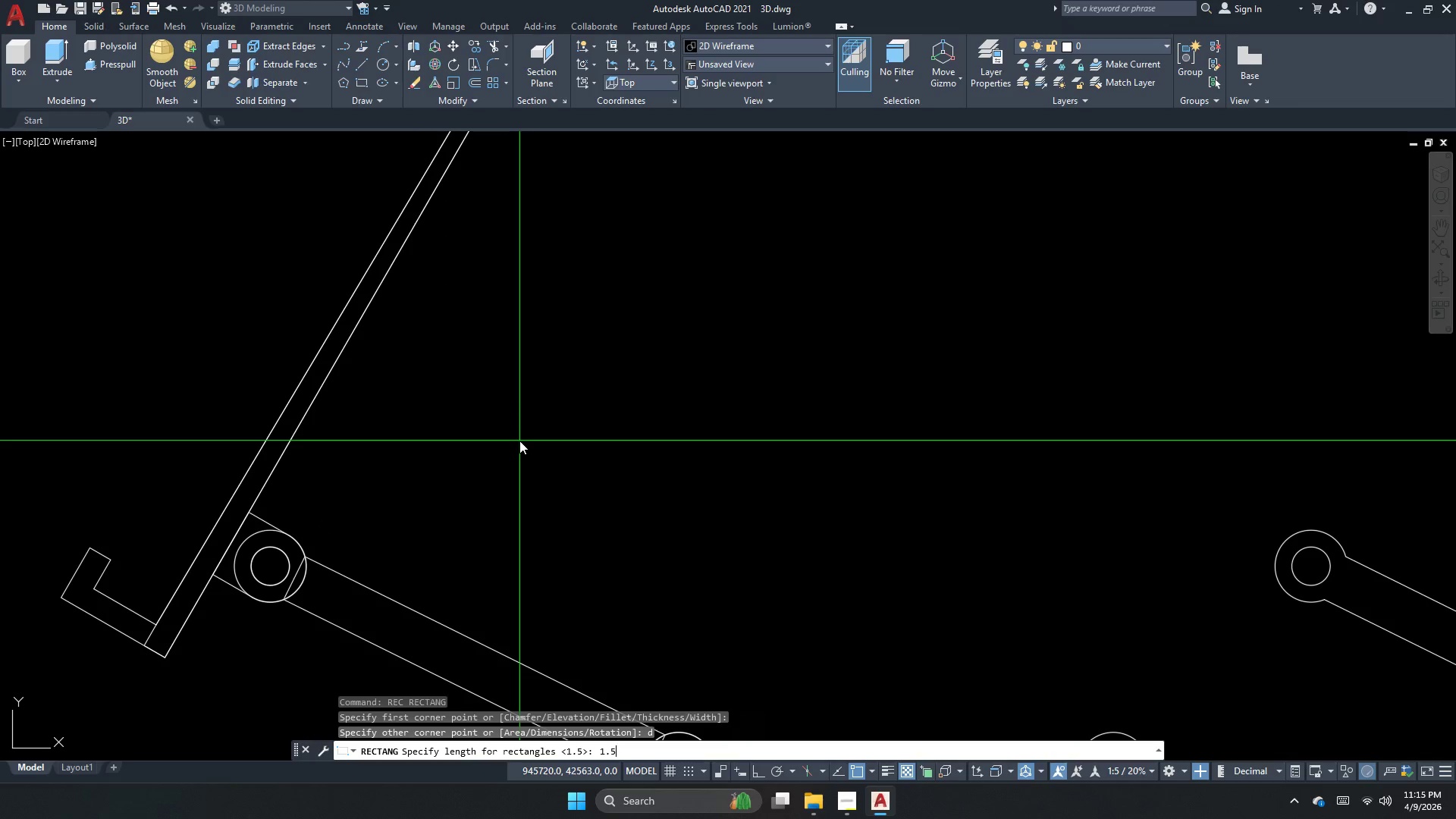 
key(NumpadEnter)
 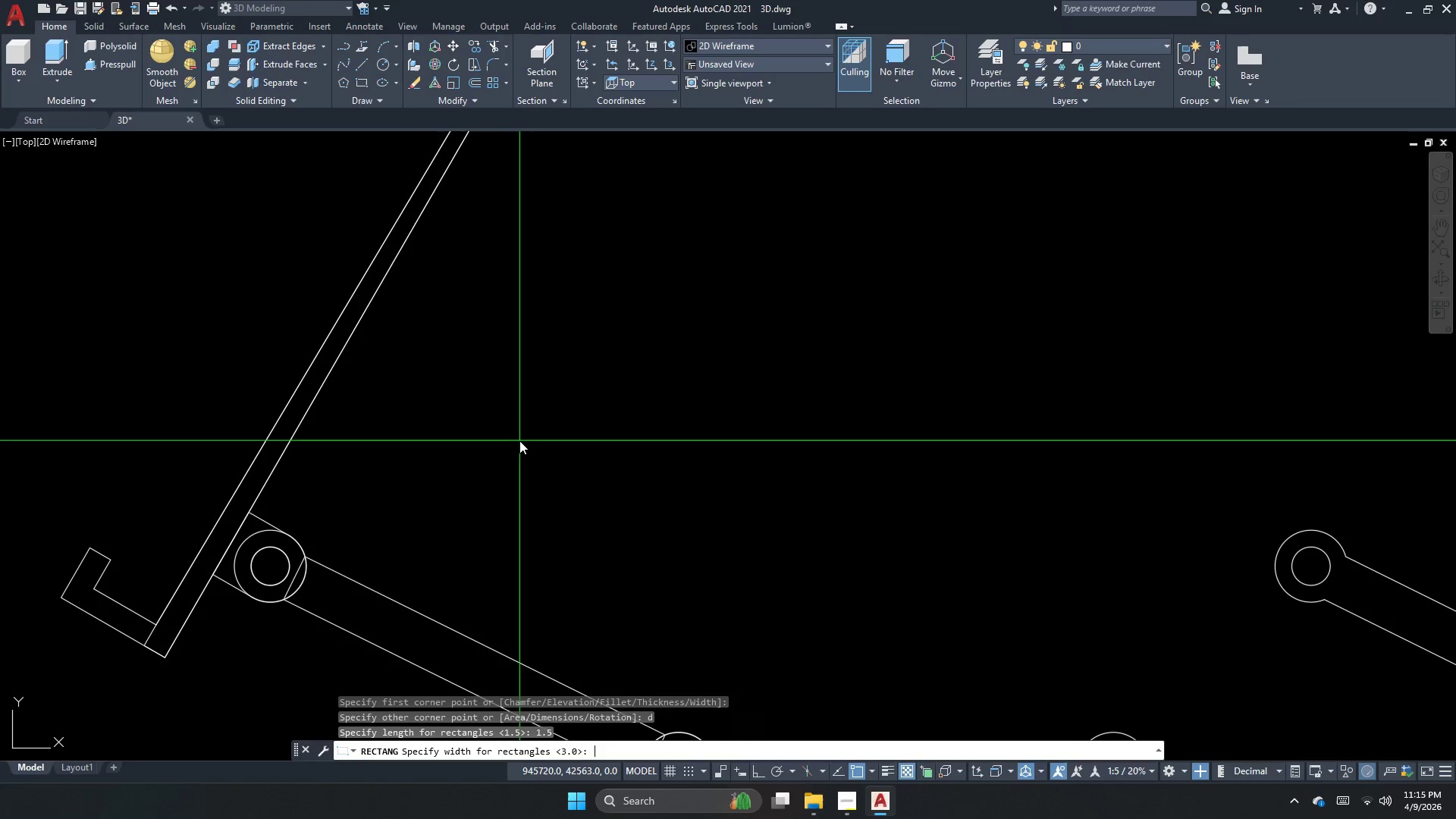 
key(Numpad3)
 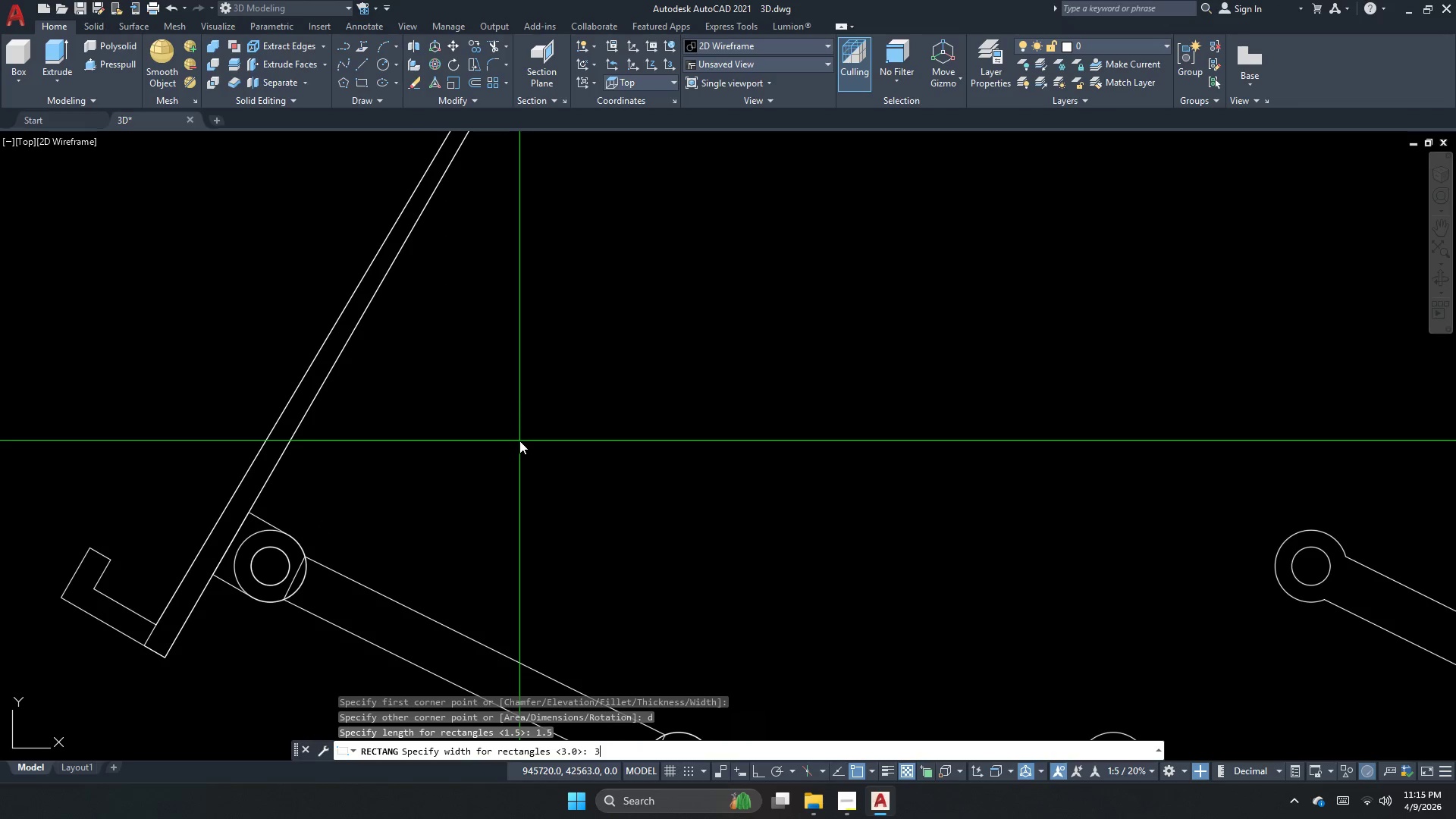 
key(Numpad0)
 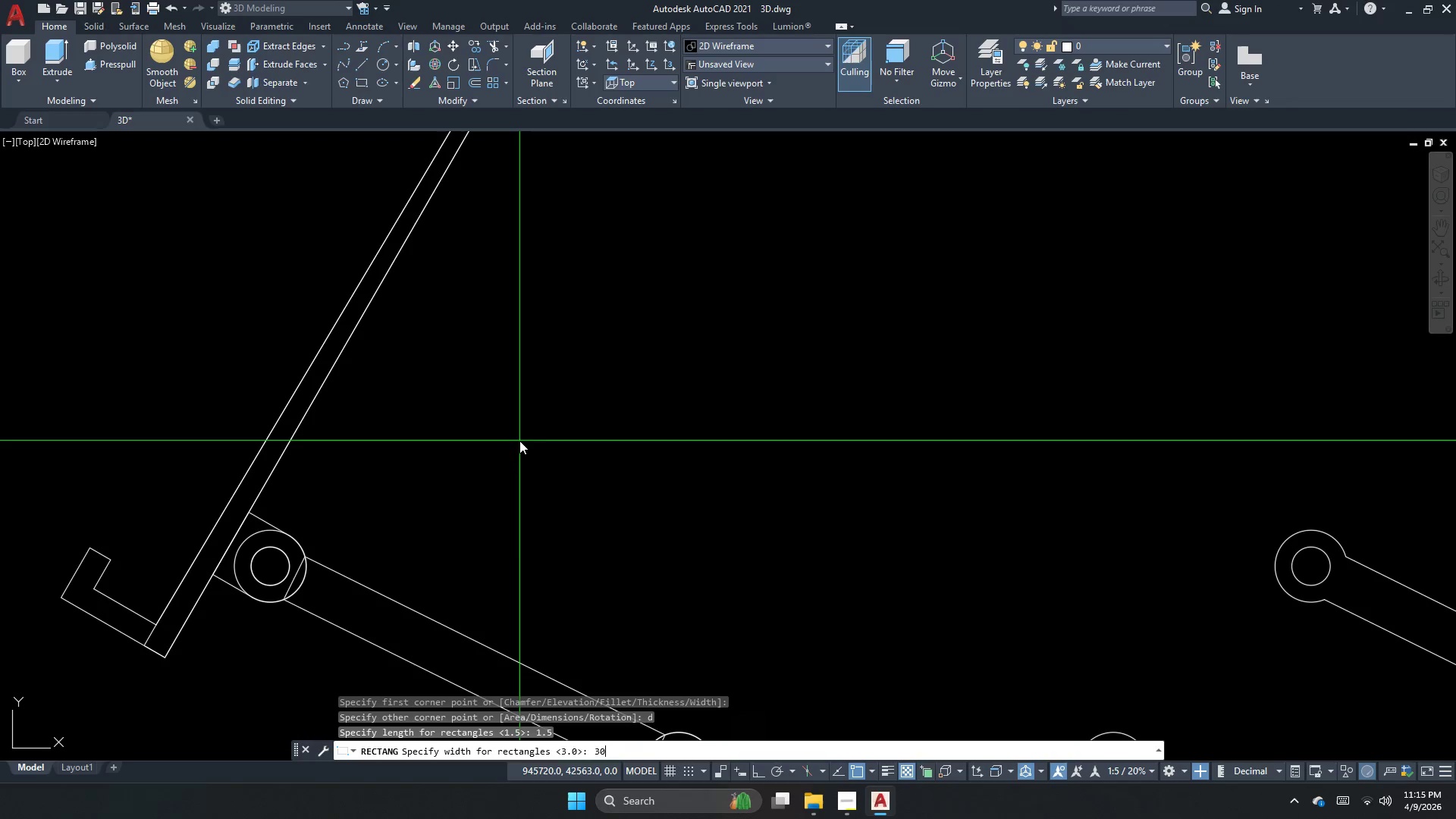 
key(NumpadEnter)
 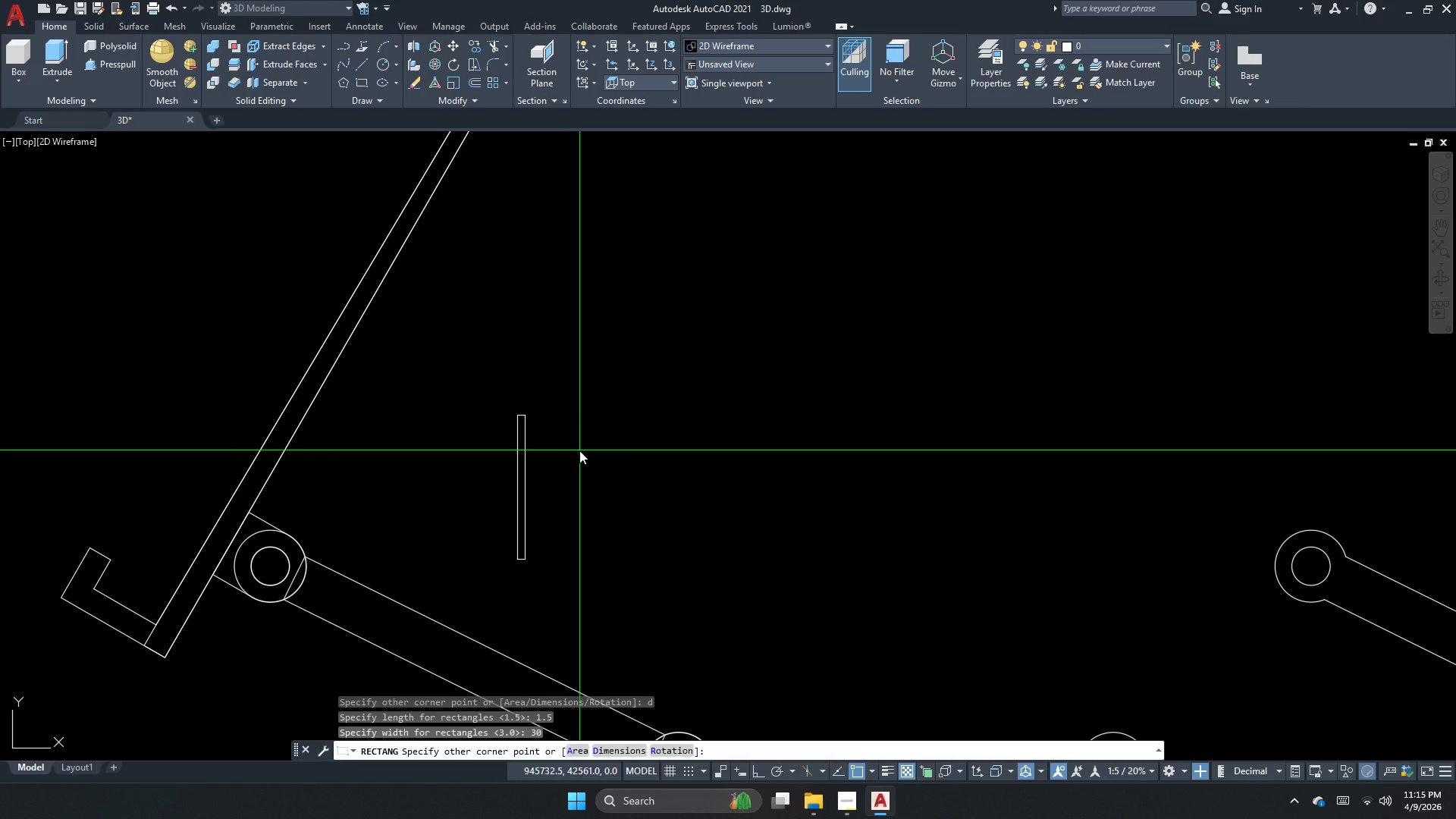 
double_click([526, 504])
 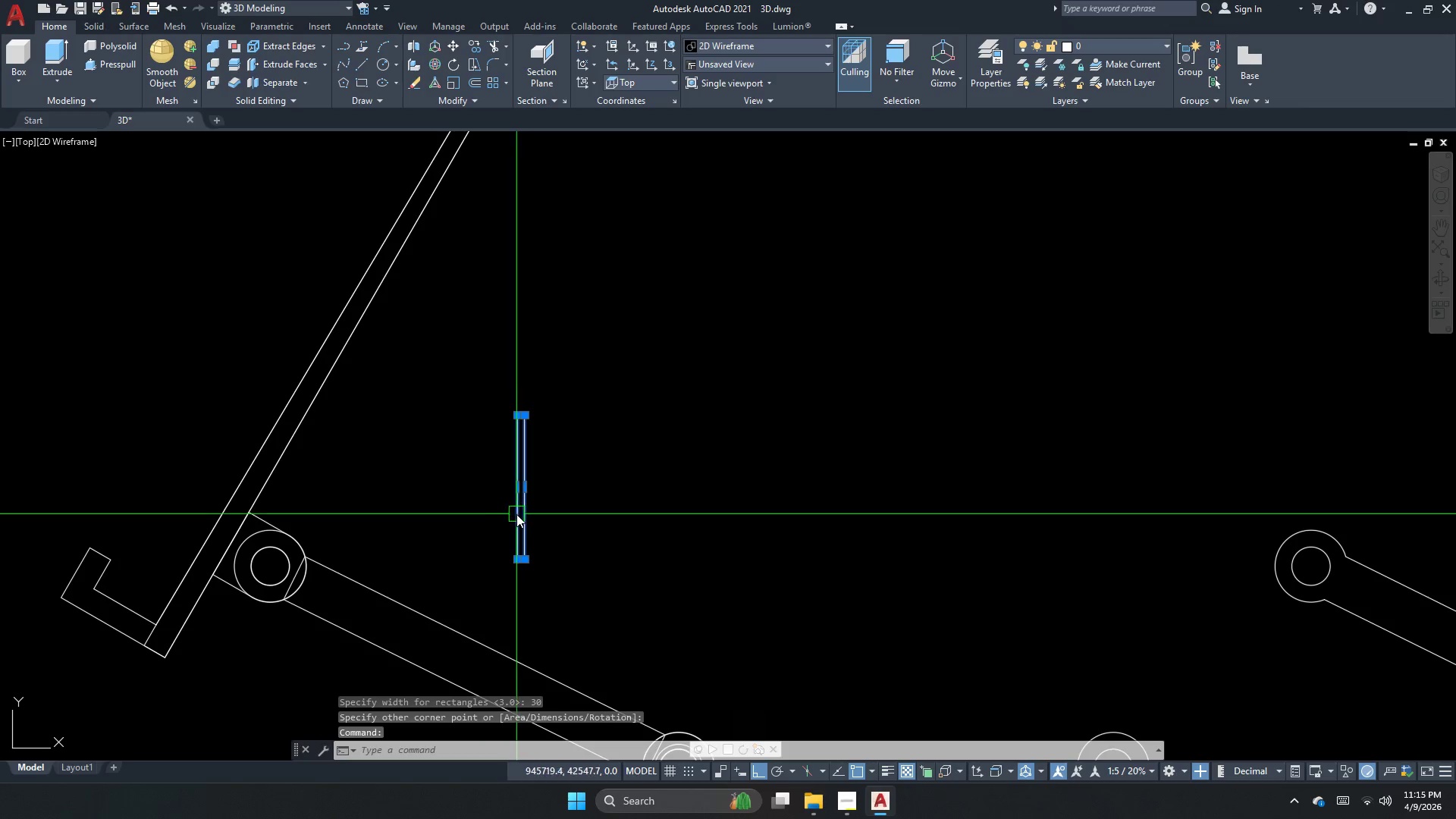 
type(al )
 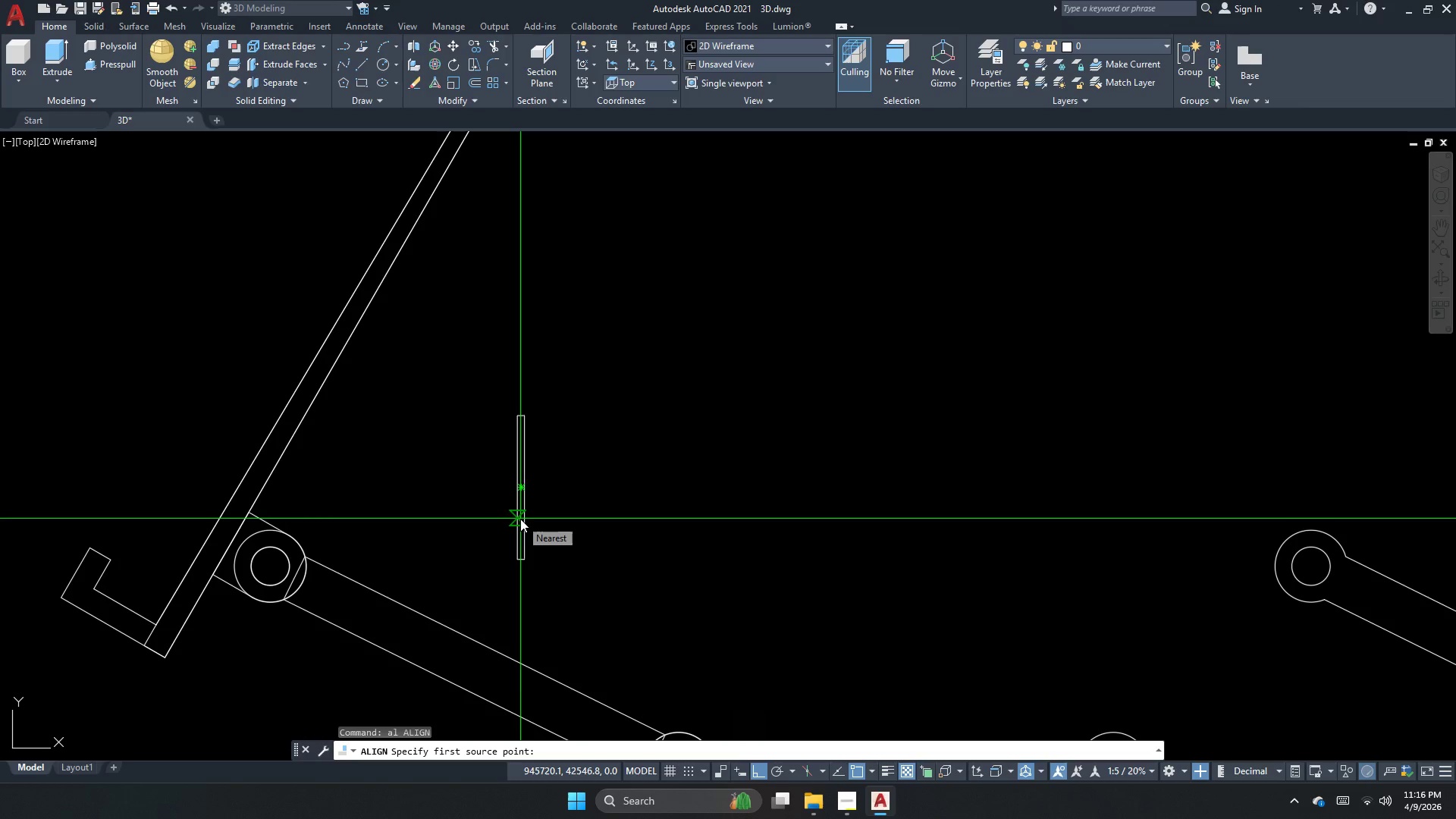 
left_click([520, 519])
 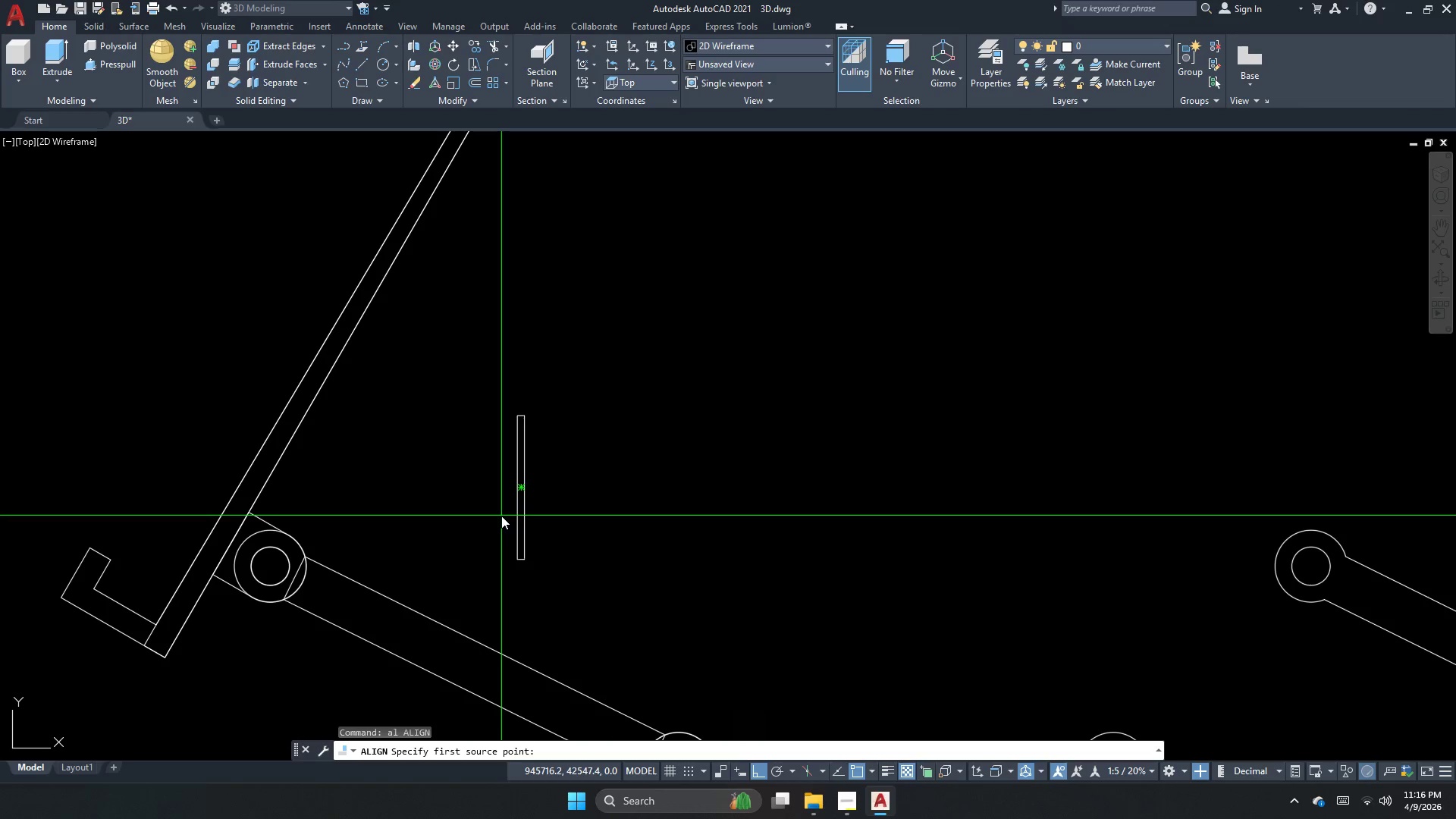 
left_click_drag(start_coordinate=[514, 509], to_coordinate=[504, 501])
 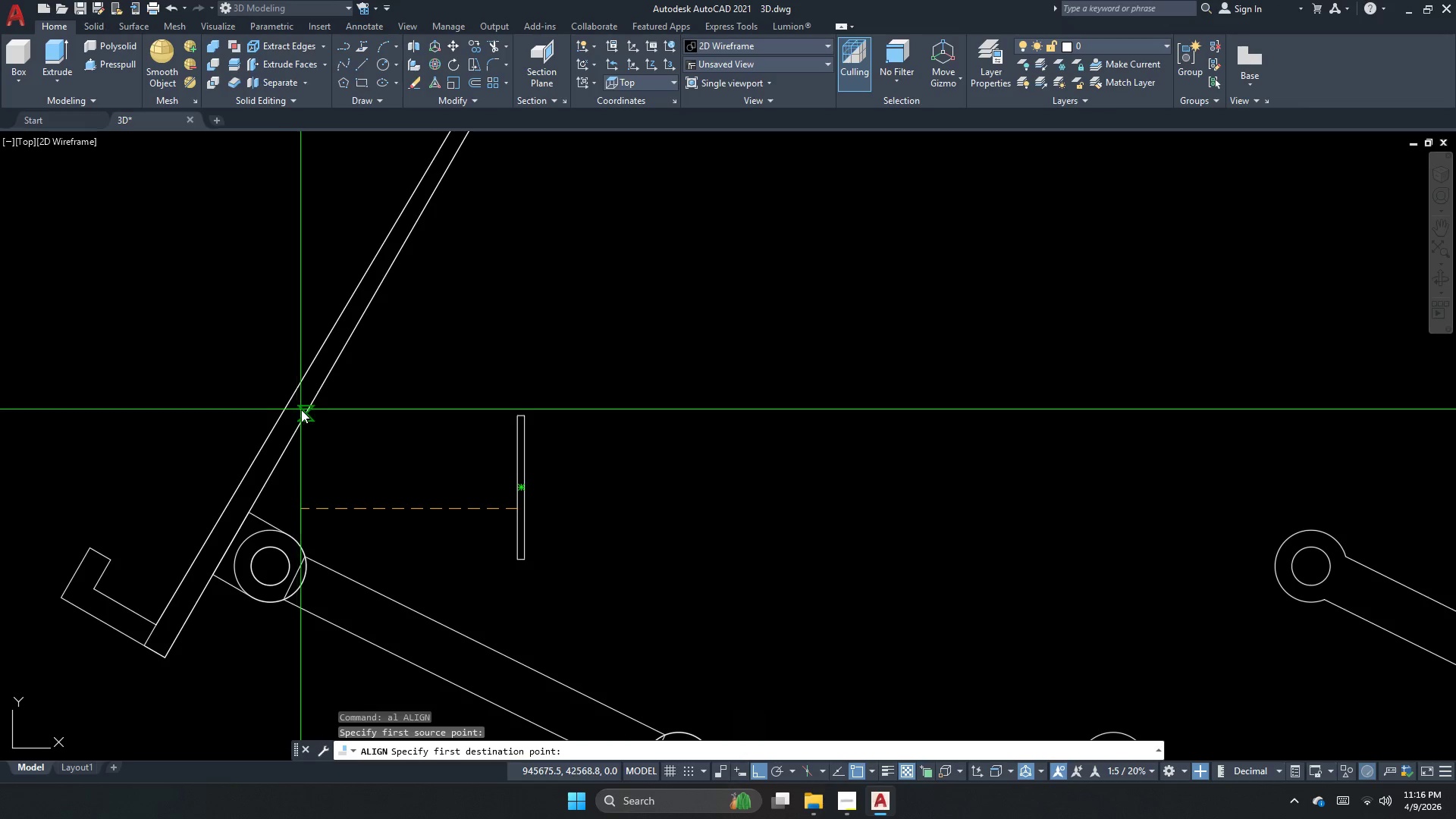 
left_click_drag(start_coordinate=[303, 410], to_coordinate=[307, 410])
 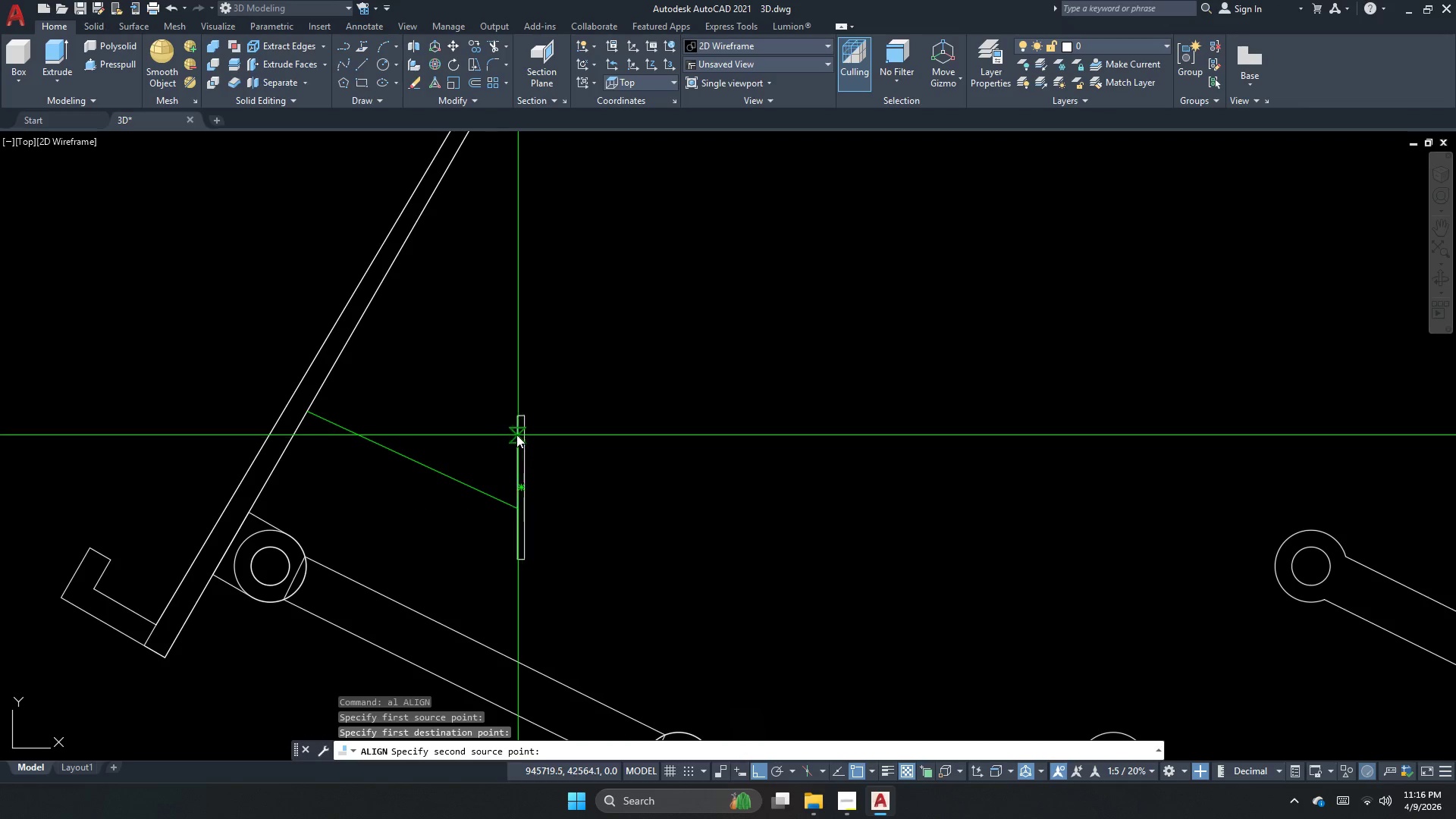 
left_click([513, 432])
 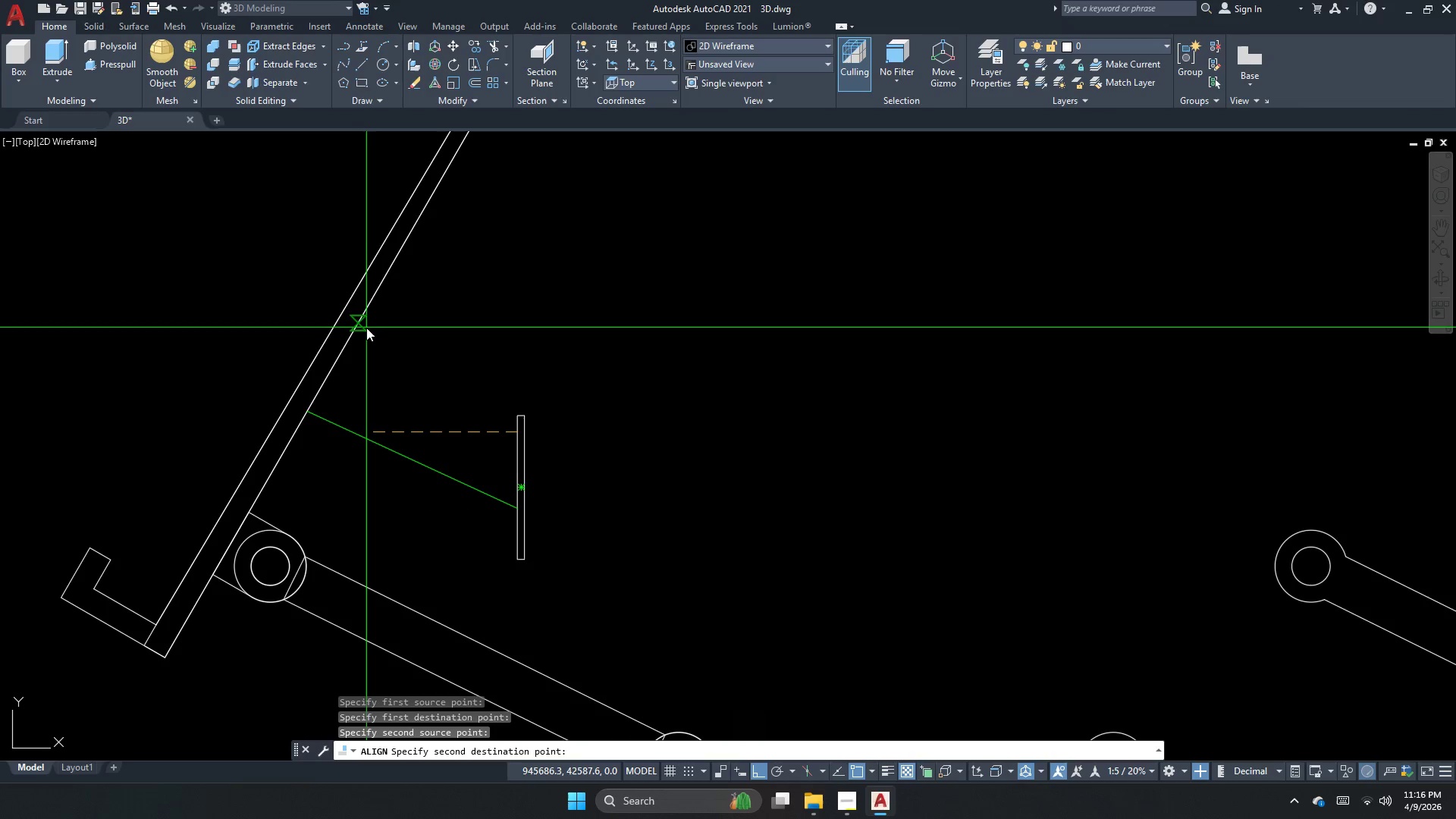 
left_click([364, 328])
 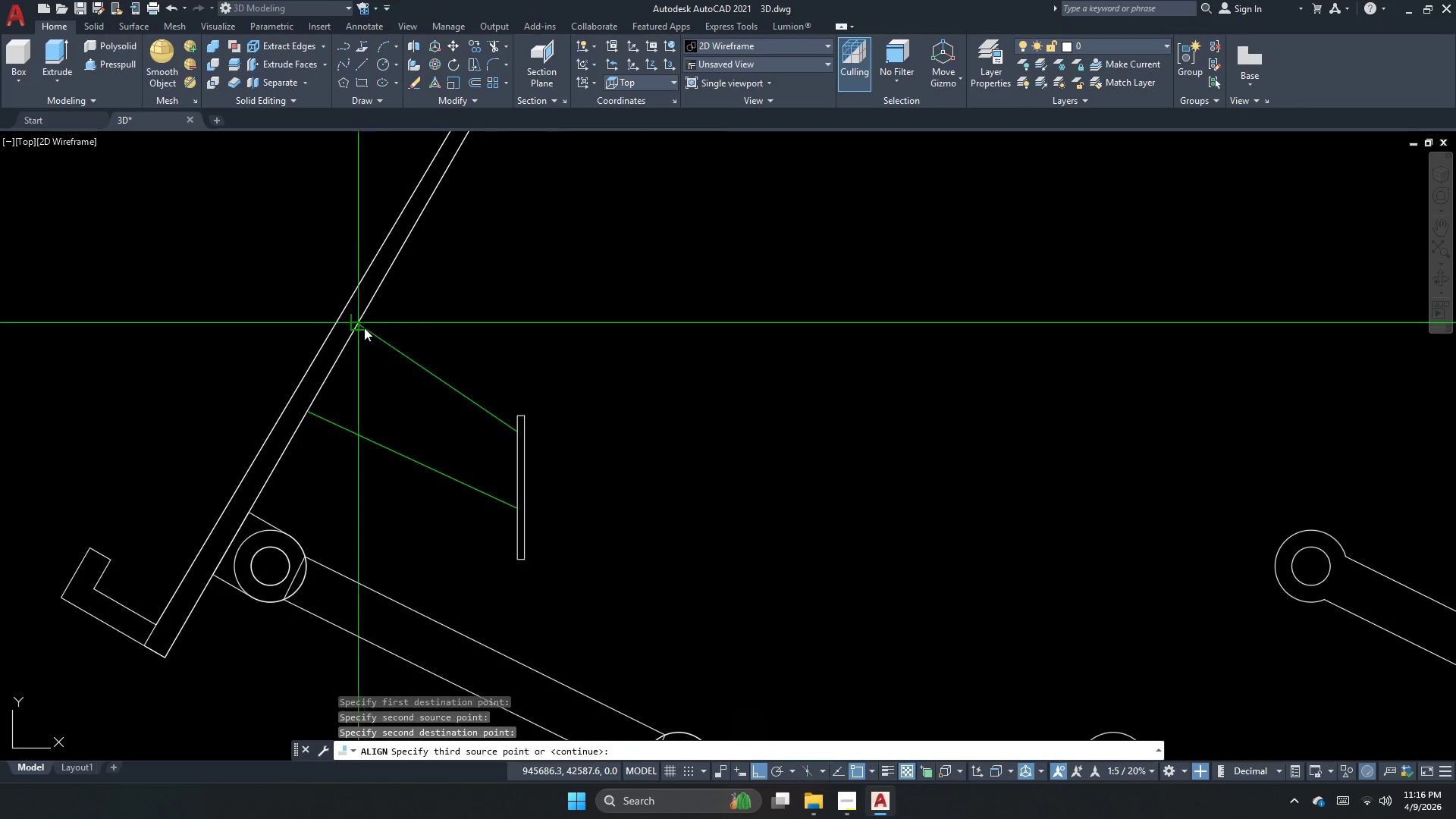 
key(Space)
 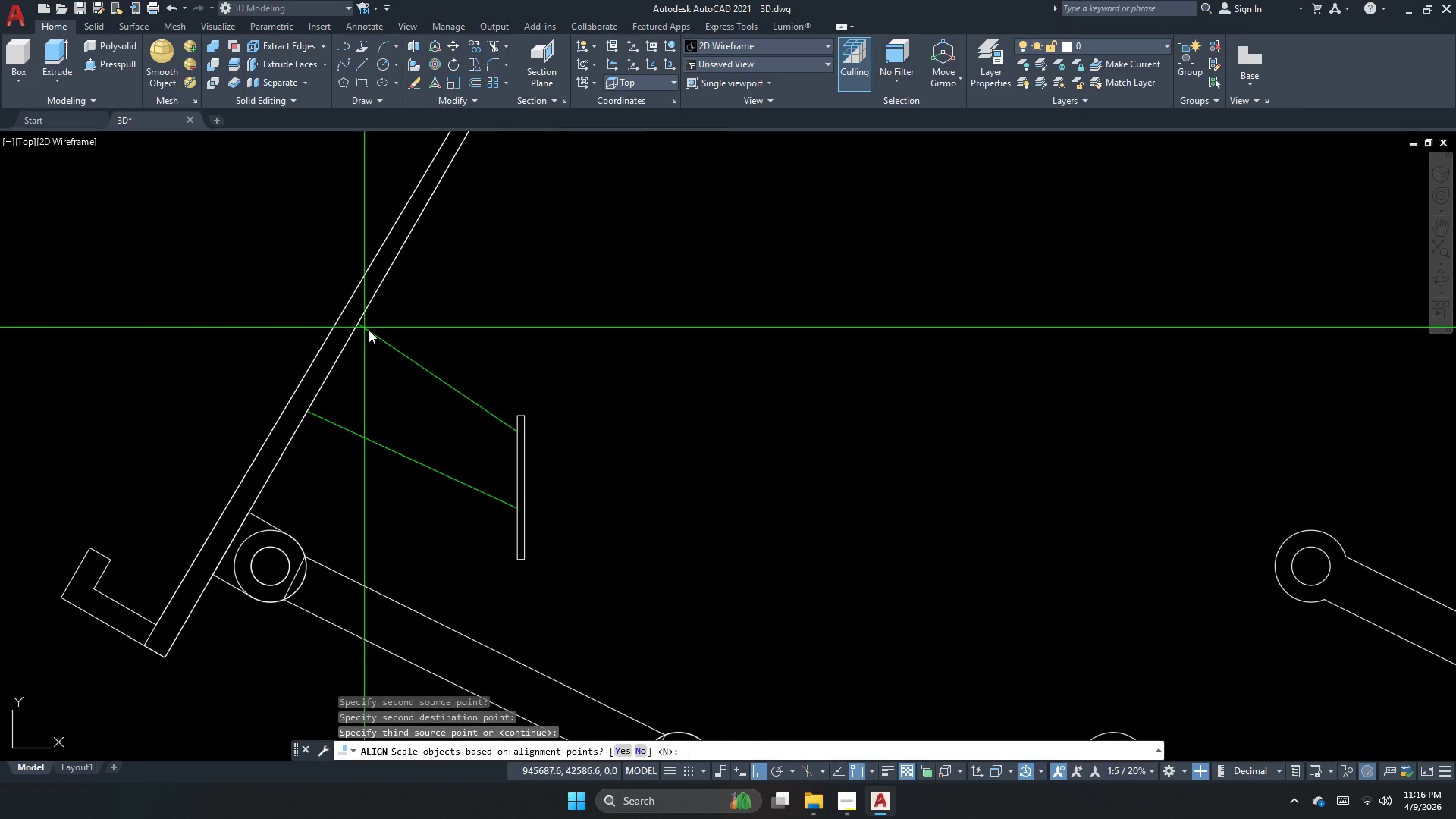 
key(Space)
 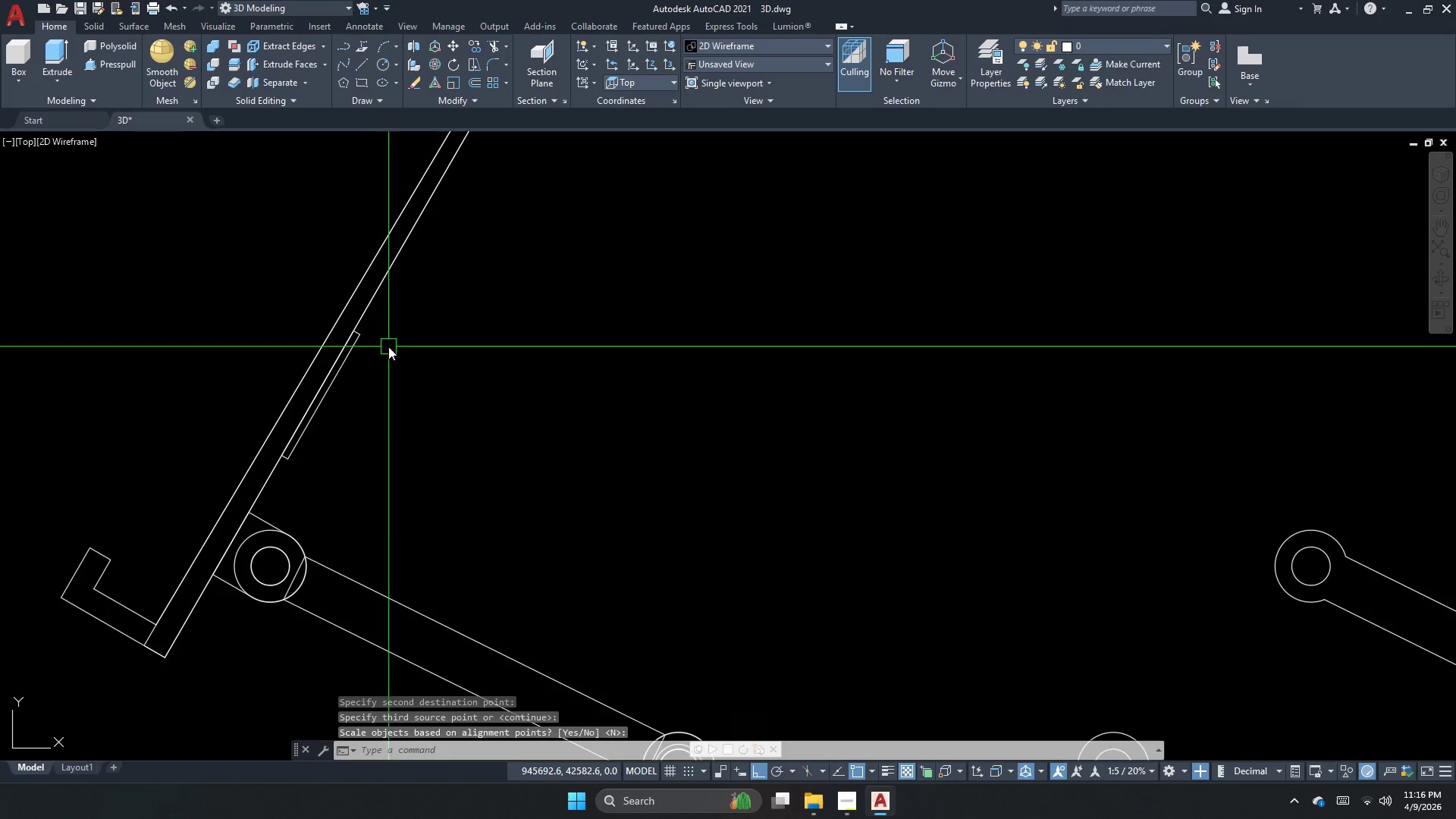 
key(Escape)
 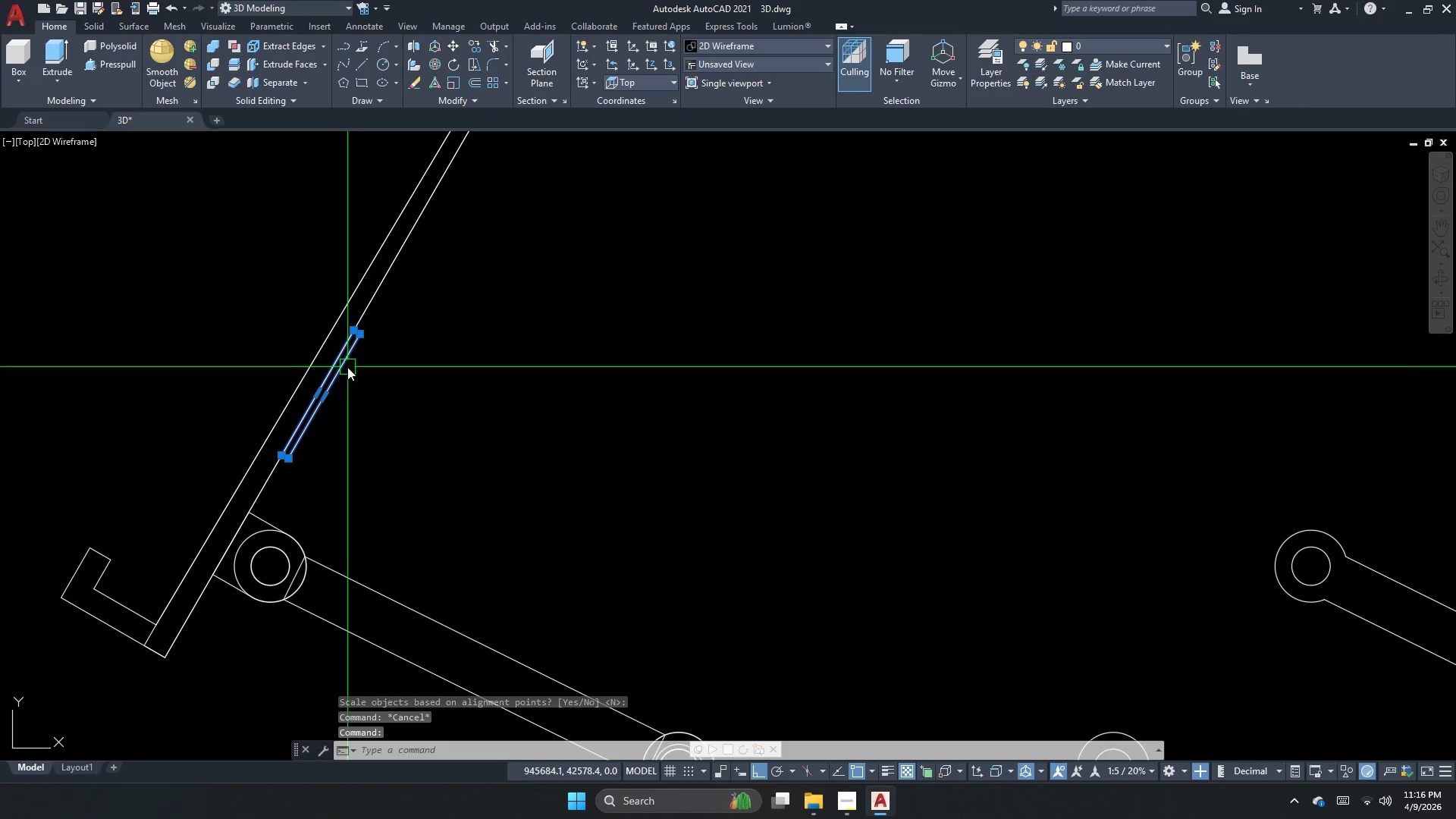 
key(M)
 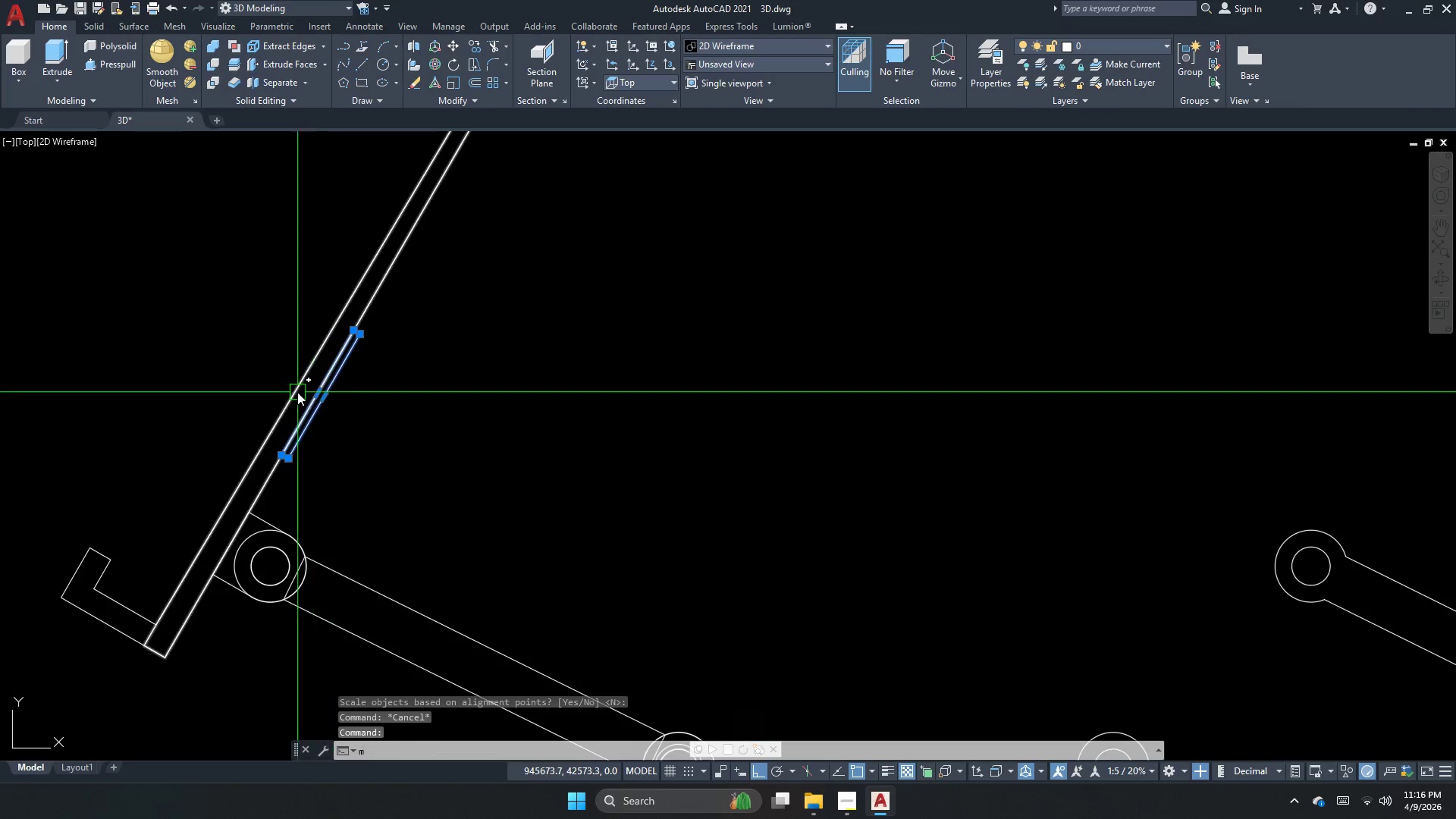 
key(Space)
 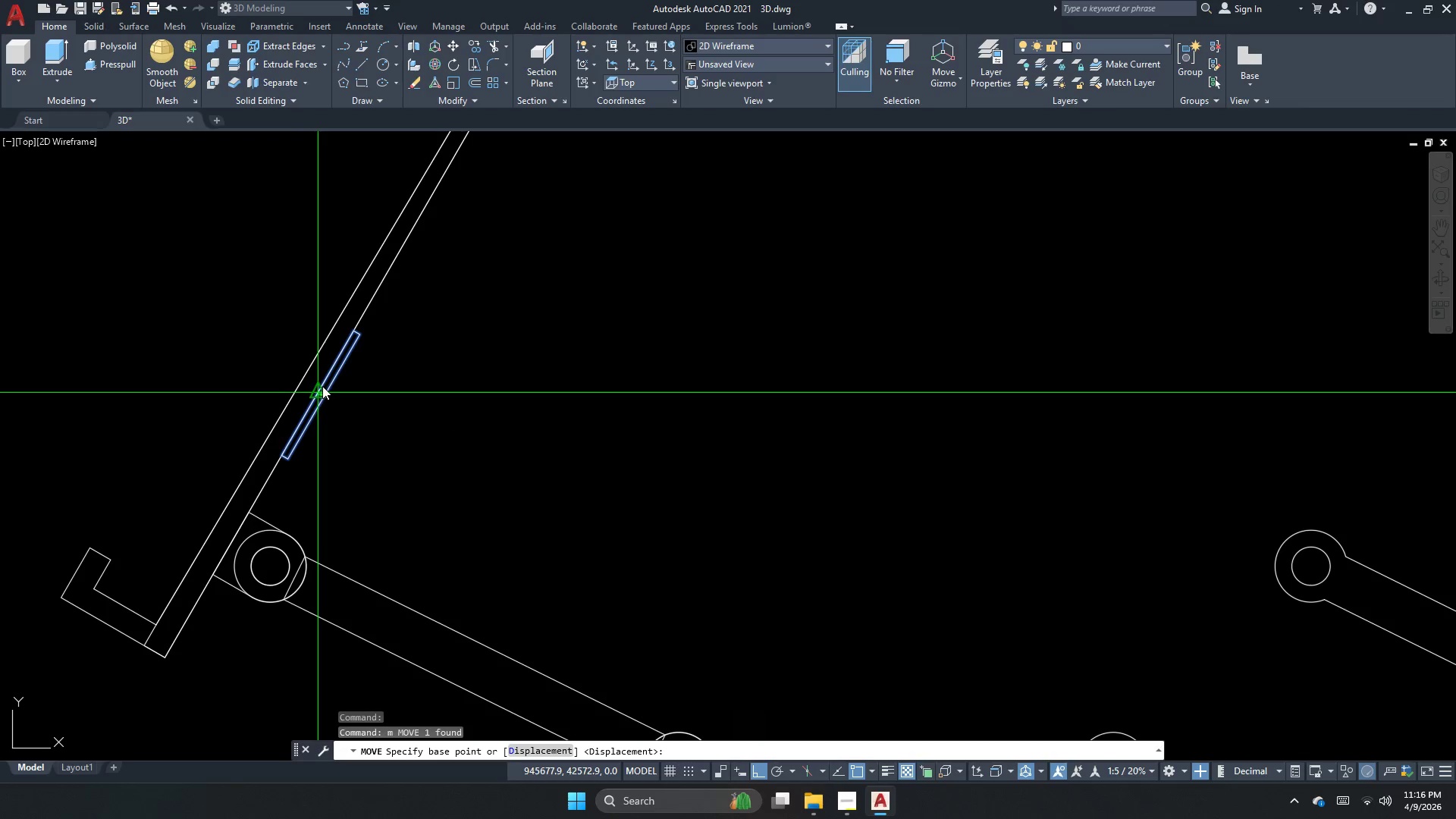 
left_click([322, 386])
 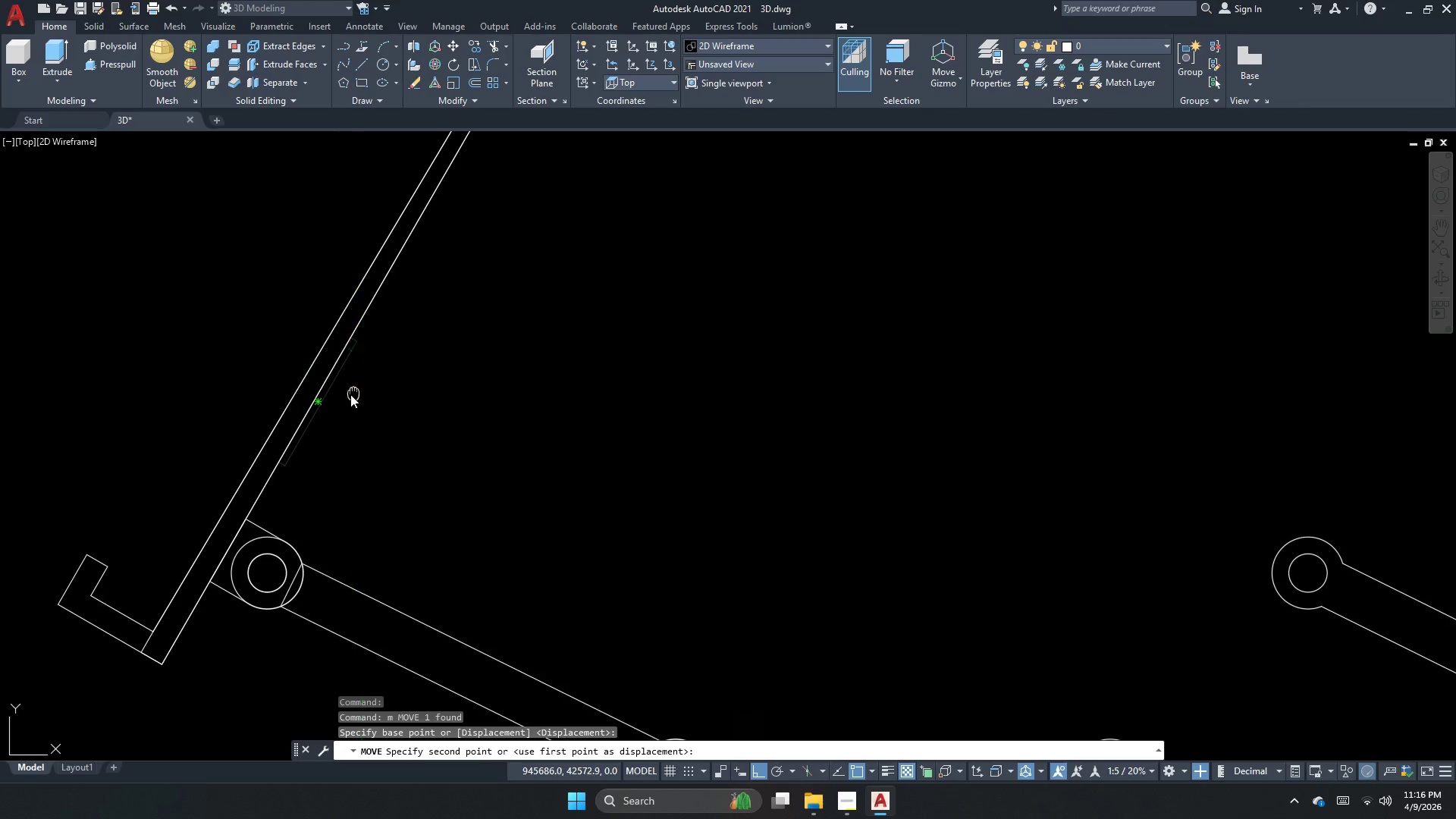 
scroll: coordinate [338, 424], scroll_direction: down, amount: 3.0
 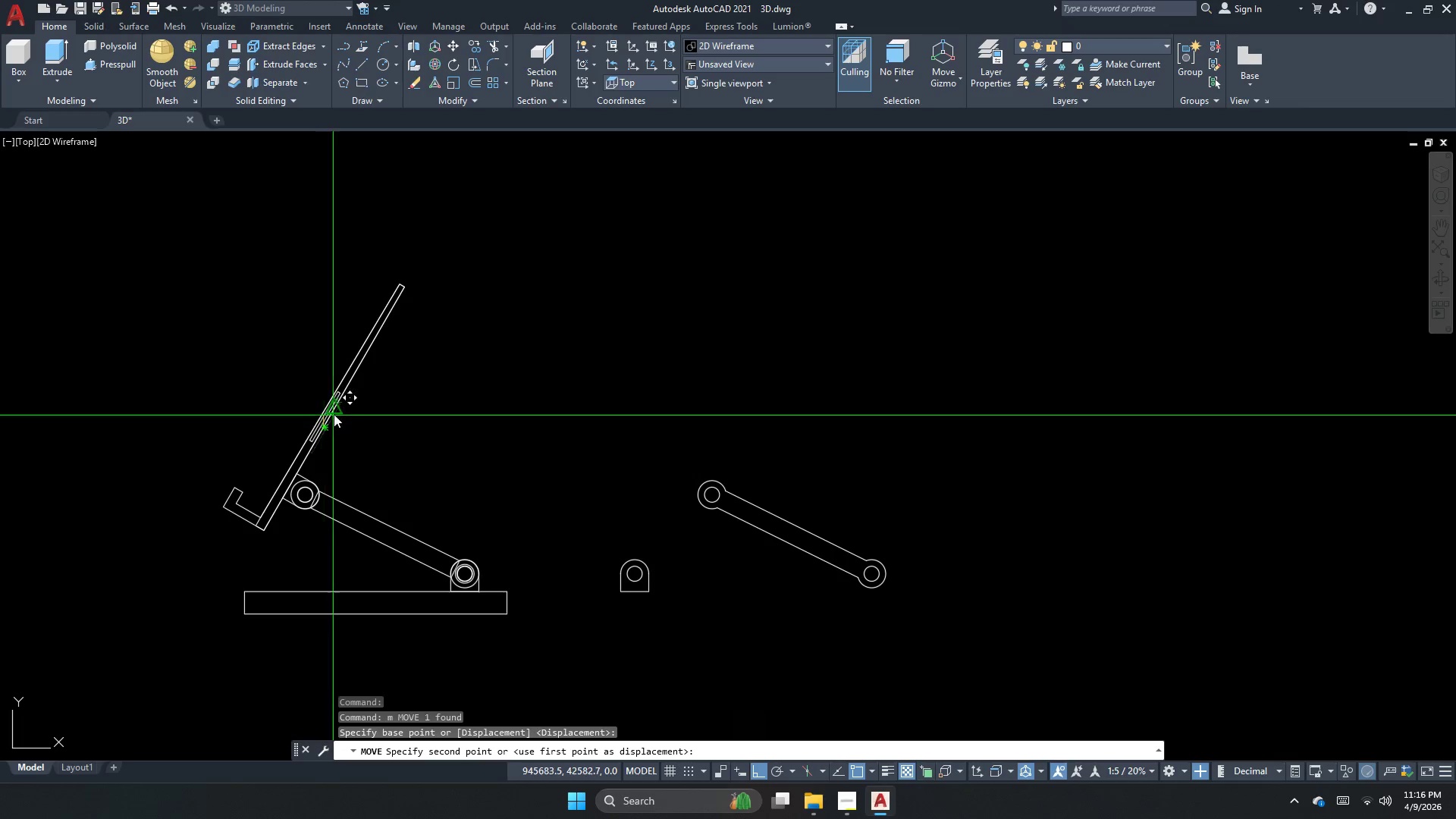 
left_click([339, 407])
 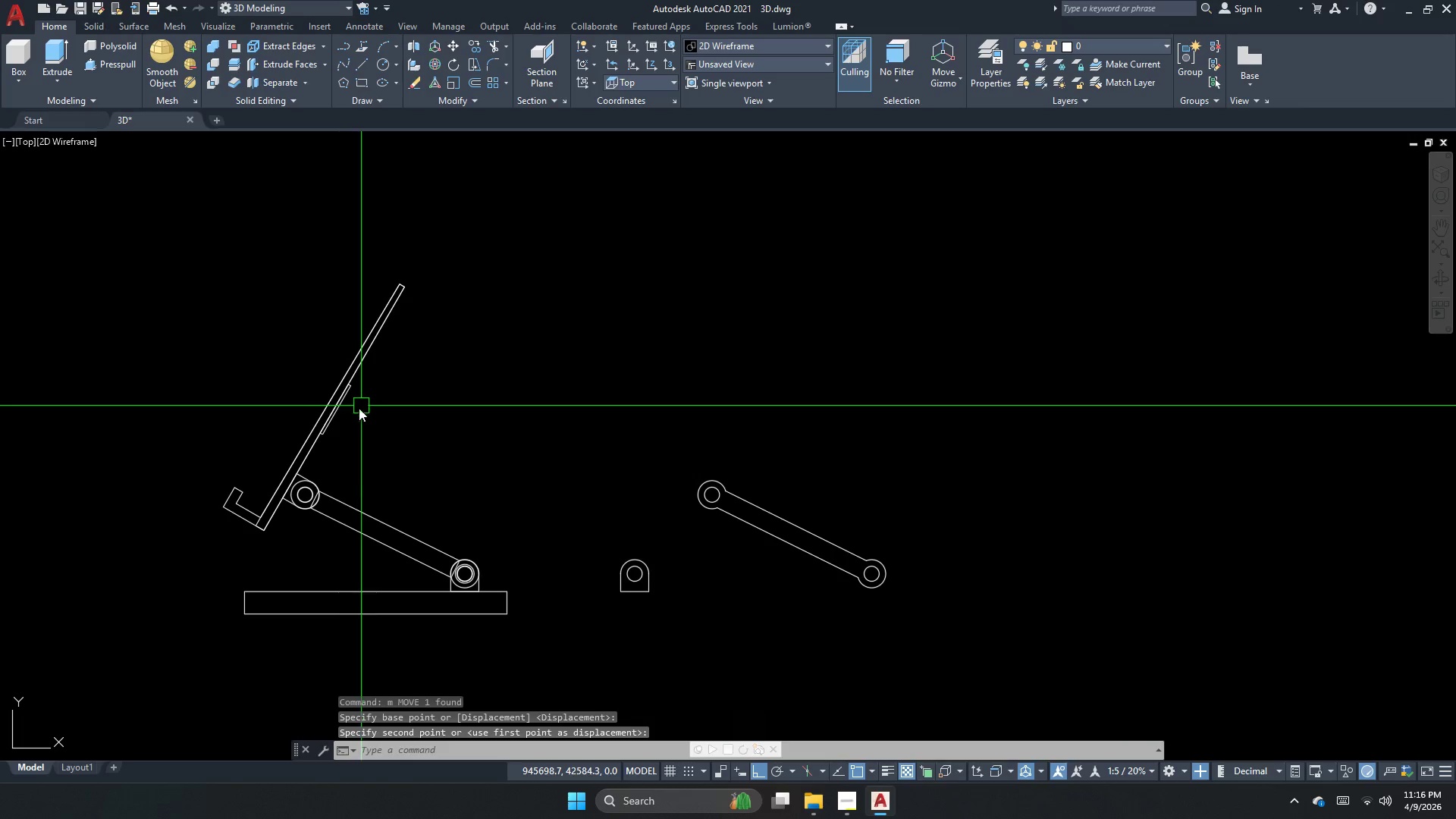 
key(Escape)
 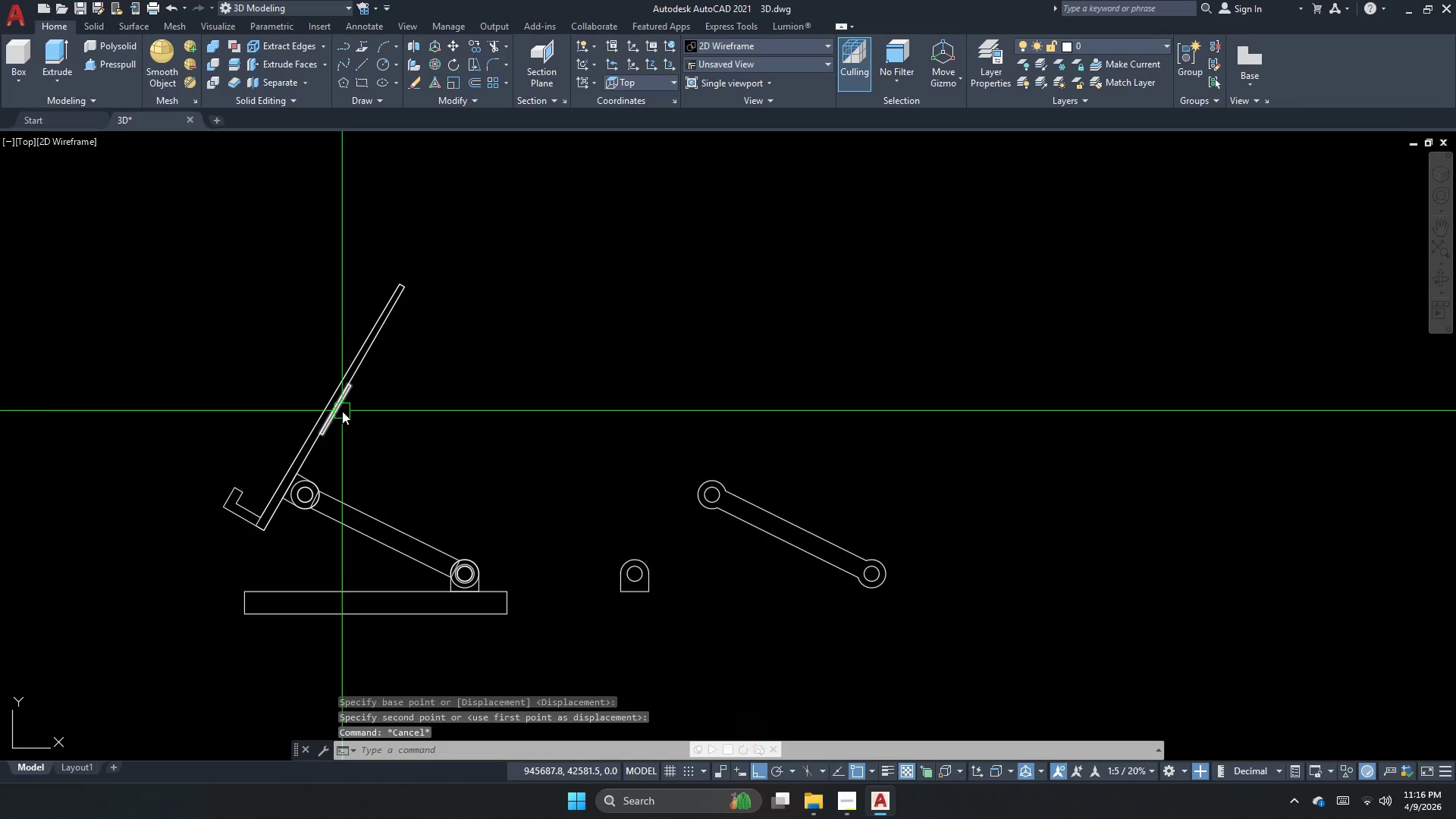 
left_click([342, 411])
 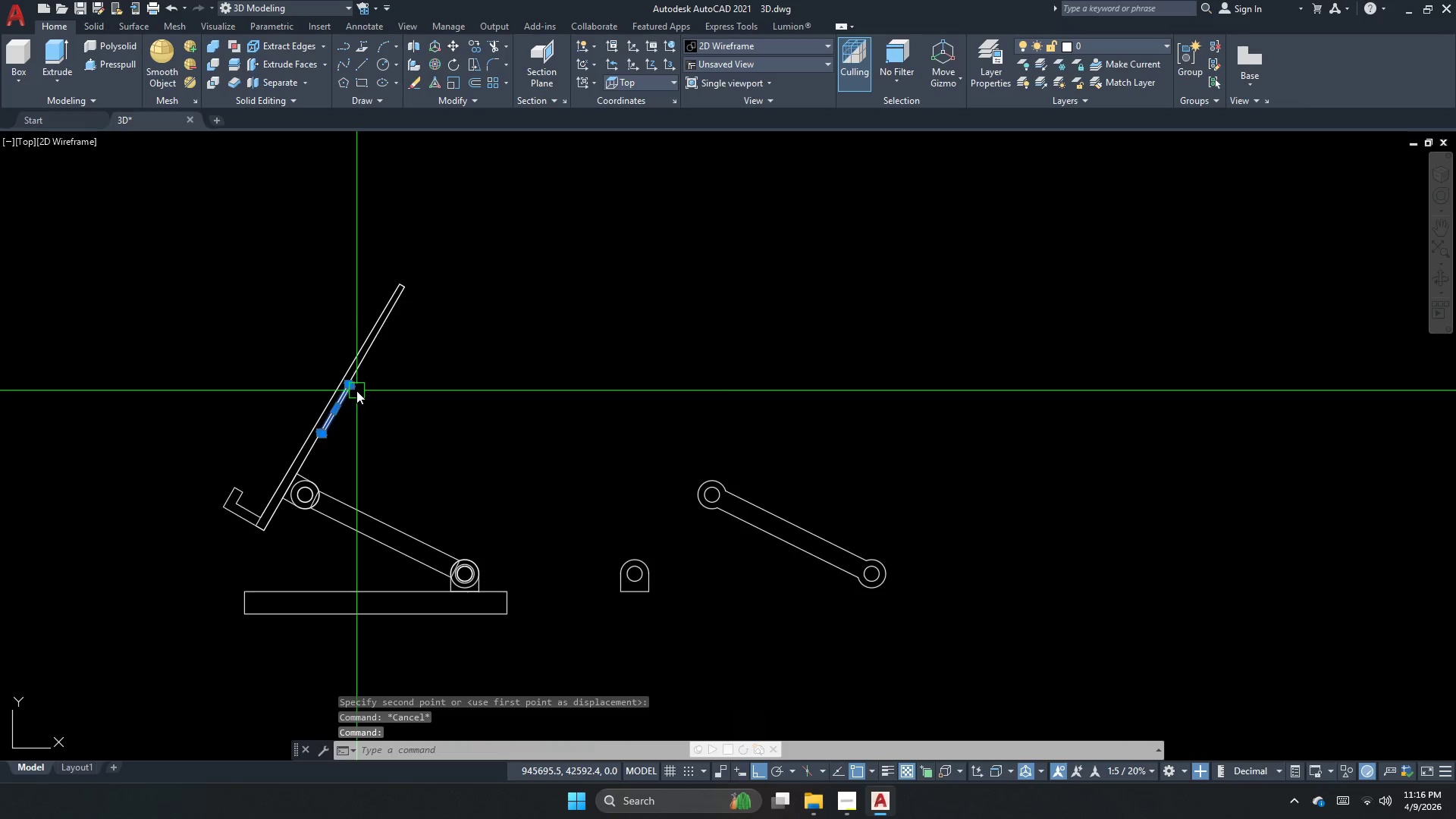 
left_click_drag(start_coordinate=[347, 403], to_coordinate=[337, 403])
 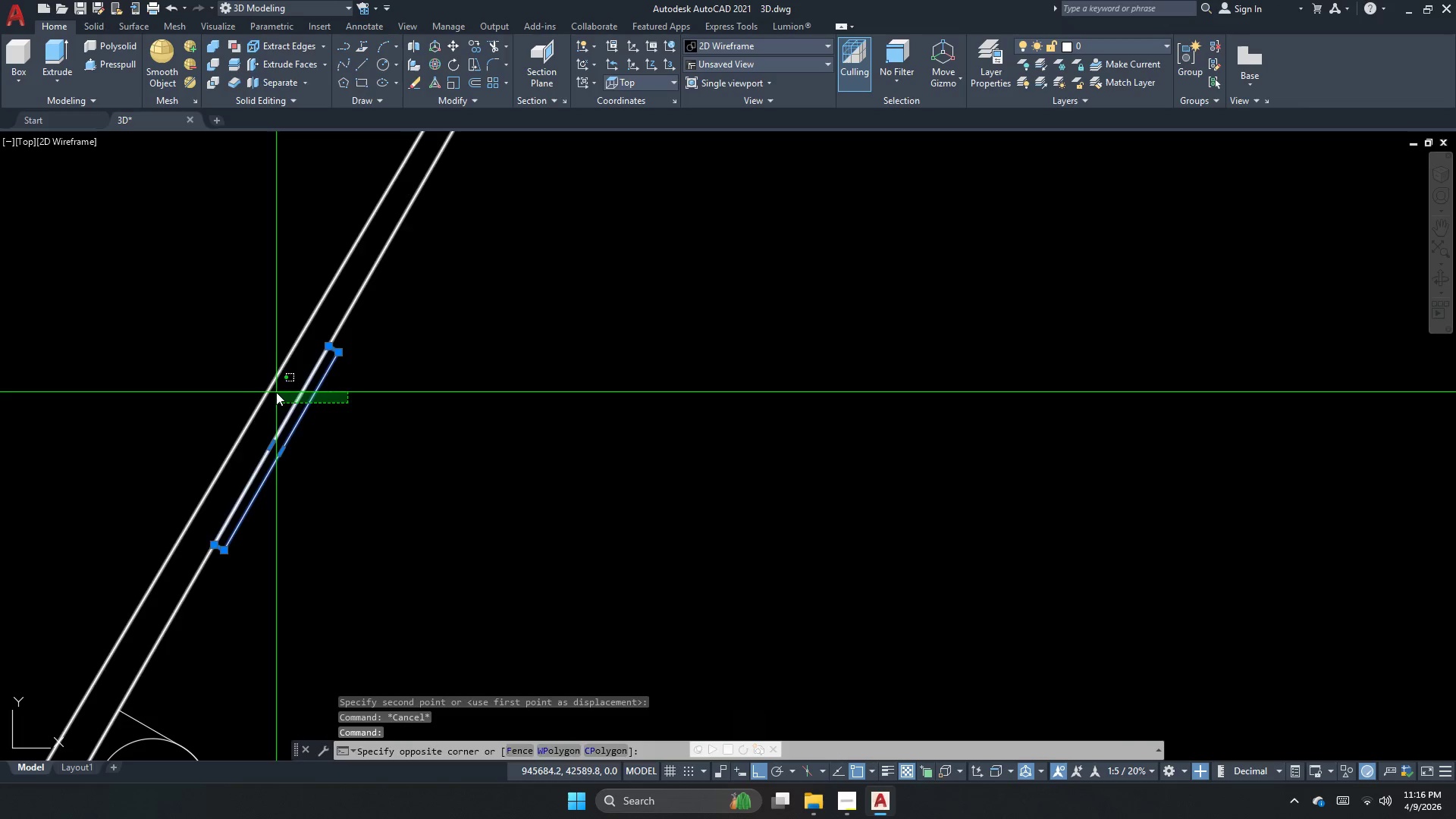 
scroll: coordinate [347, 403], scroll_direction: up, amount: 3.0
 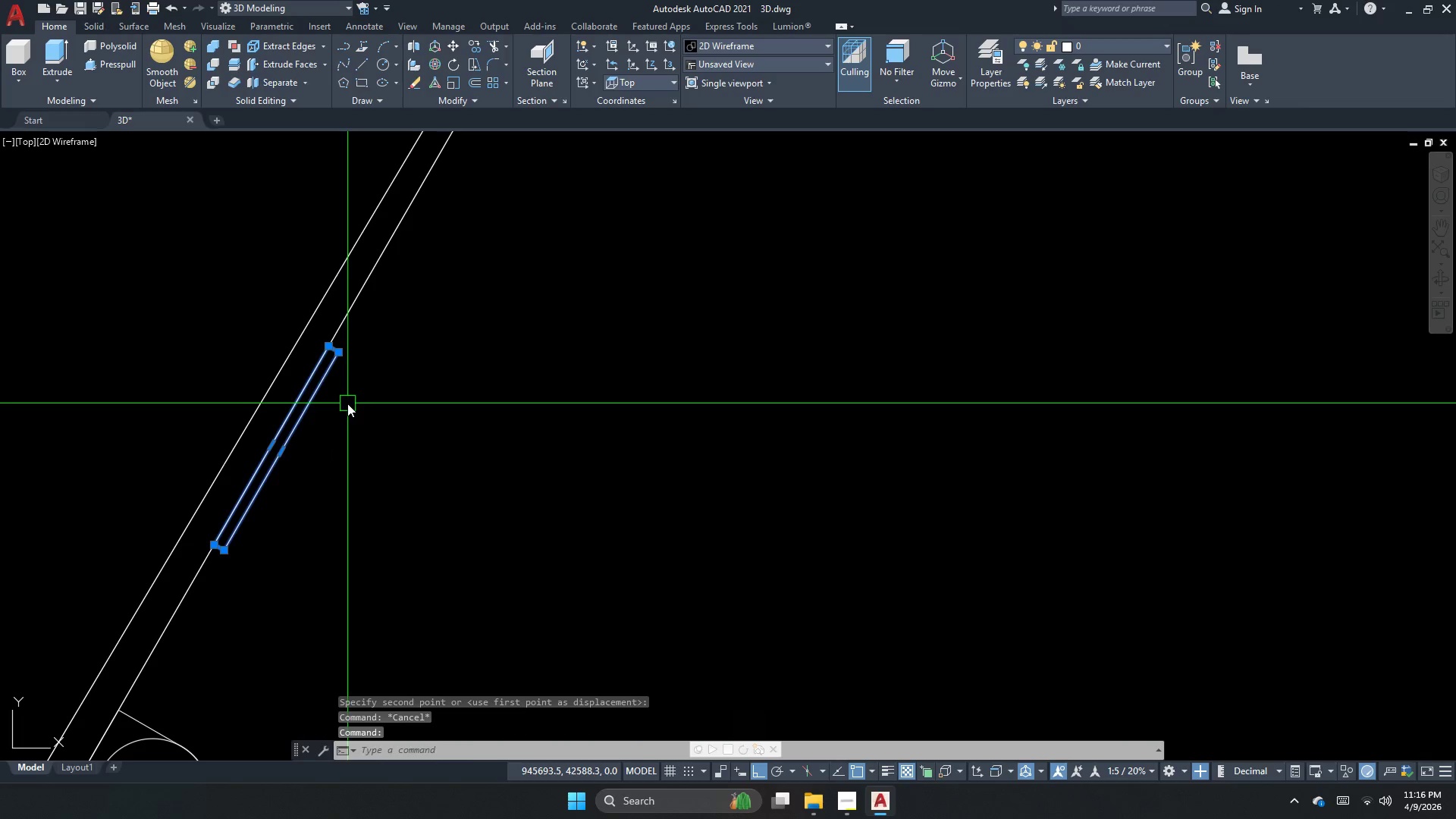 
double_click([276, 392])
 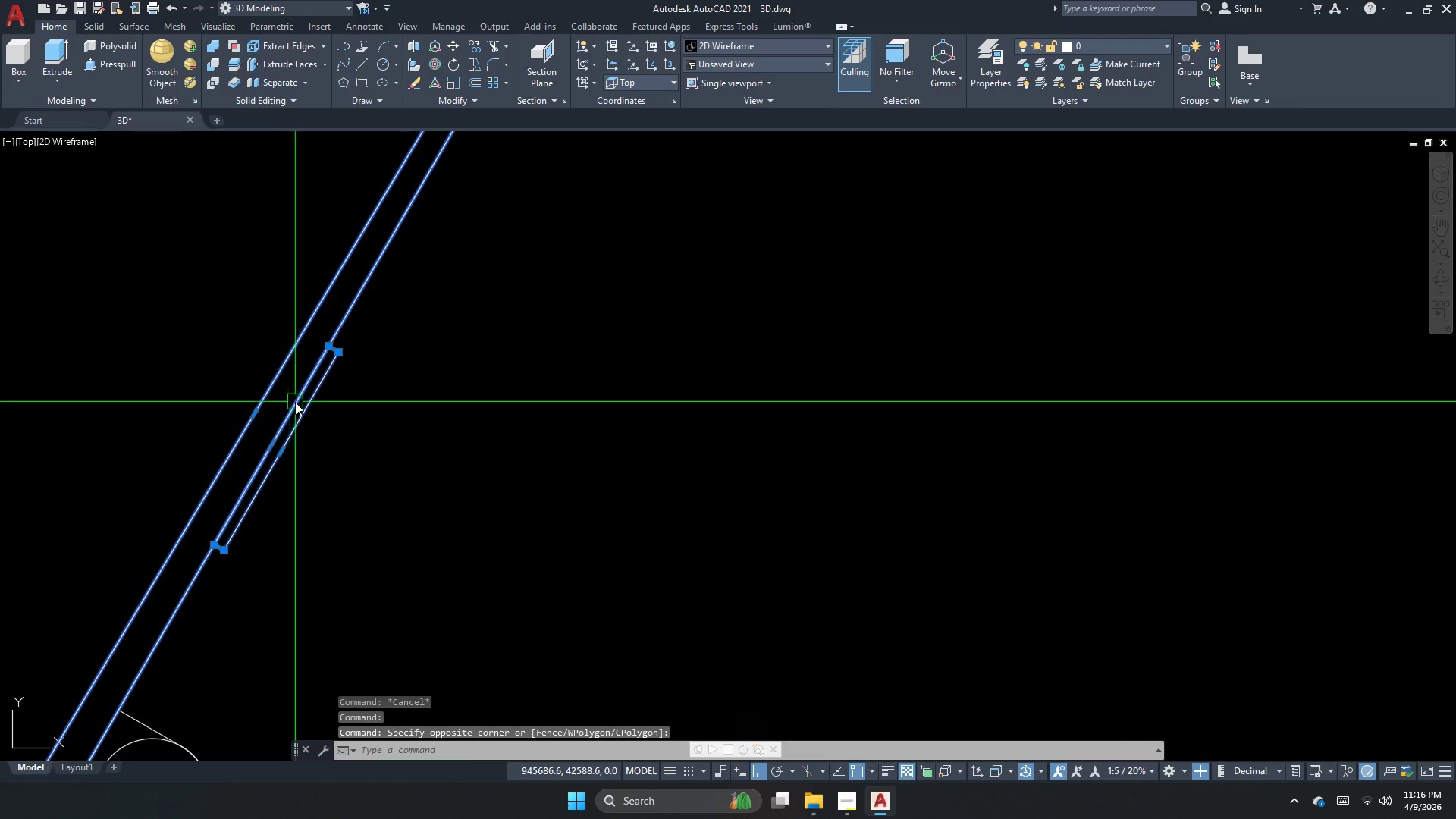 
scroll: coordinate [299, 406], scroll_direction: down, amount: 1.0
 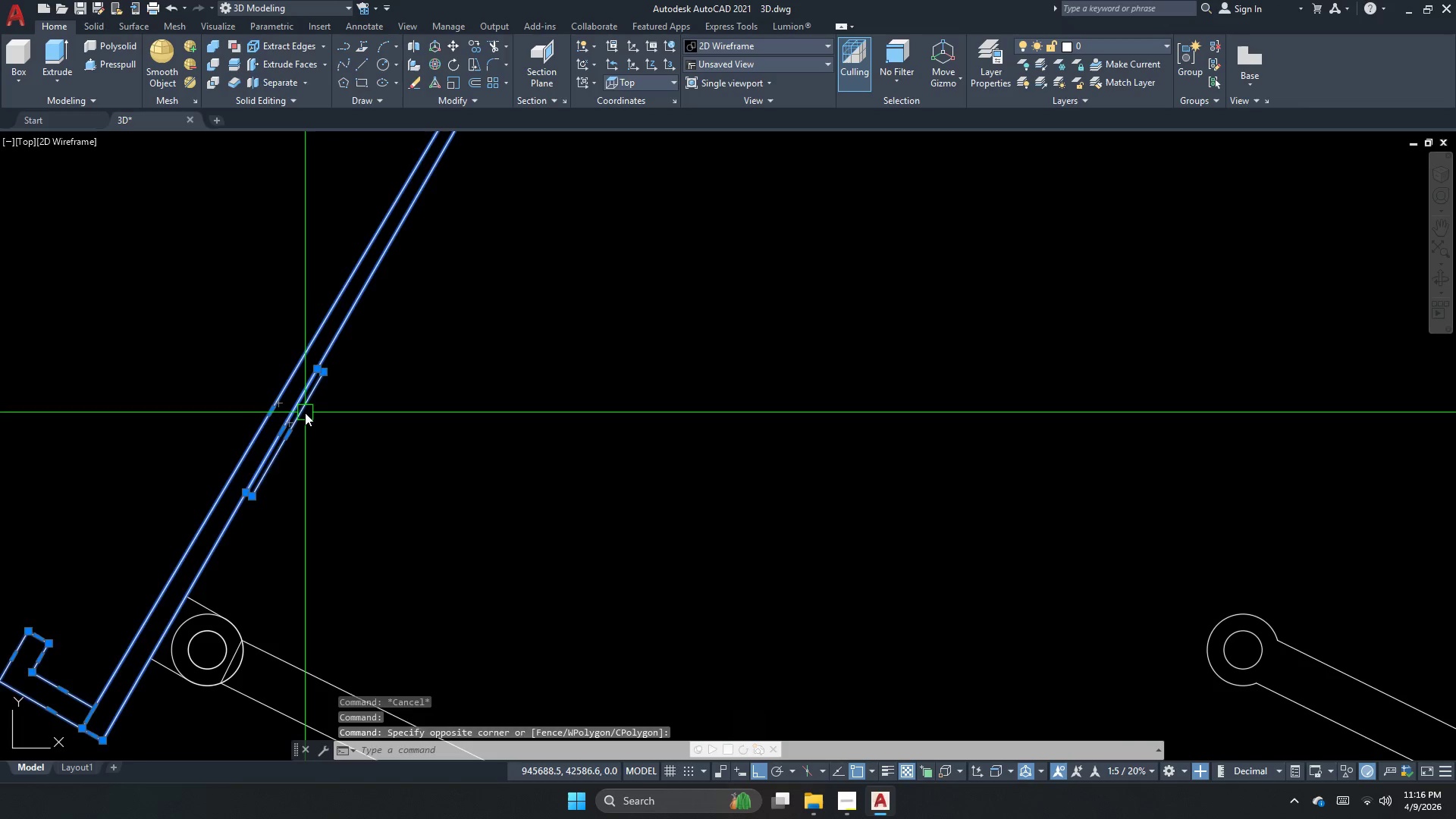 
key(Escape)
 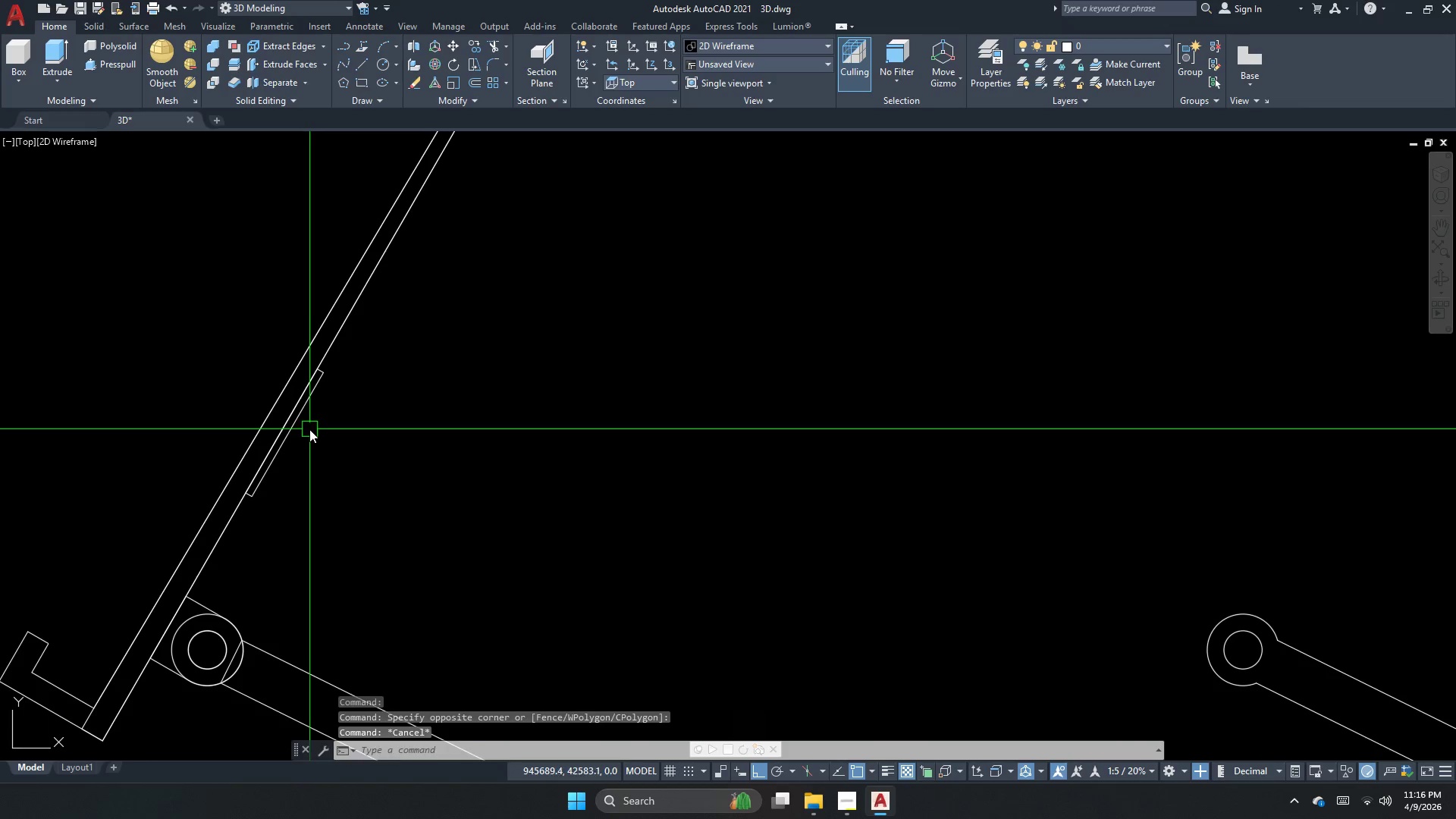 
left_click_drag(start_coordinate=[309, 431], to_coordinate=[297, 429])
 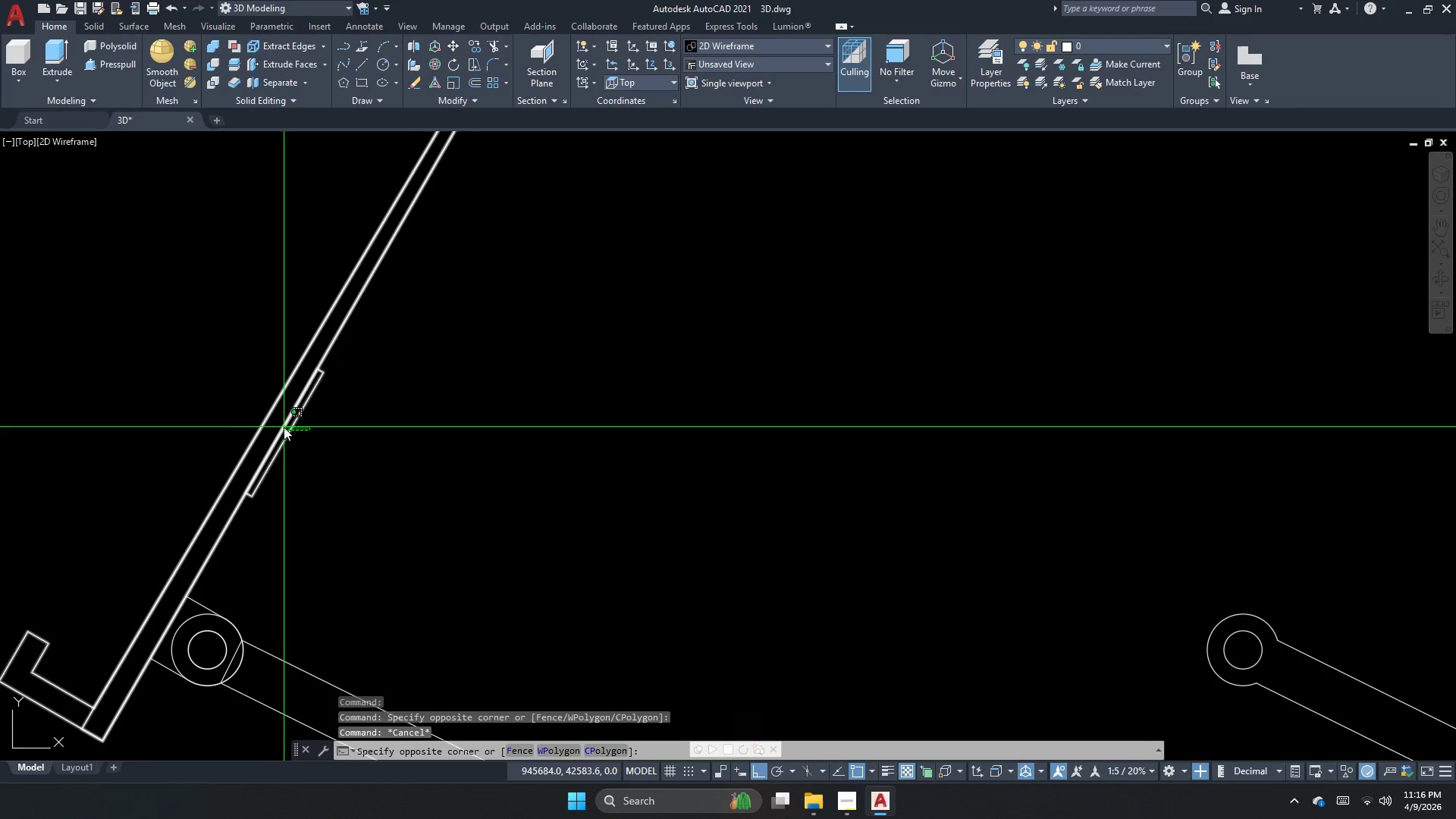 
double_click([285, 424])
 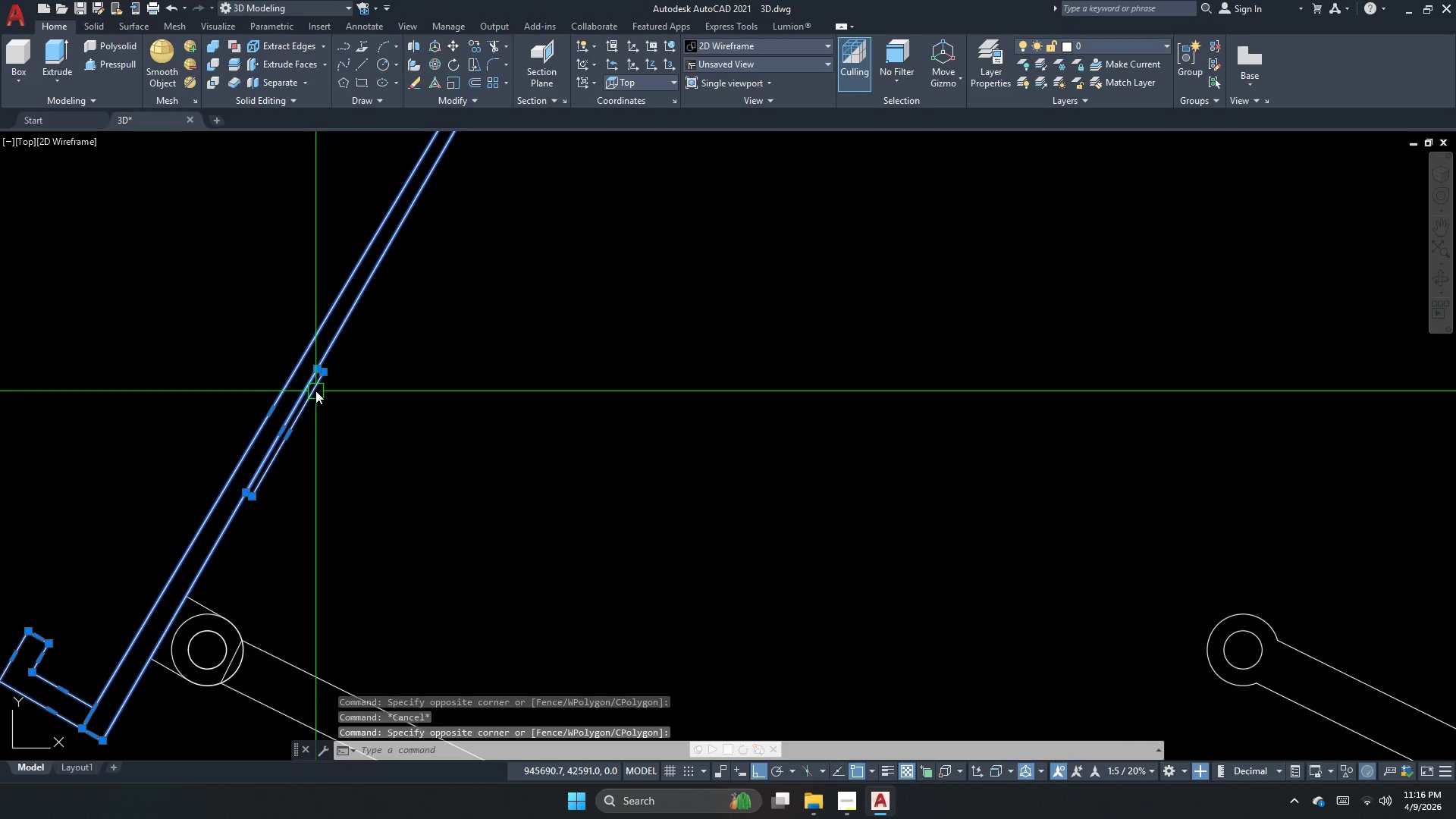 
key(Escape)
 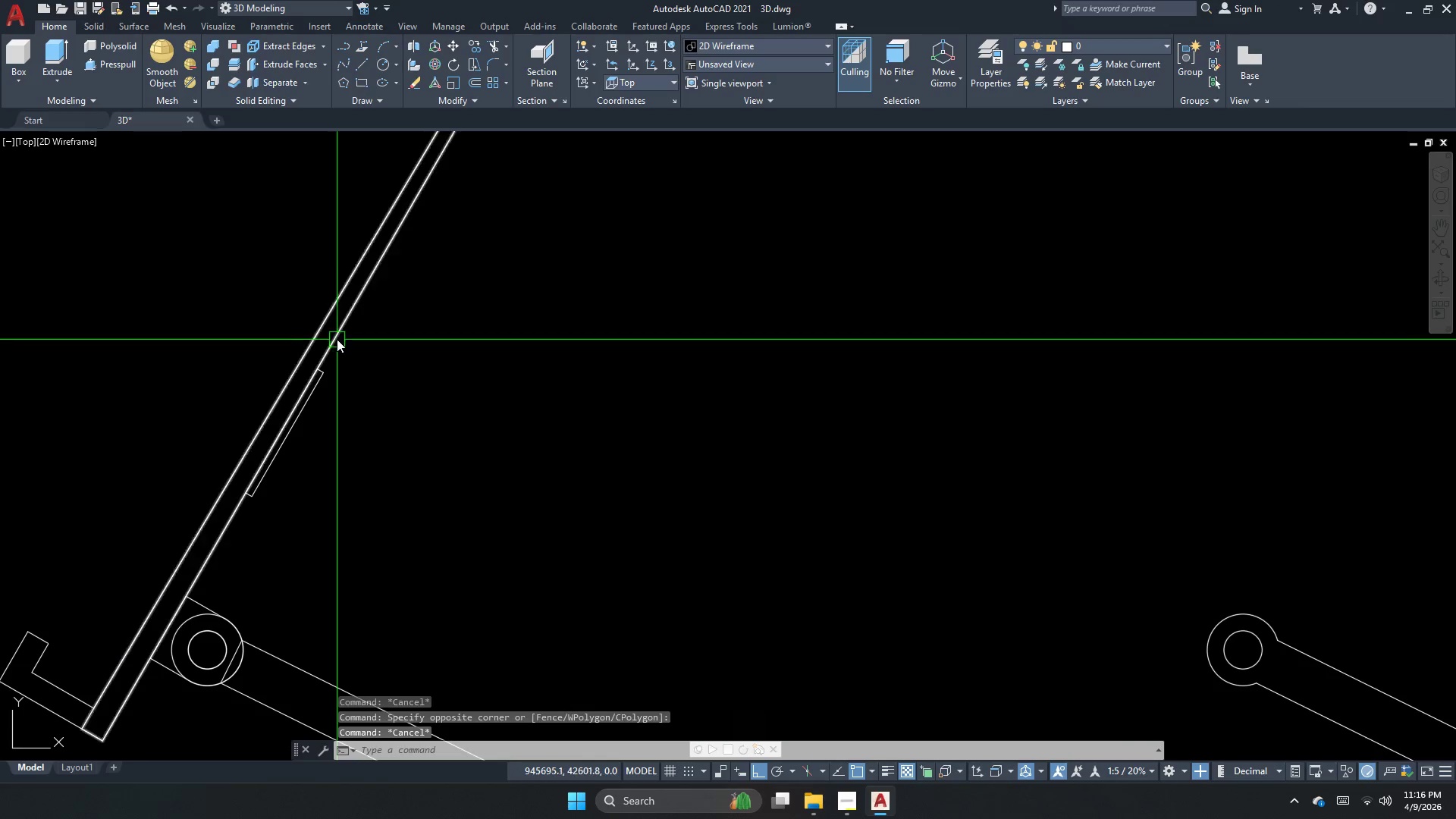 
left_click([337, 338])
 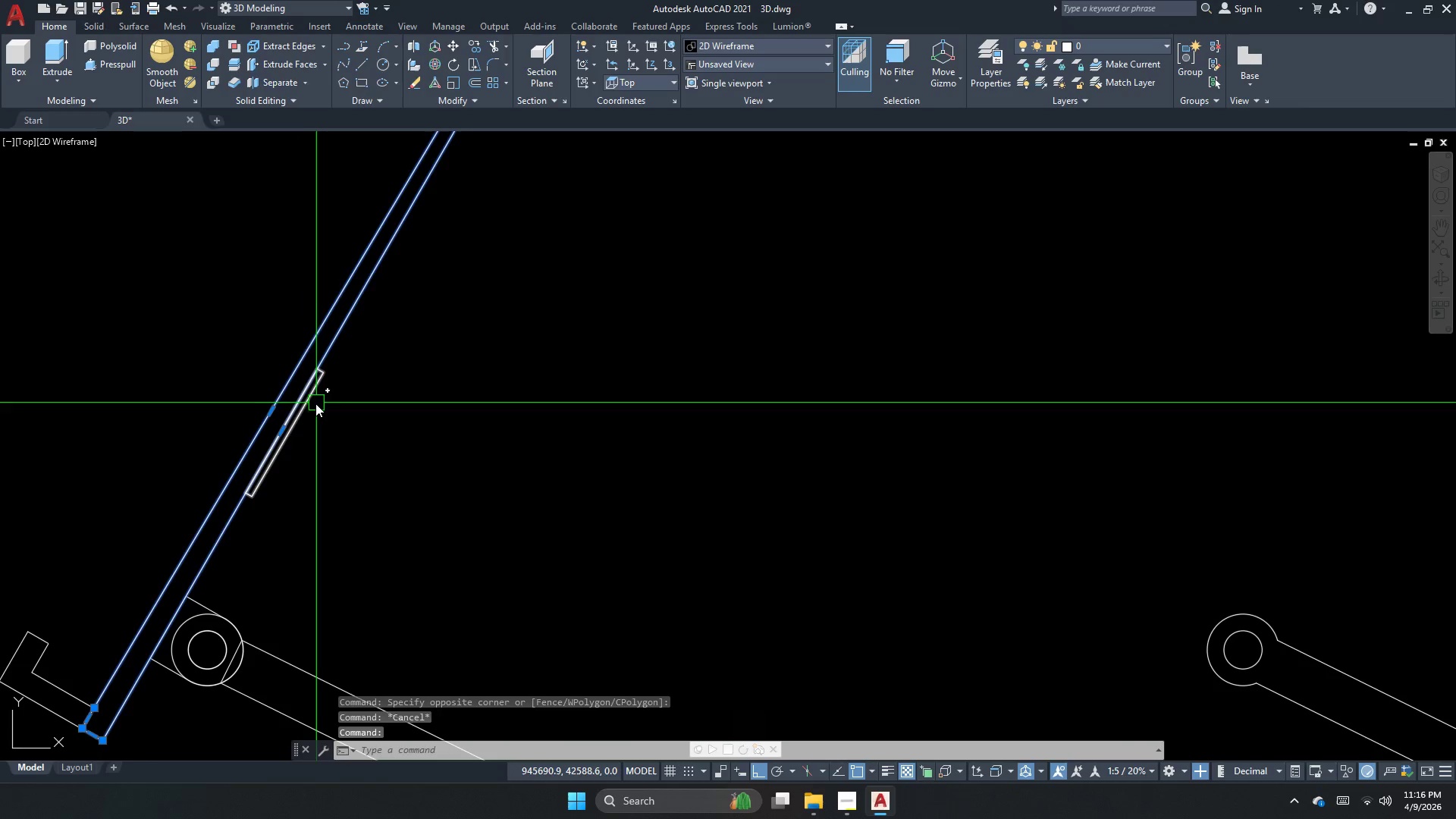 
left_click([314, 406])
 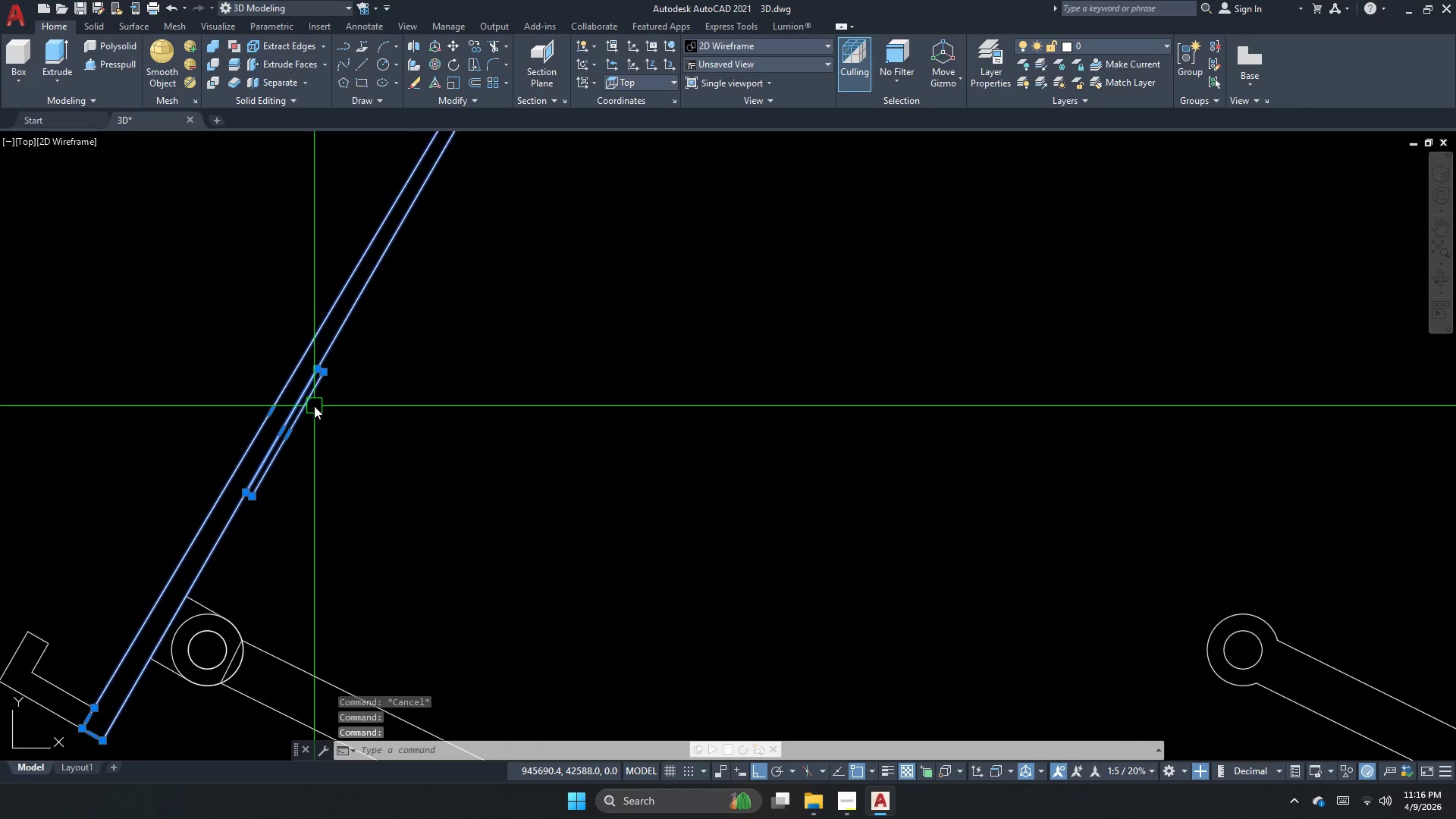 
key(Escape)
 